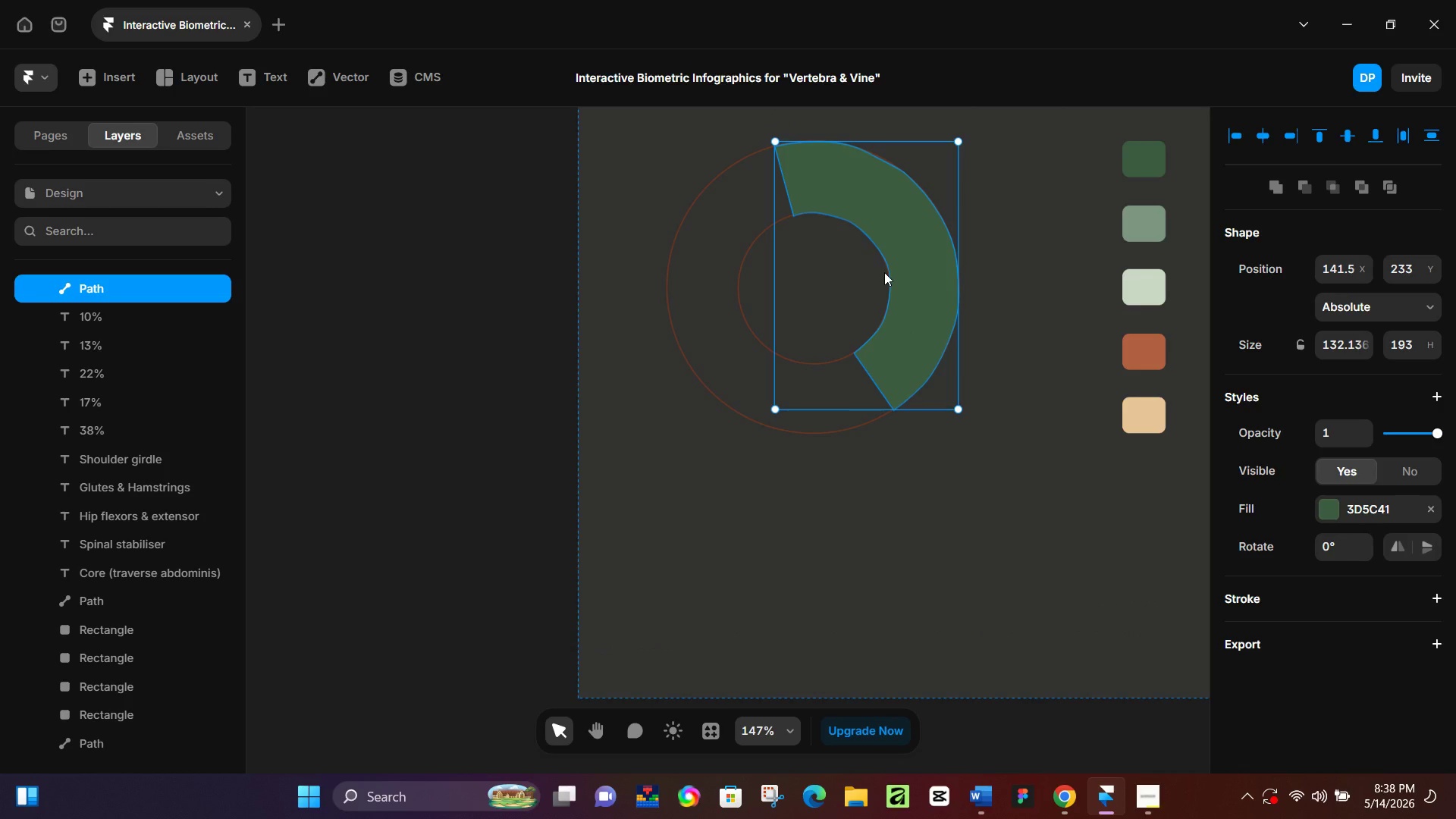 
double_click([827, 181])
 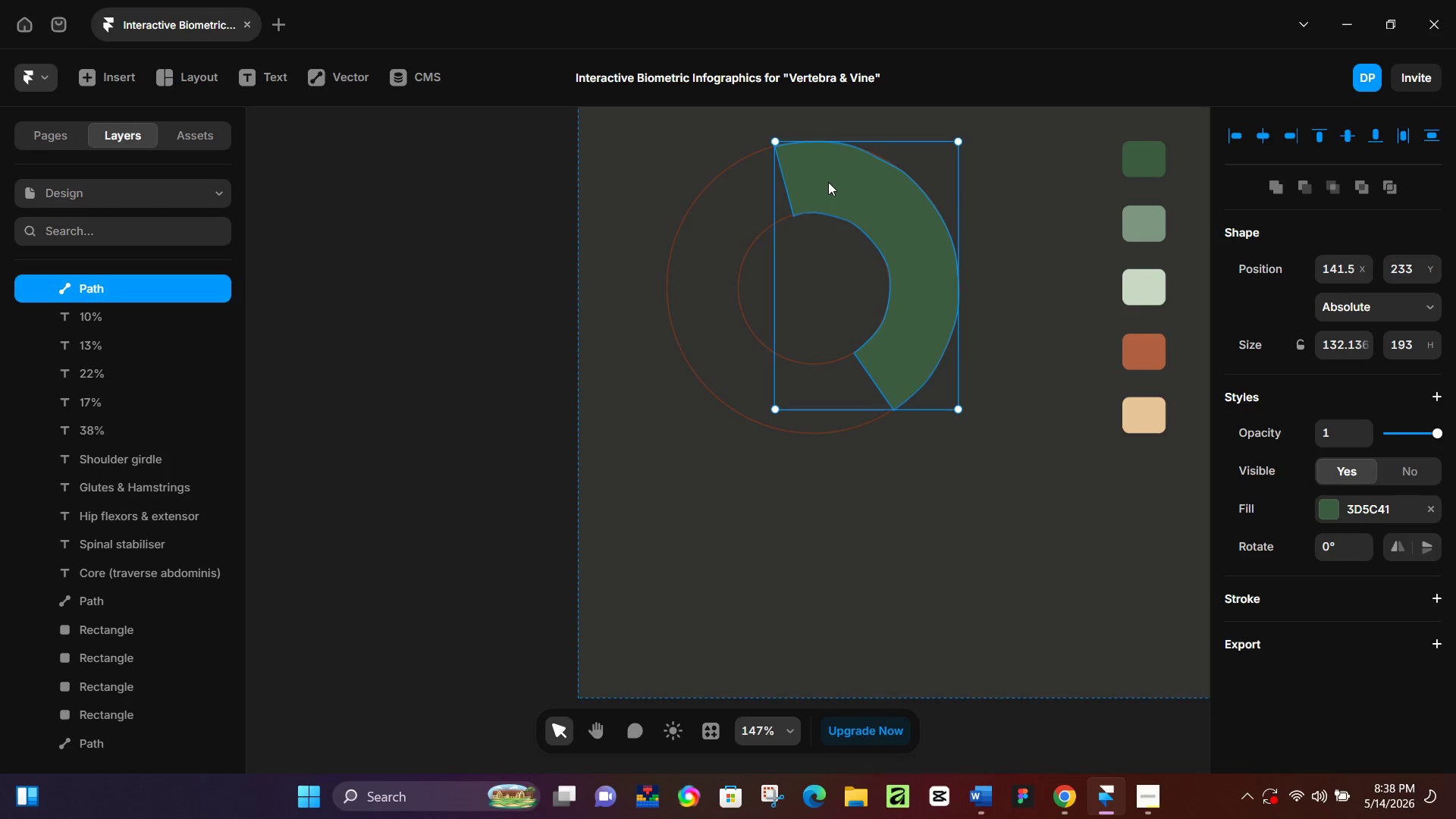 
double_click([828, 182])
 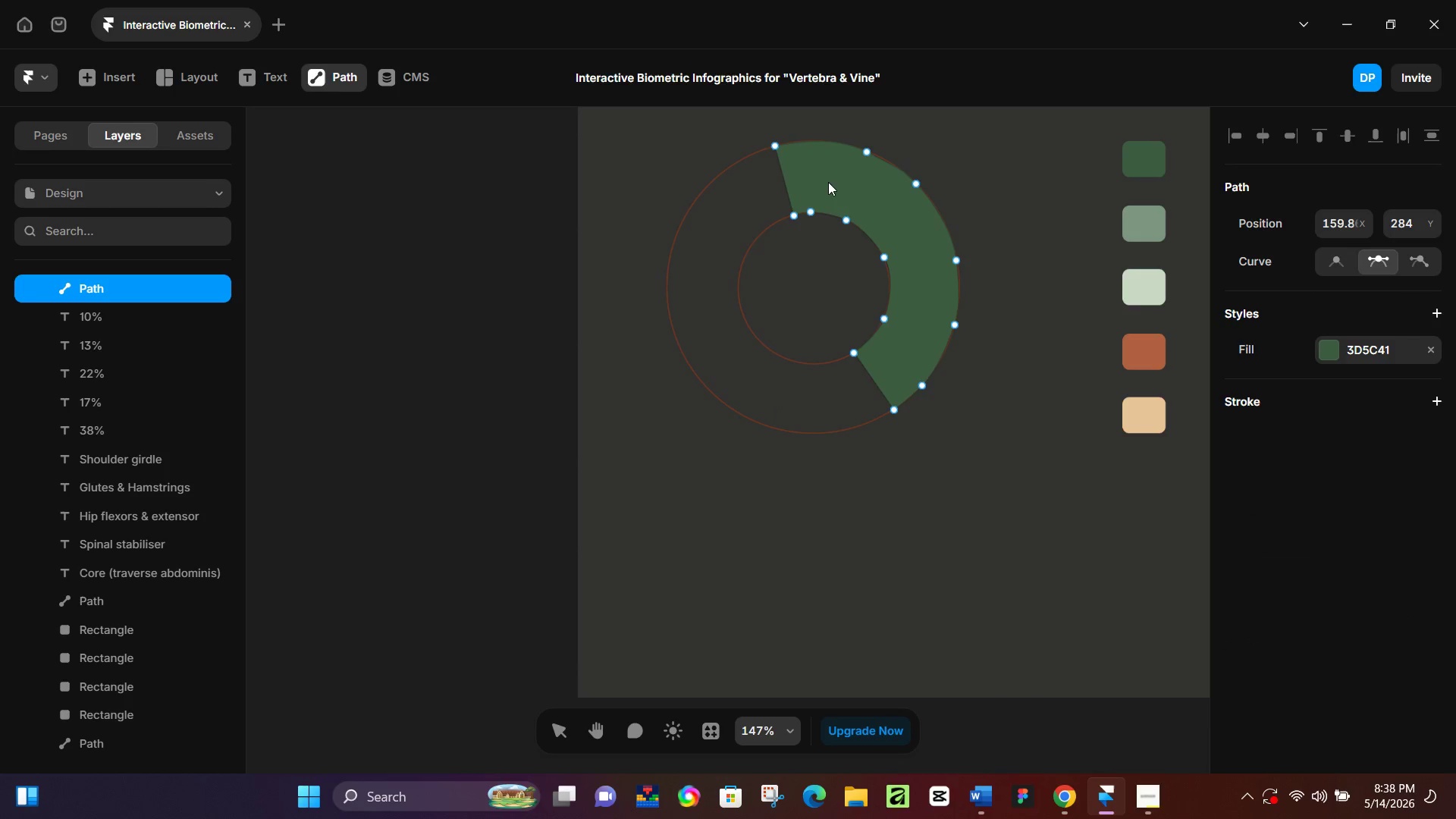 
hold_key(key=ControlLeft, duration=0.97)
scroll: coordinate [779, 160], scroll_direction: up, amount: 11.0
 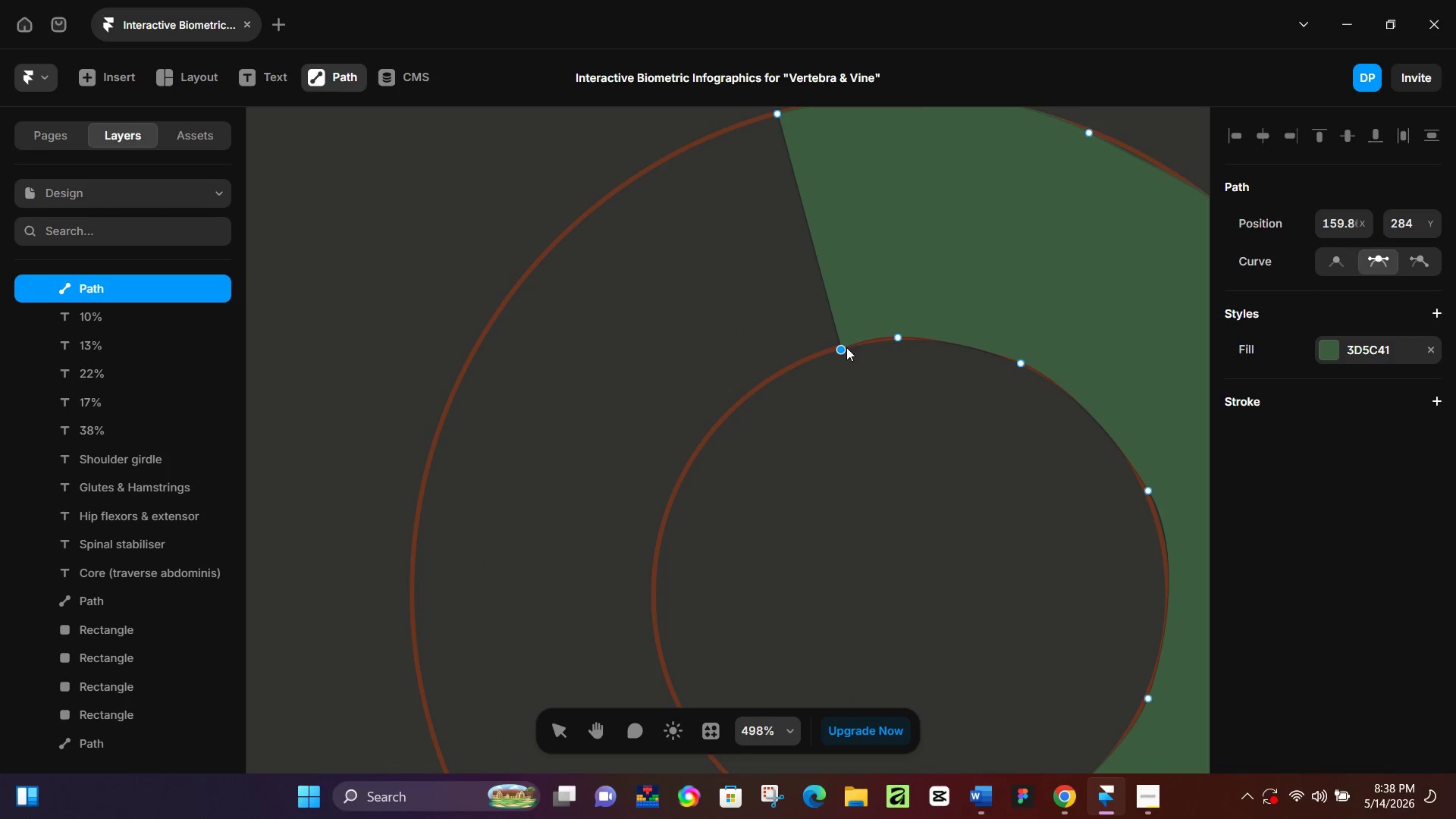 
left_click_drag(start_coordinate=[844, 349], to_coordinate=[901, 337])
 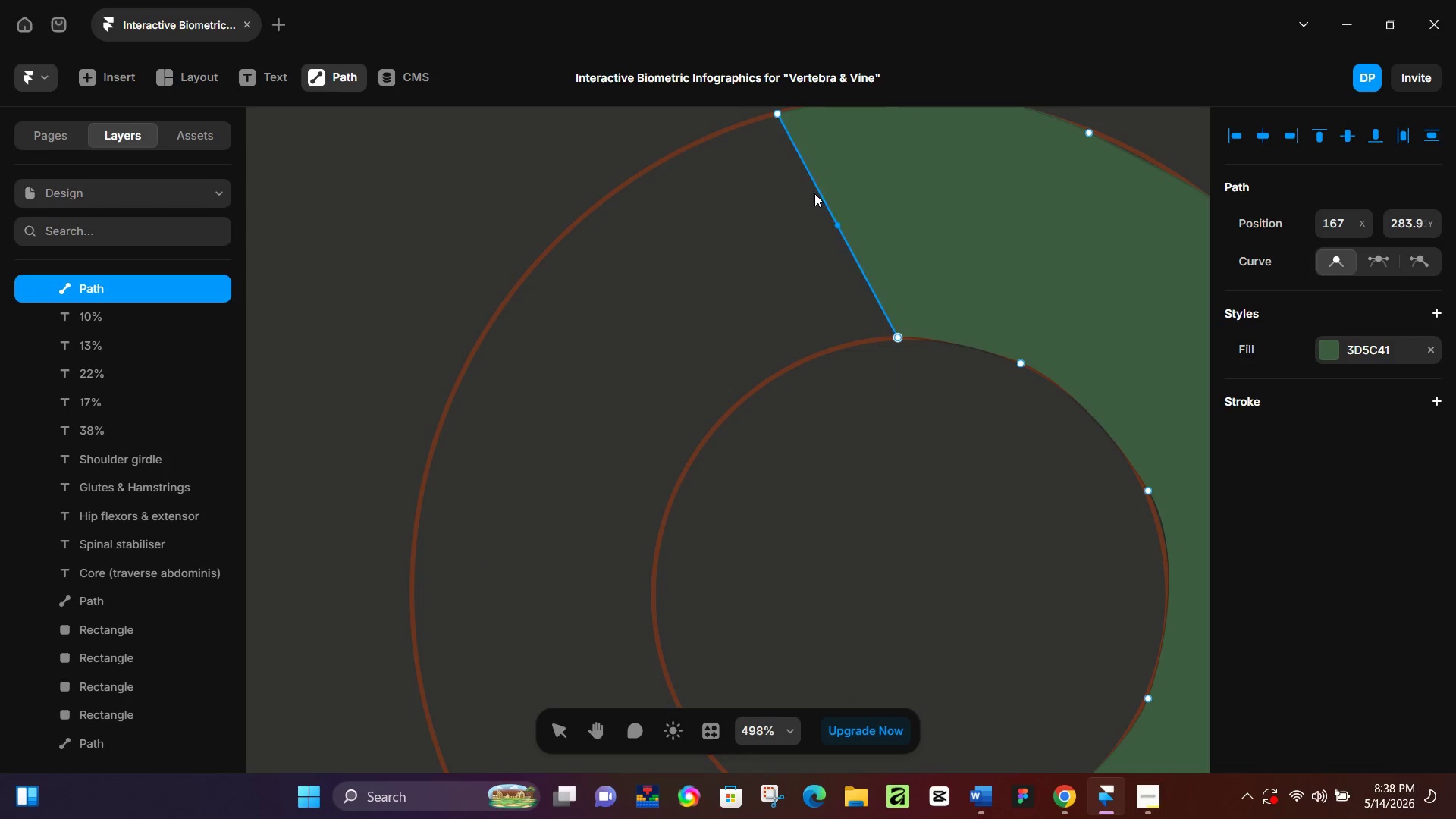 
scroll: coordinate [814, 193], scroll_direction: up, amount: 4.0
 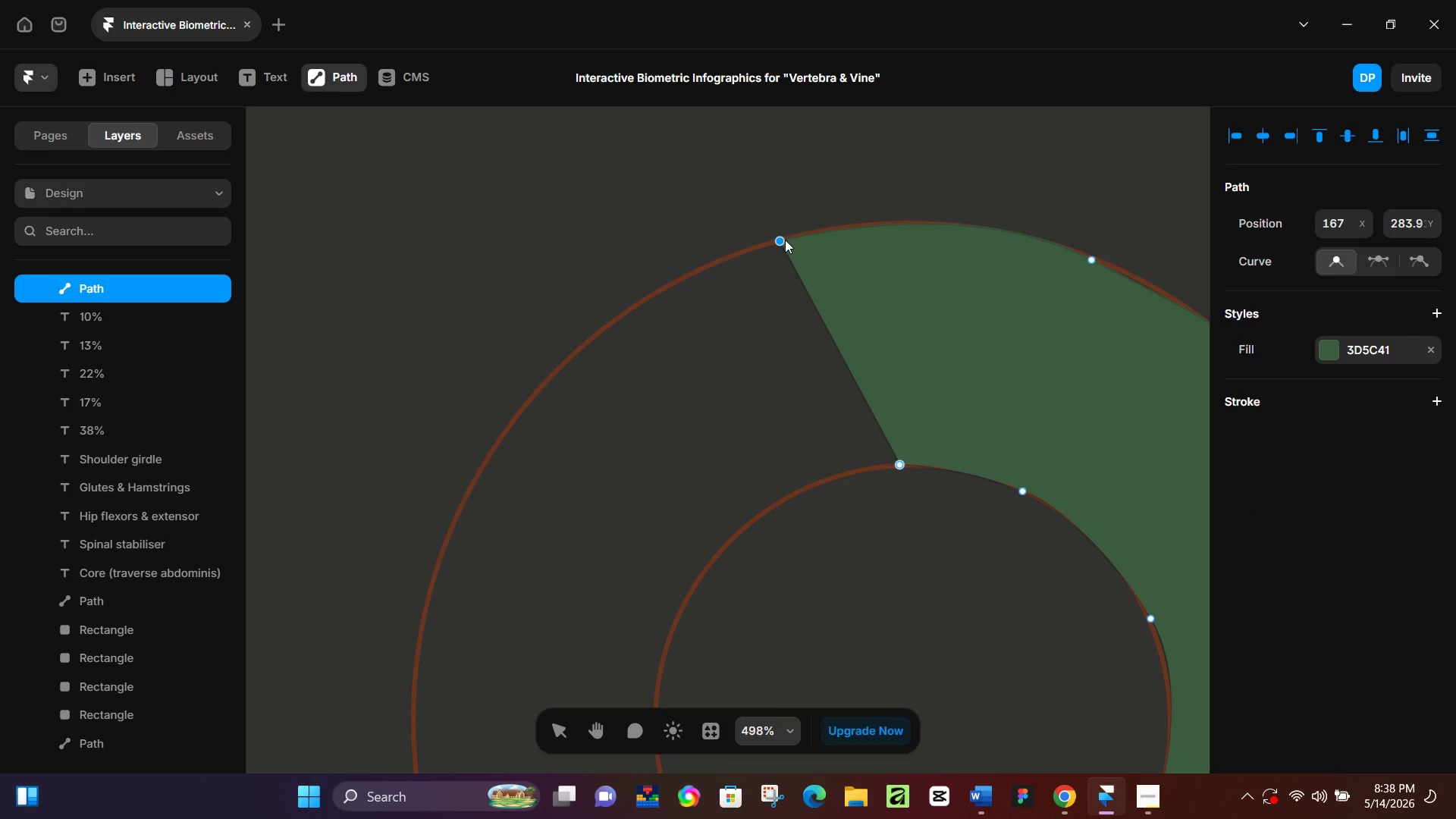 
left_click_drag(start_coordinate=[783, 240], to_coordinate=[1095, 256])
 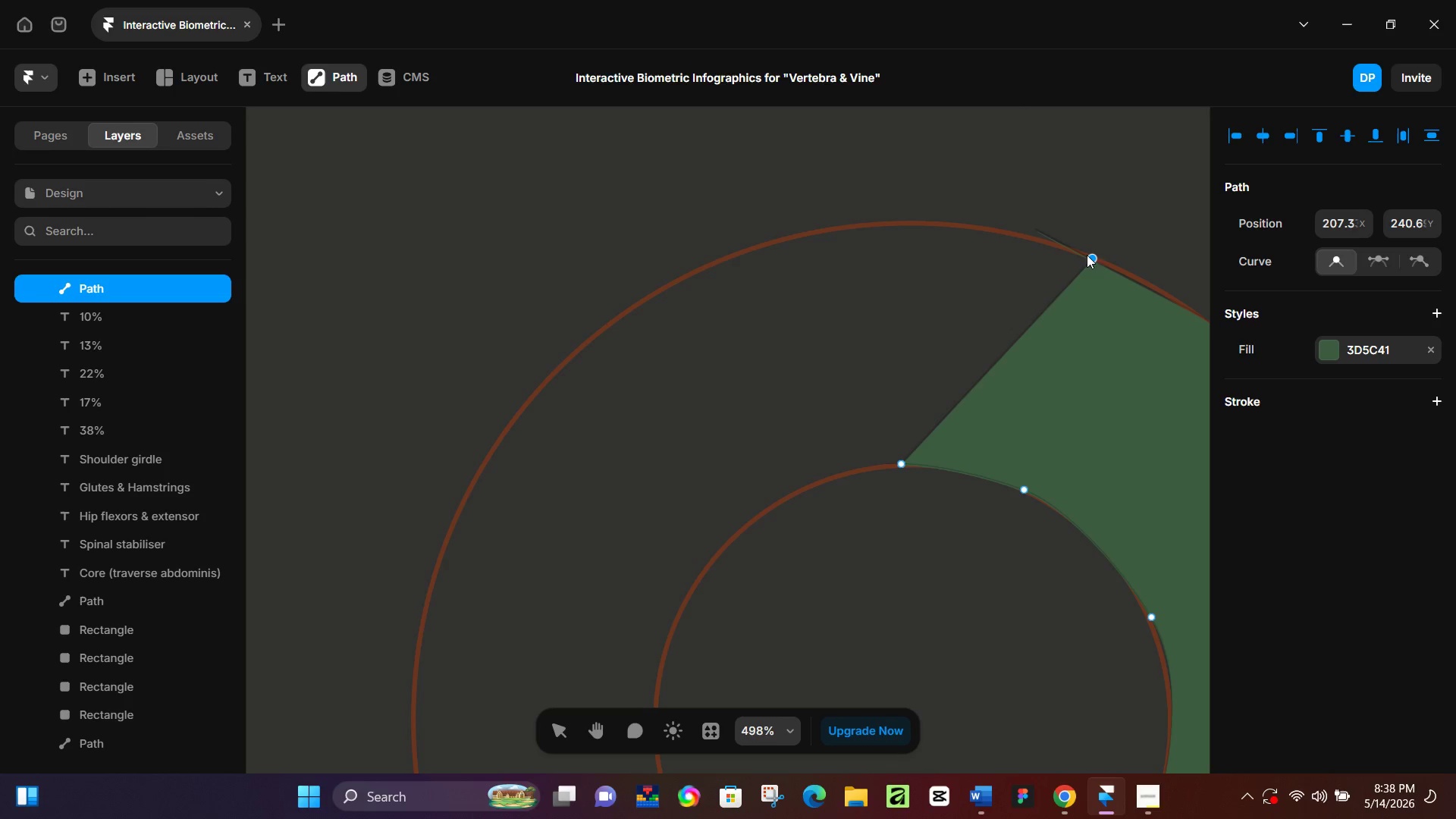 
left_click_drag(start_coordinate=[1089, 257], to_coordinate=[1006, 237])
 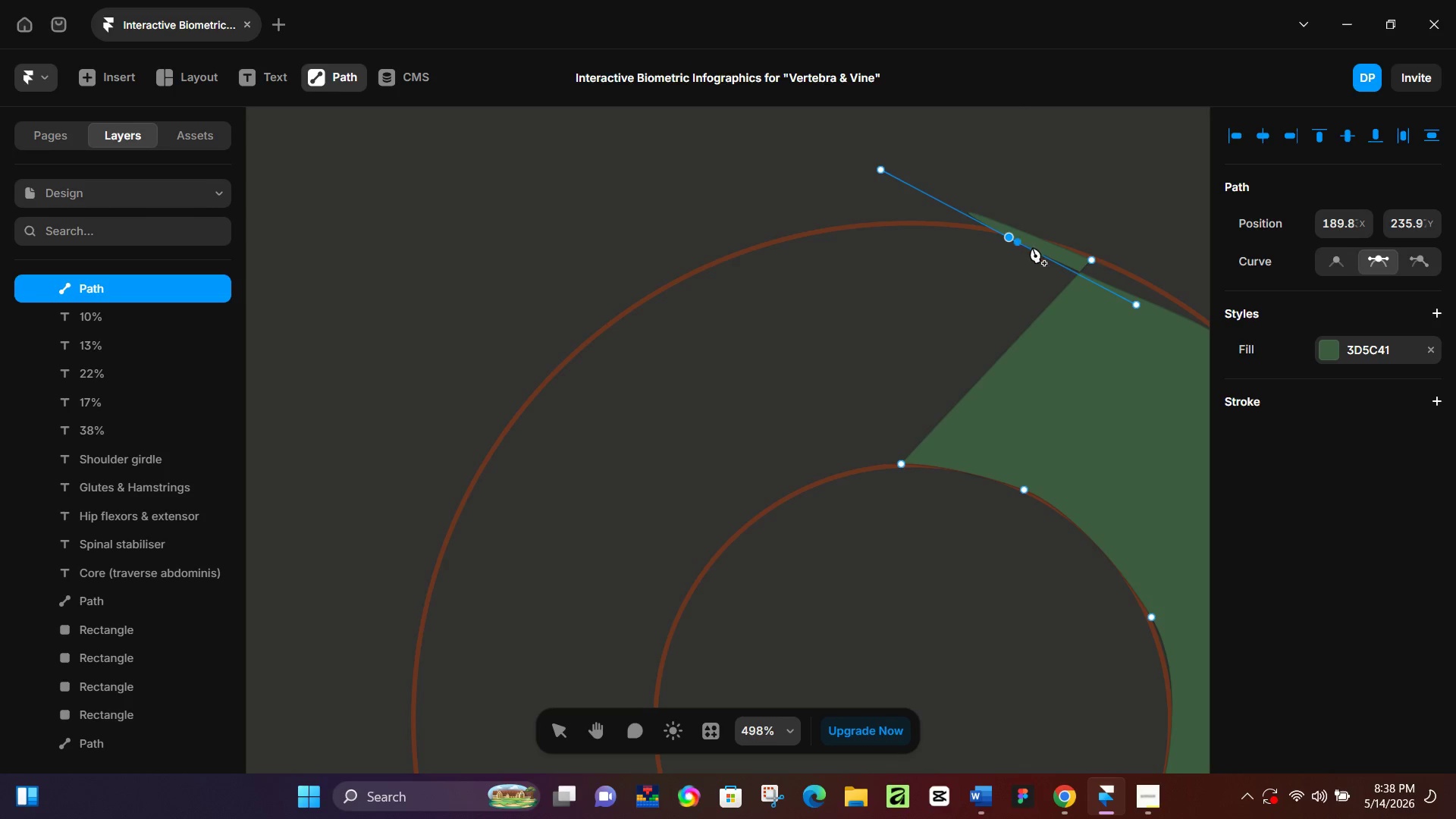 
key(Control+Z)
 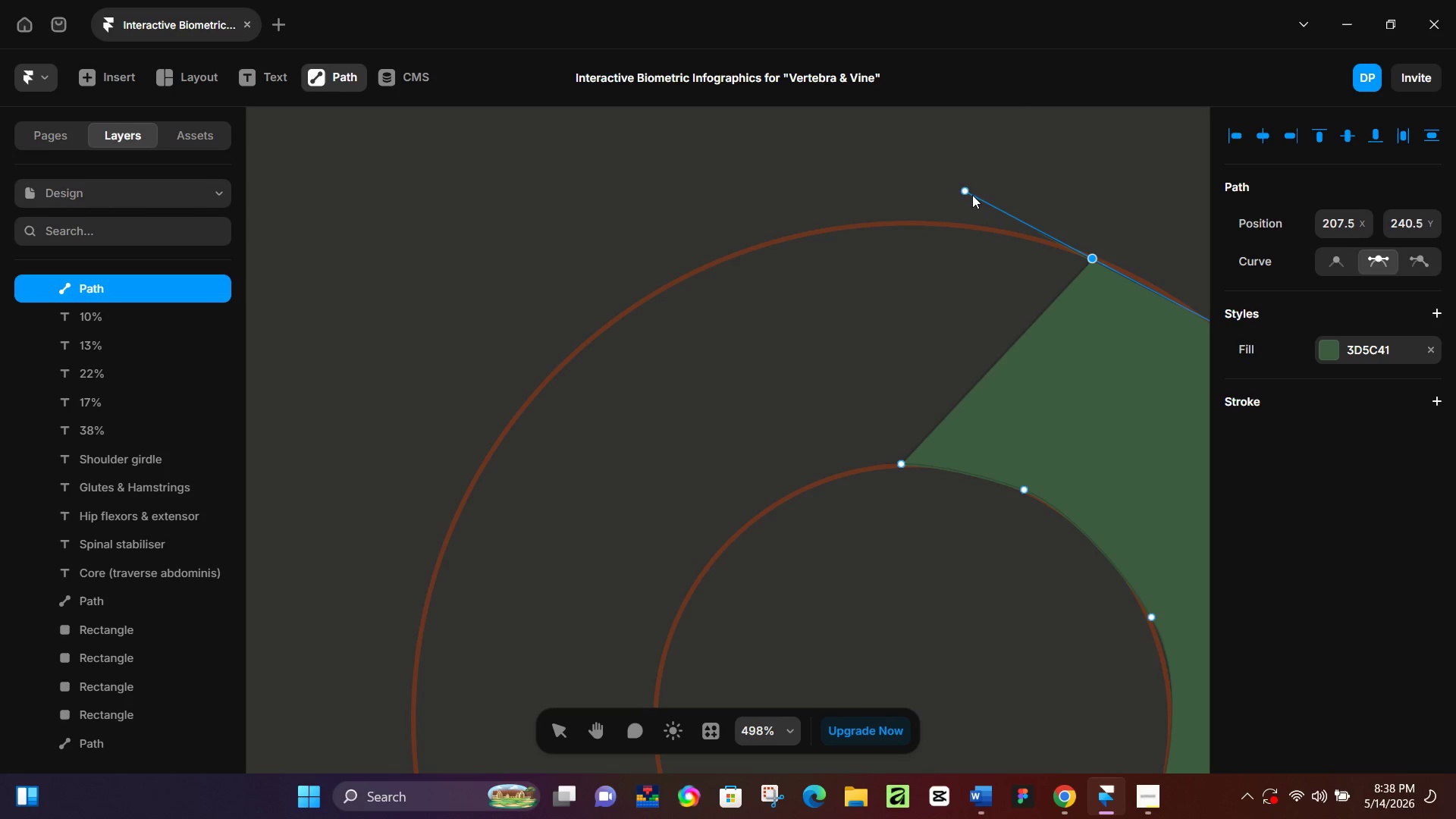 
left_click_drag(start_coordinate=[967, 192], to_coordinate=[1089, 262])
 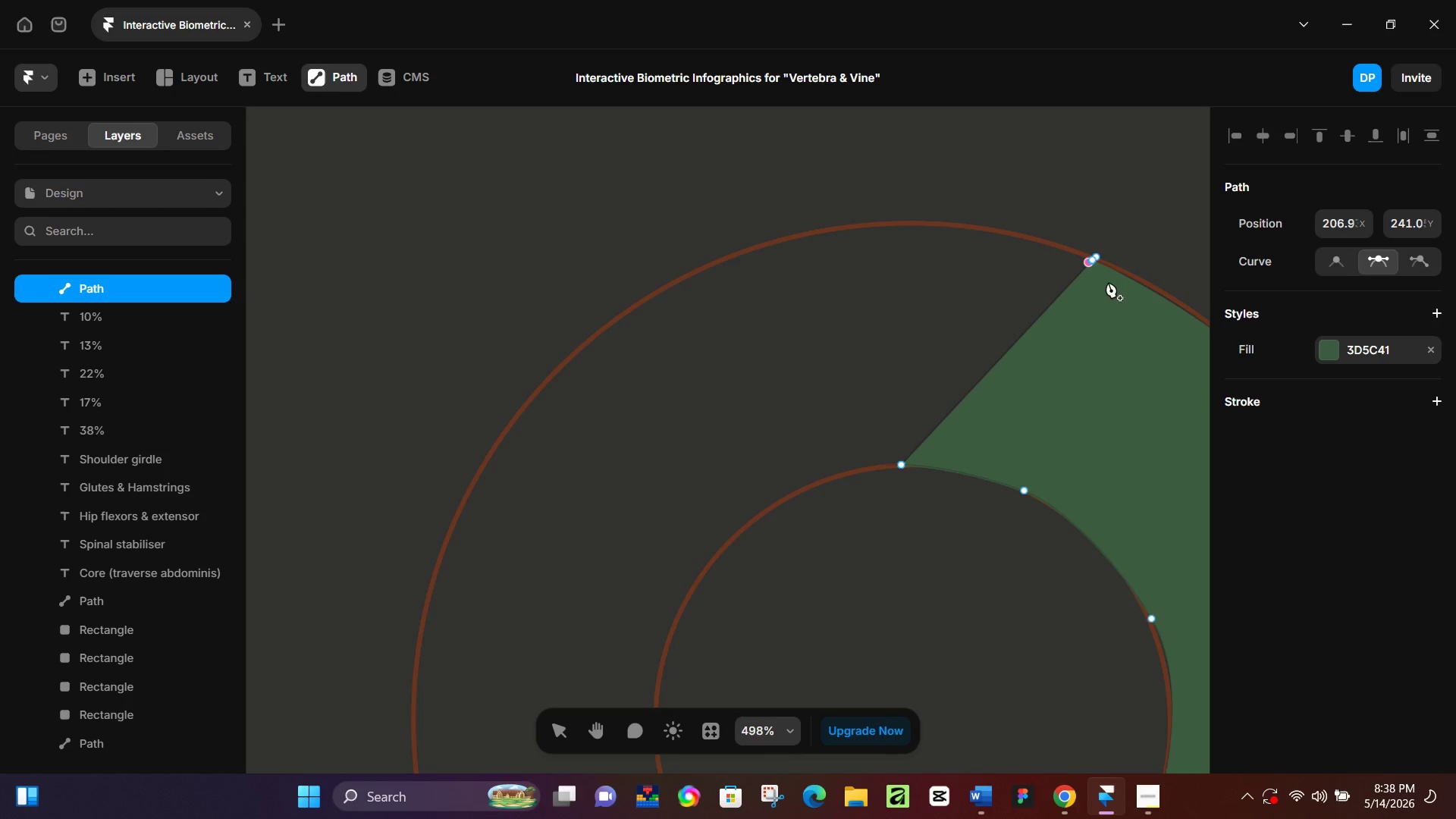 
key(Control+Z)
 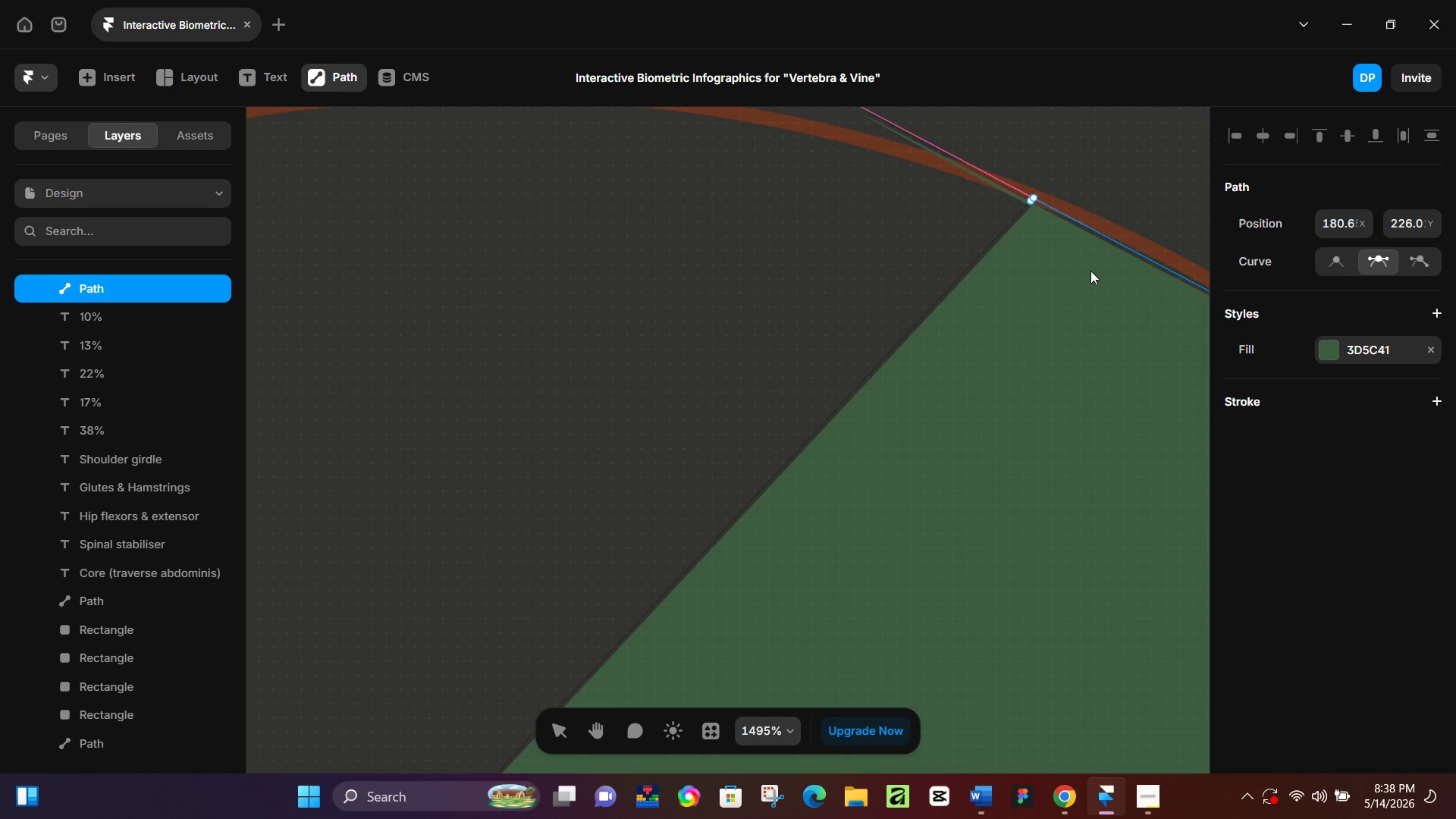 
scroll: coordinate [1125, 287], scroll_direction: up, amount: 10.0
 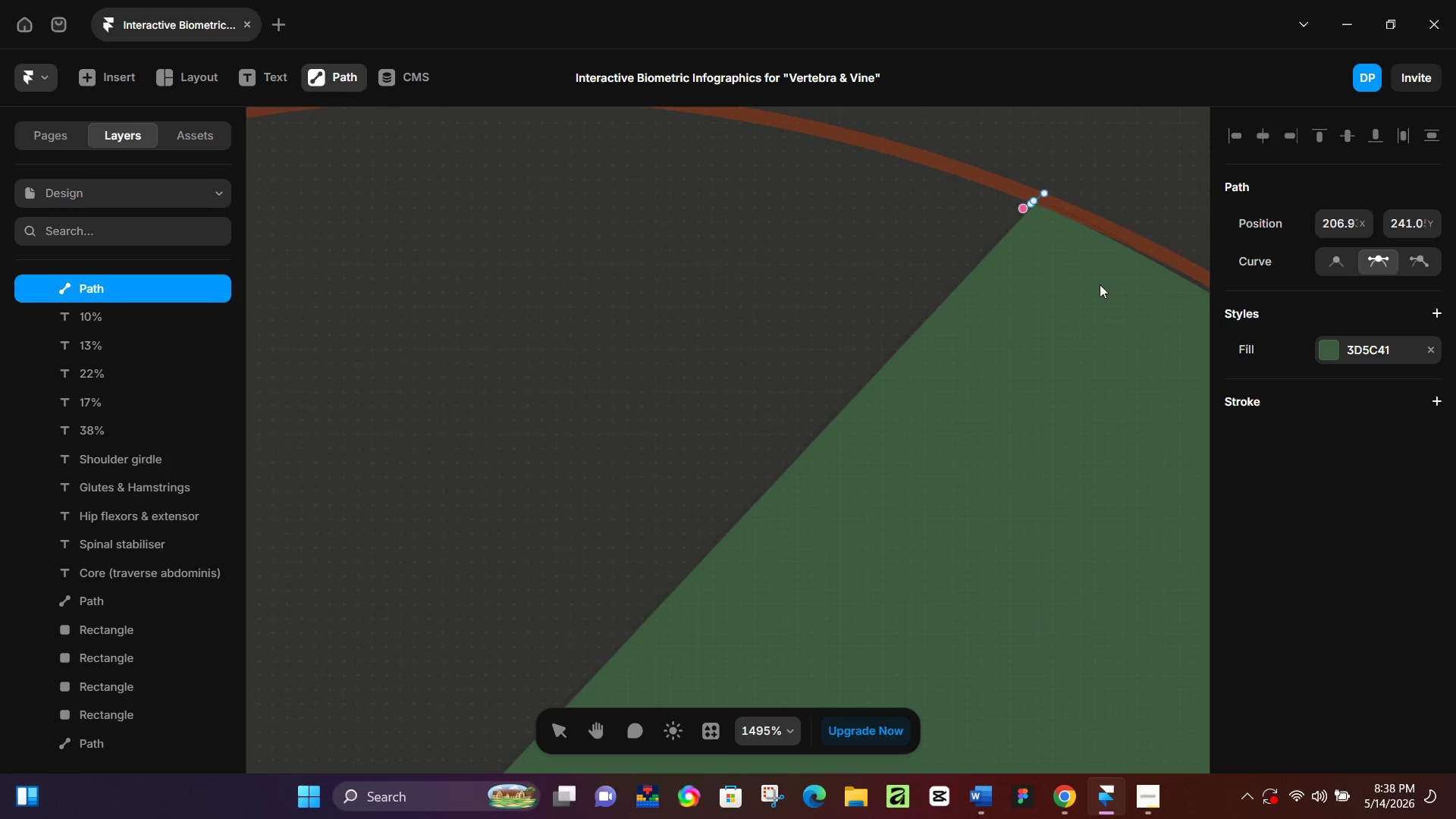 
hold_key(key=ControlLeft, duration=0.33)
 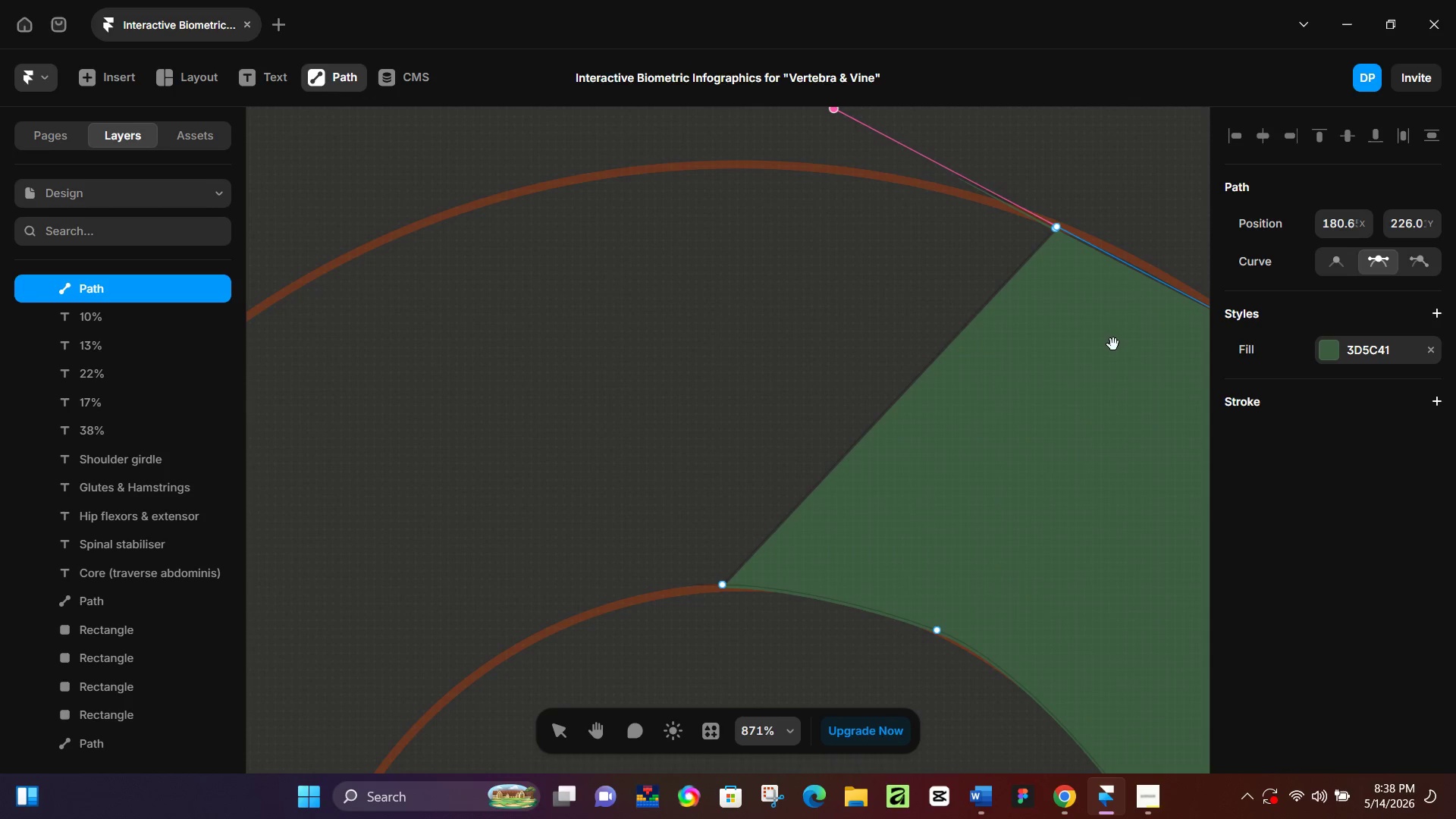 
hold_key(key=Space, duration=0.89)
 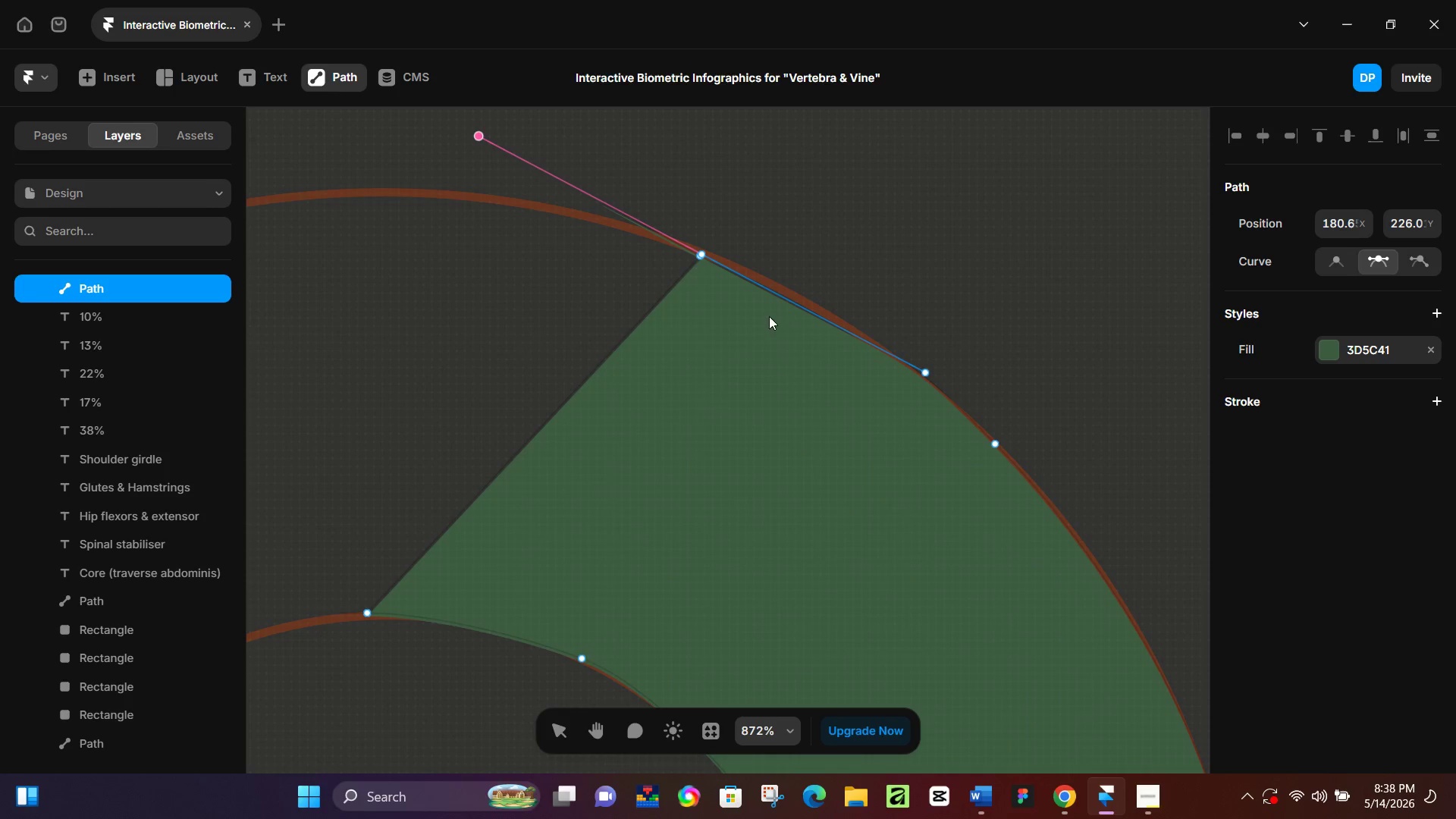 
scroll: coordinate [1090, 265], scroll_direction: down, amount: 5.0
 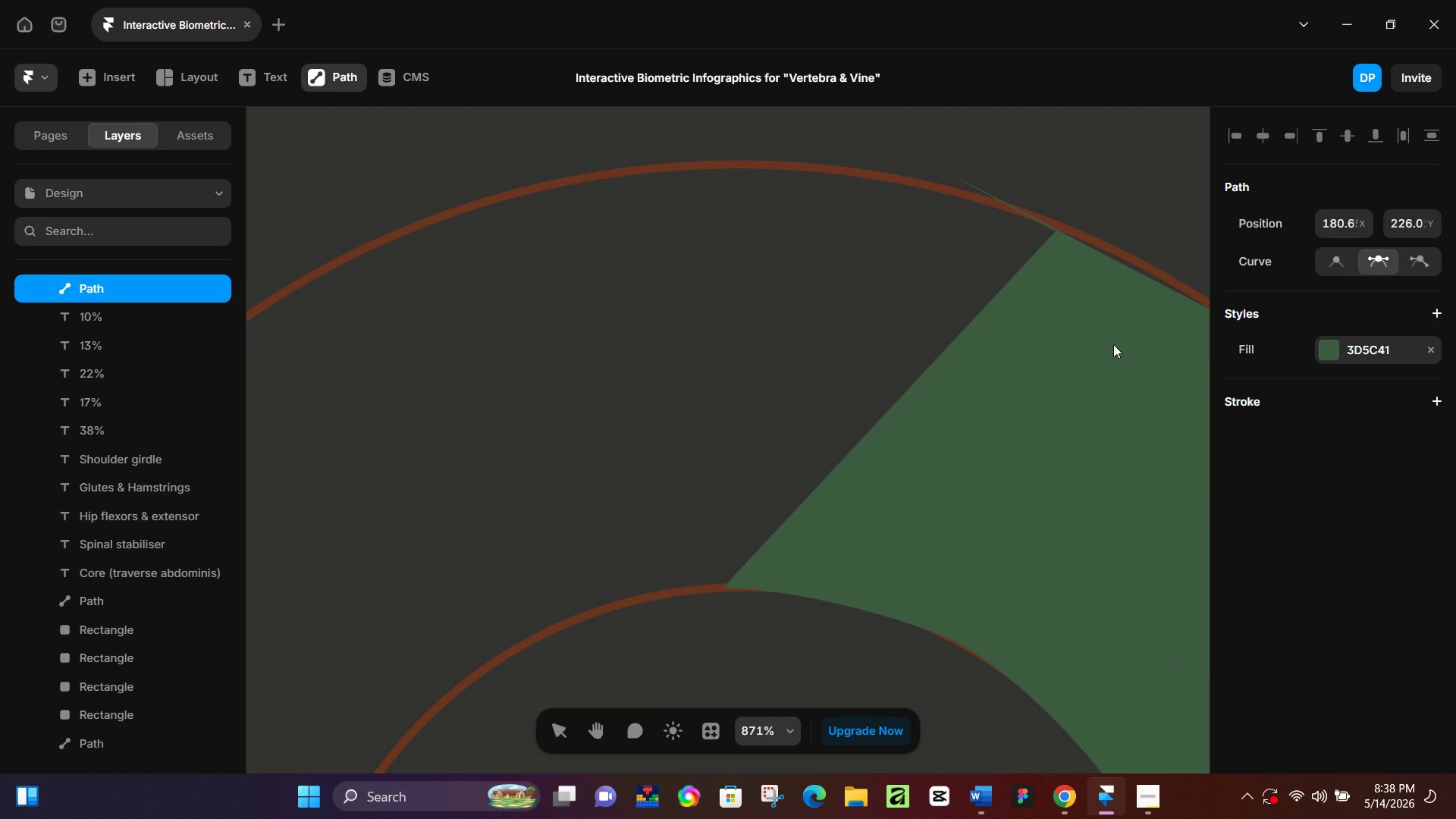 
left_click_drag(start_coordinate=[1115, 346], to_coordinate=[698, 381])
 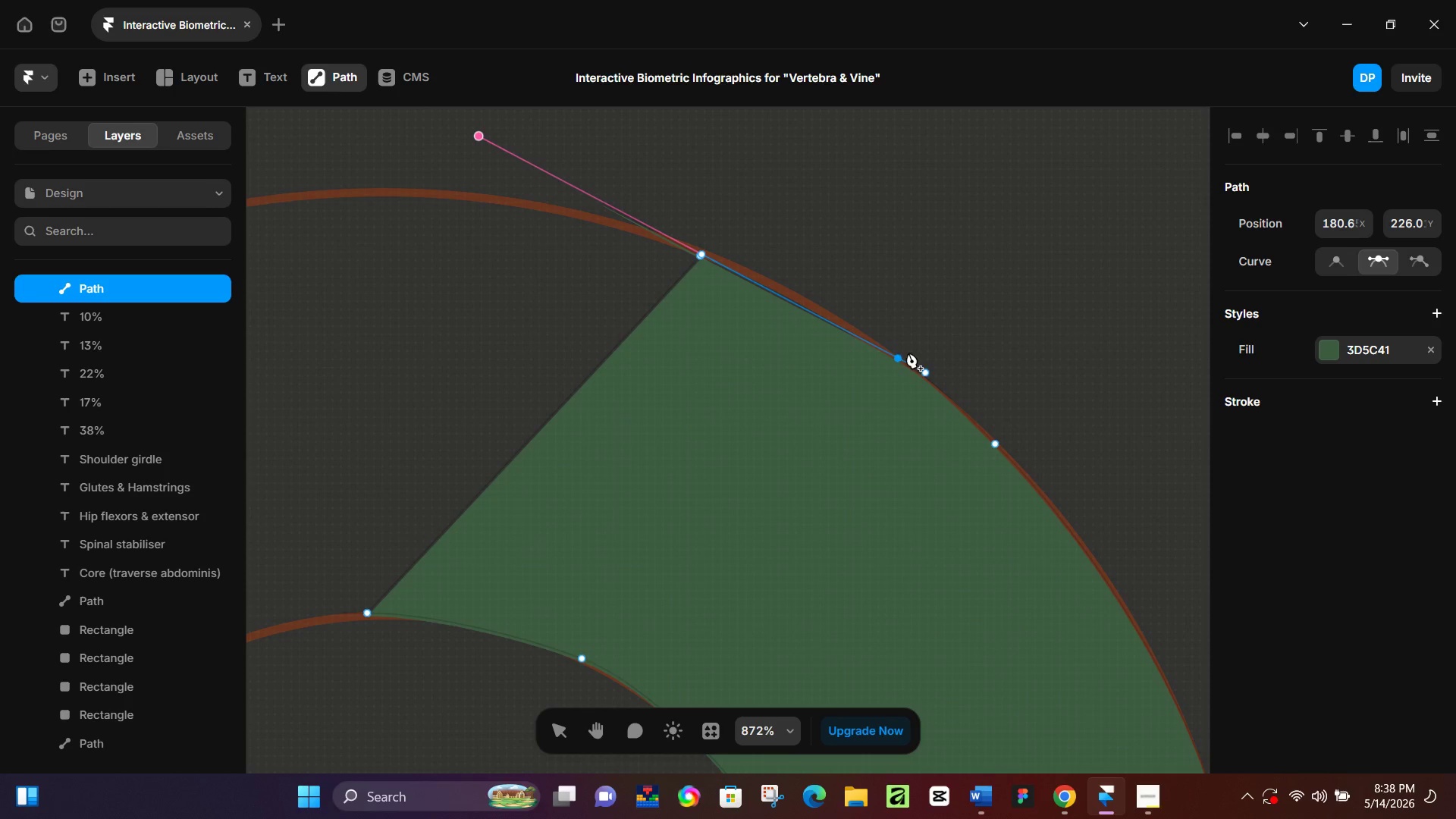 
hold_key(key=ControlLeft, duration=1.5)
left_click_drag(start_coordinate=[927, 369], to_coordinate=[774, 276])
 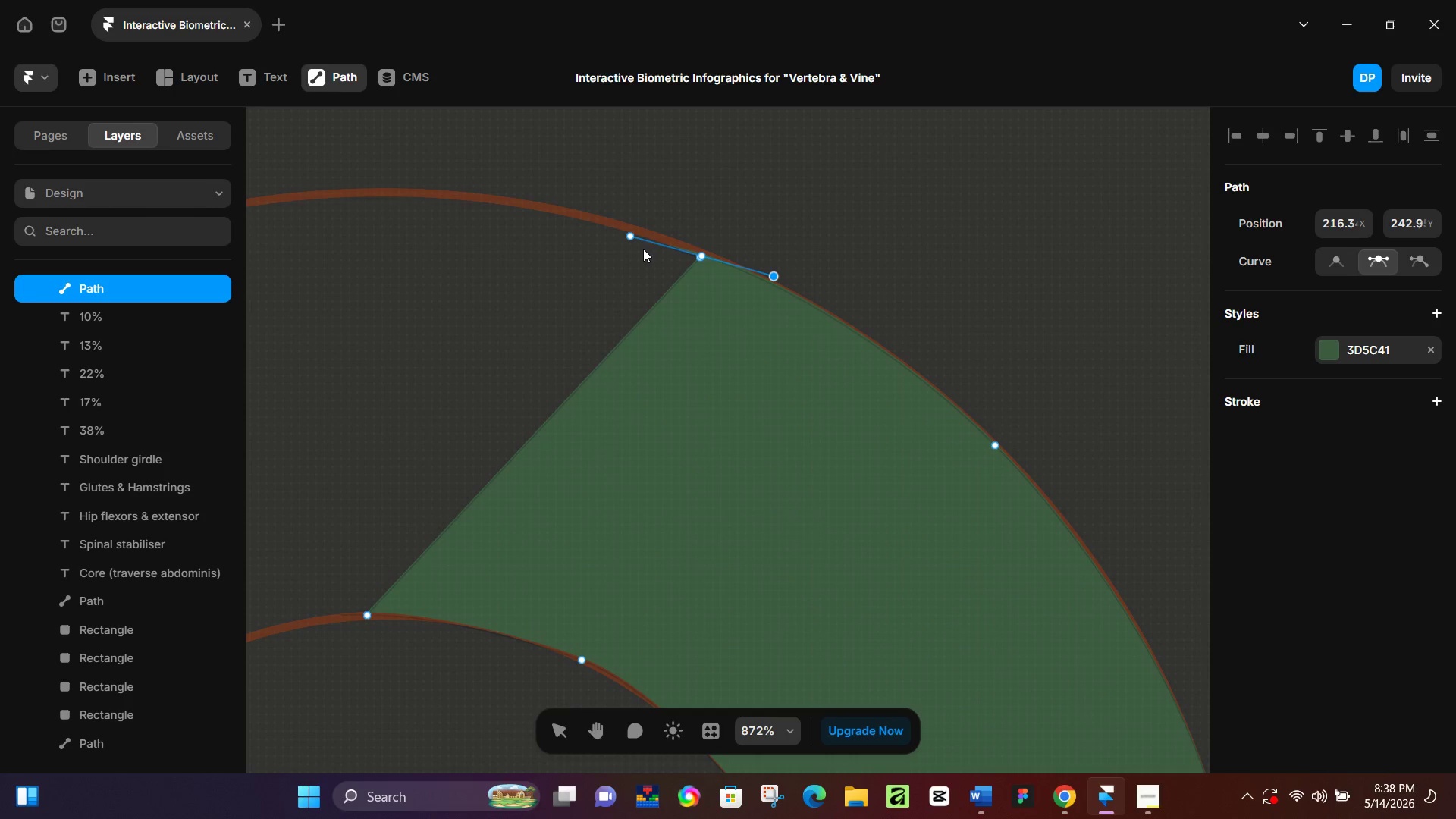 
hold_key(key=ControlLeft, duration=1.5)
 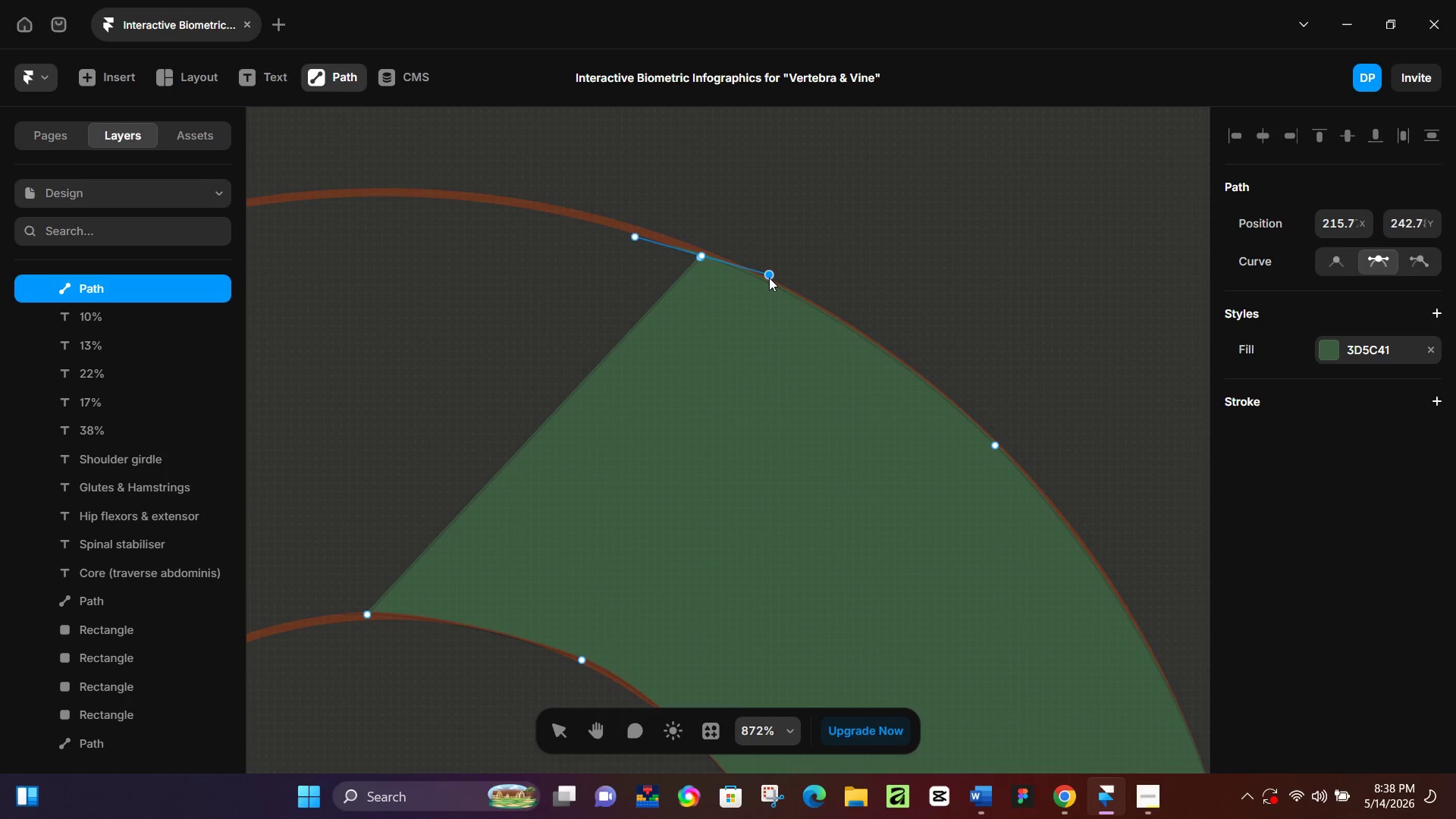 
hold_key(key=ControlLeft, duration=1.5)
 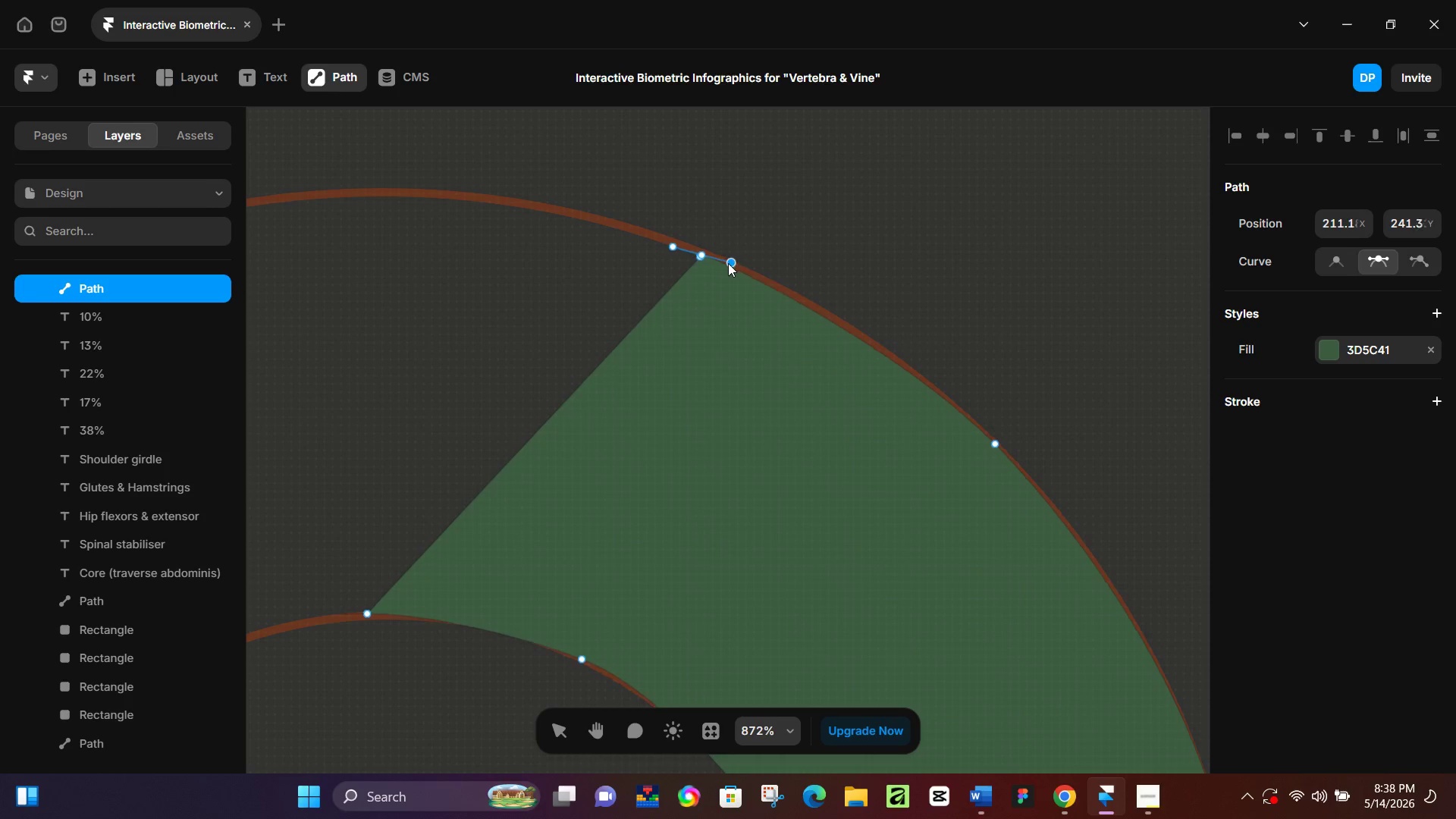 
hold_key(key=ControlLeft, duration=1.5)
 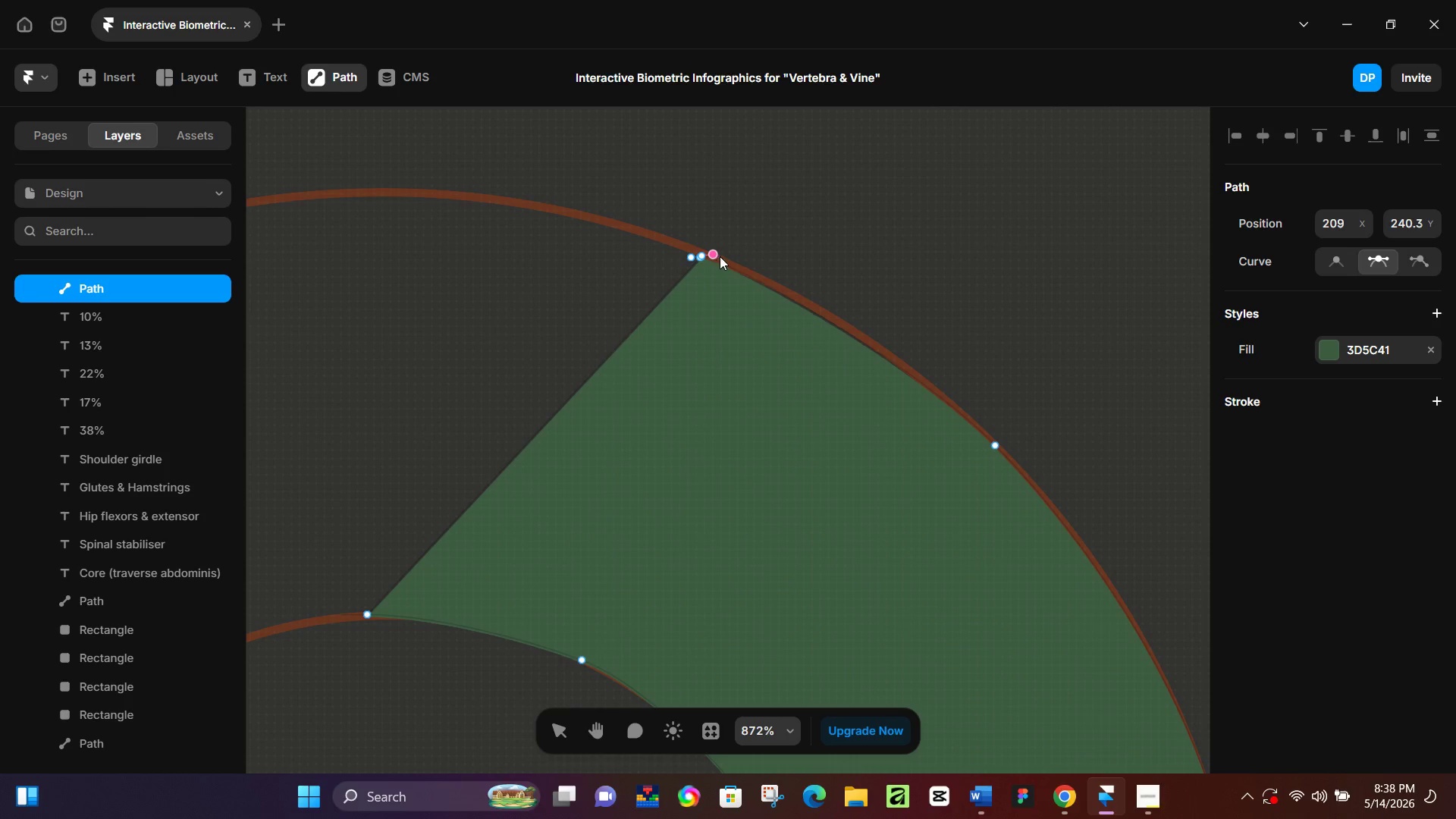 
hold_key(key=ControlLeft, duration=1.5)
 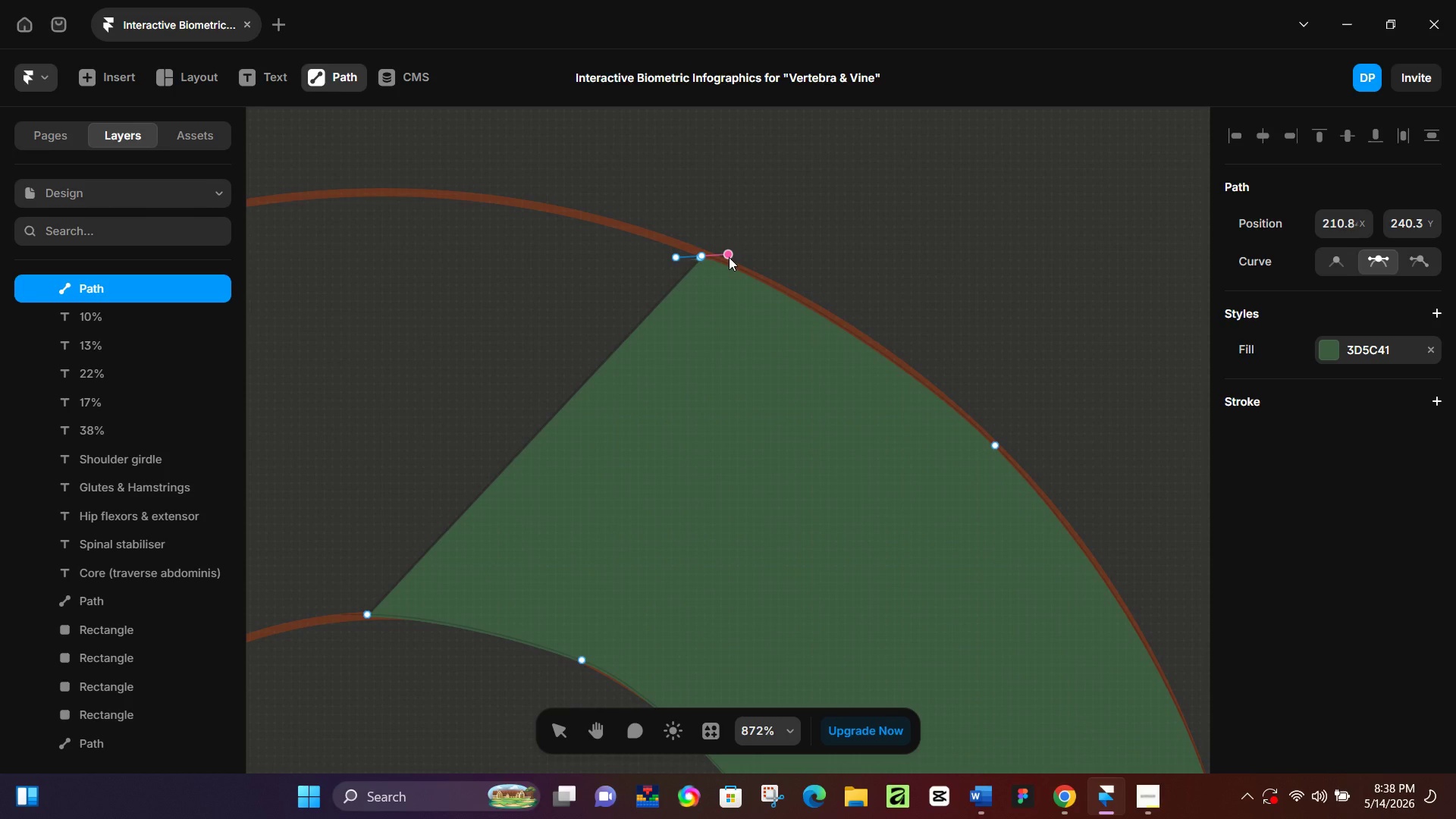 
hold_key(key=ControlLeft, duration=1.5)
 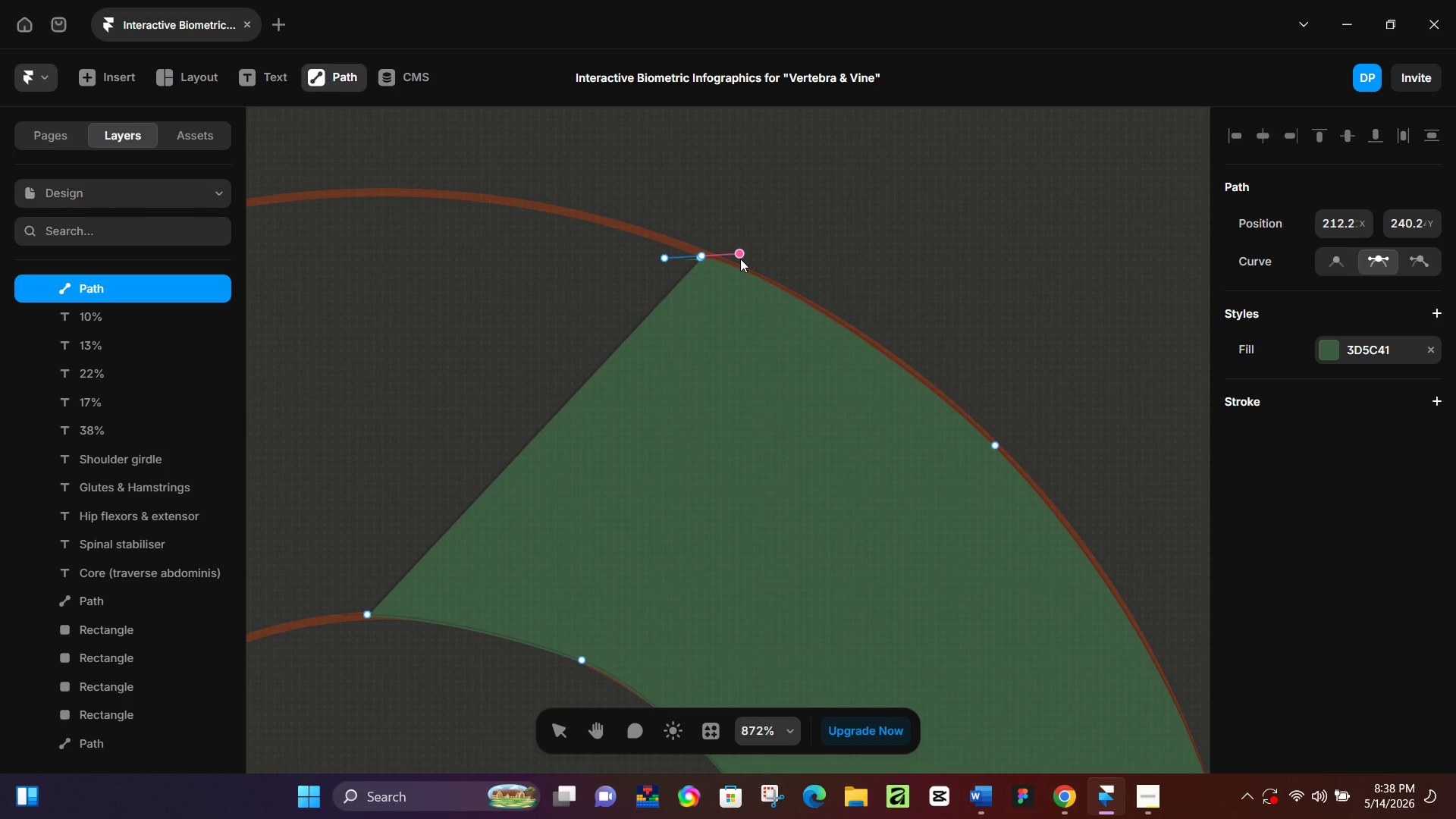 
hold_key(key=ControlLeft, duration=1.5)
 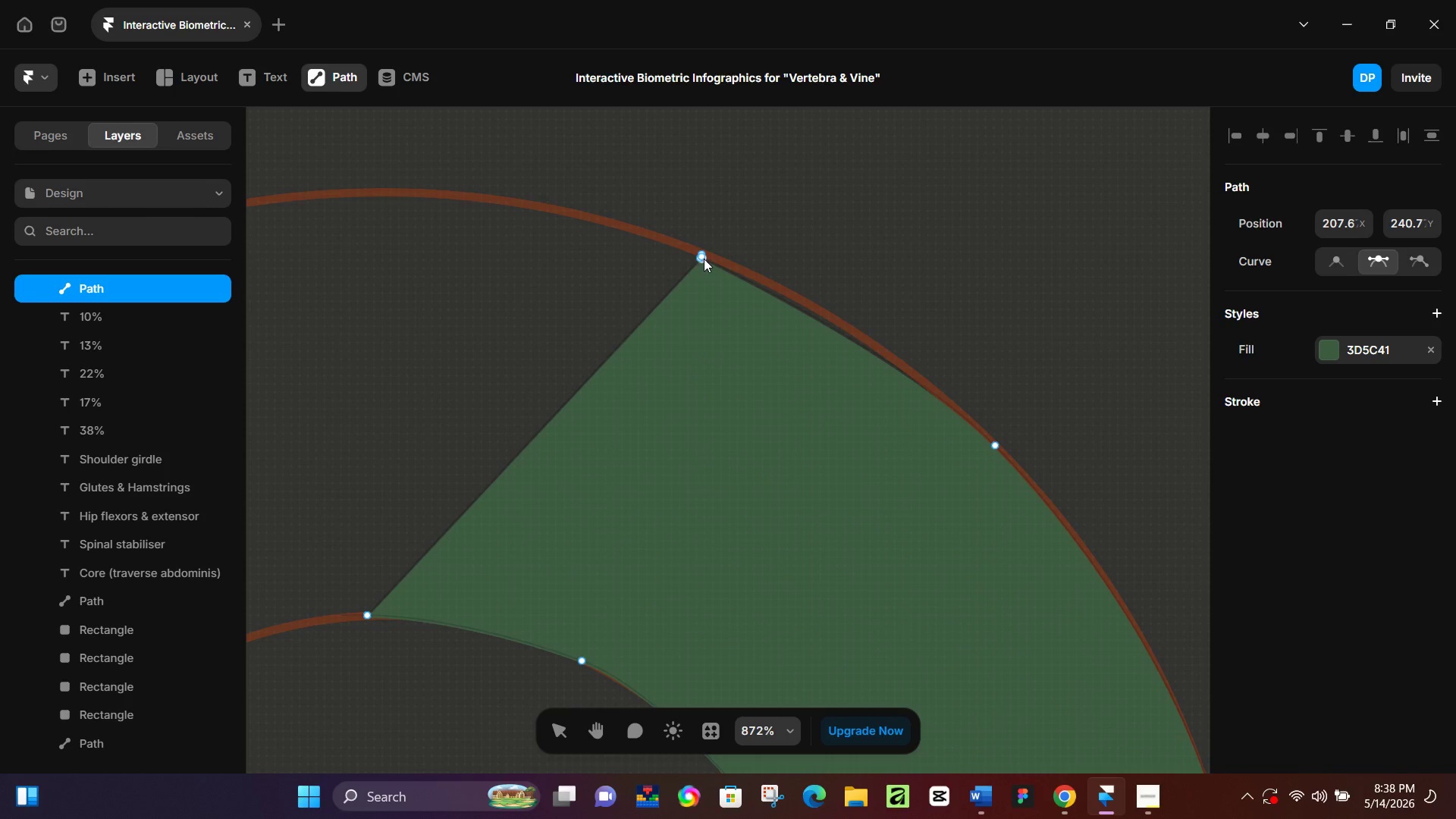 
hold_key(key=ControlLeft, duration=1.51)
 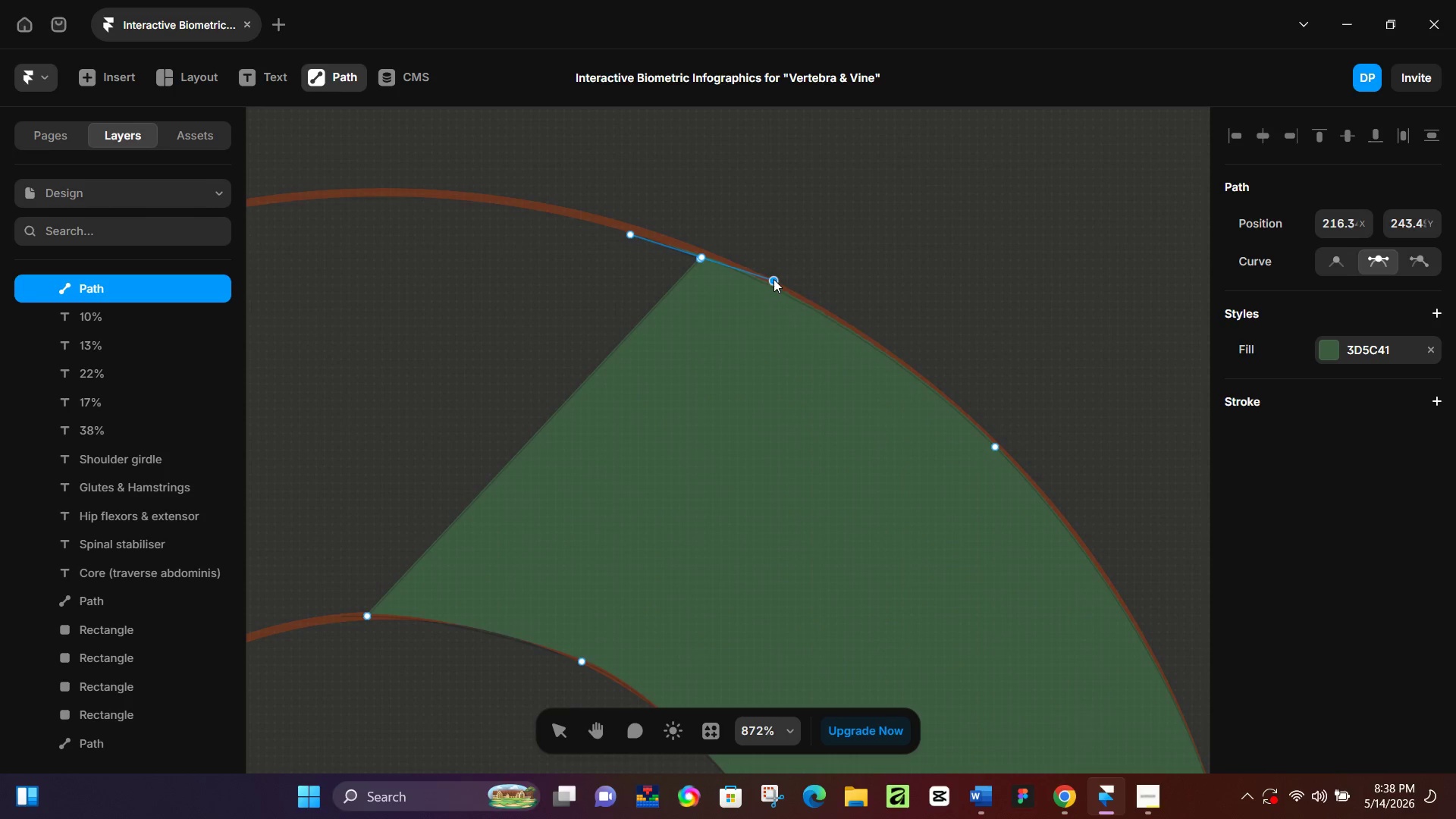 
hold_key(key=ControlLeft, duration=1.49)
 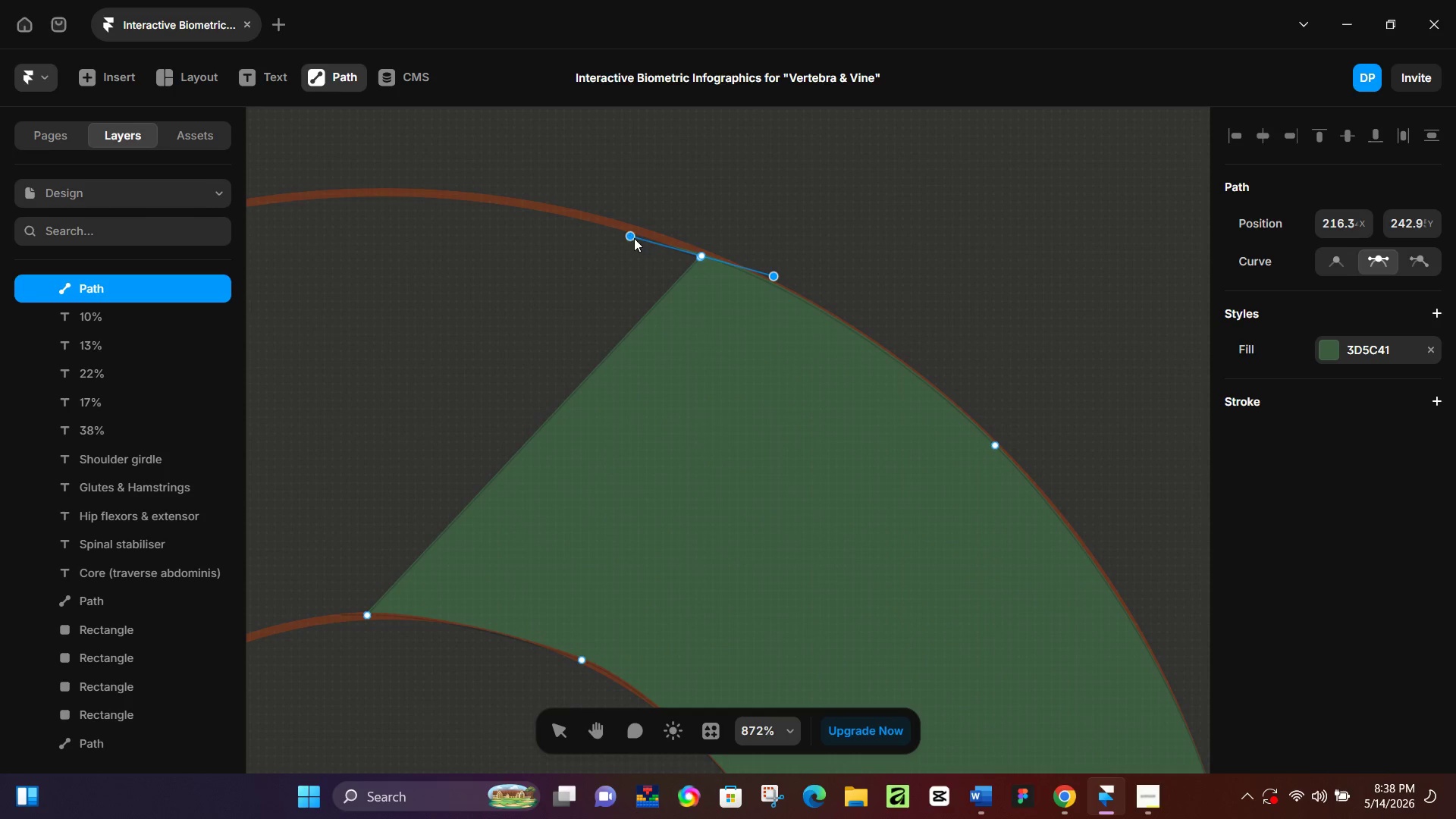 
left_click([629, 235])
 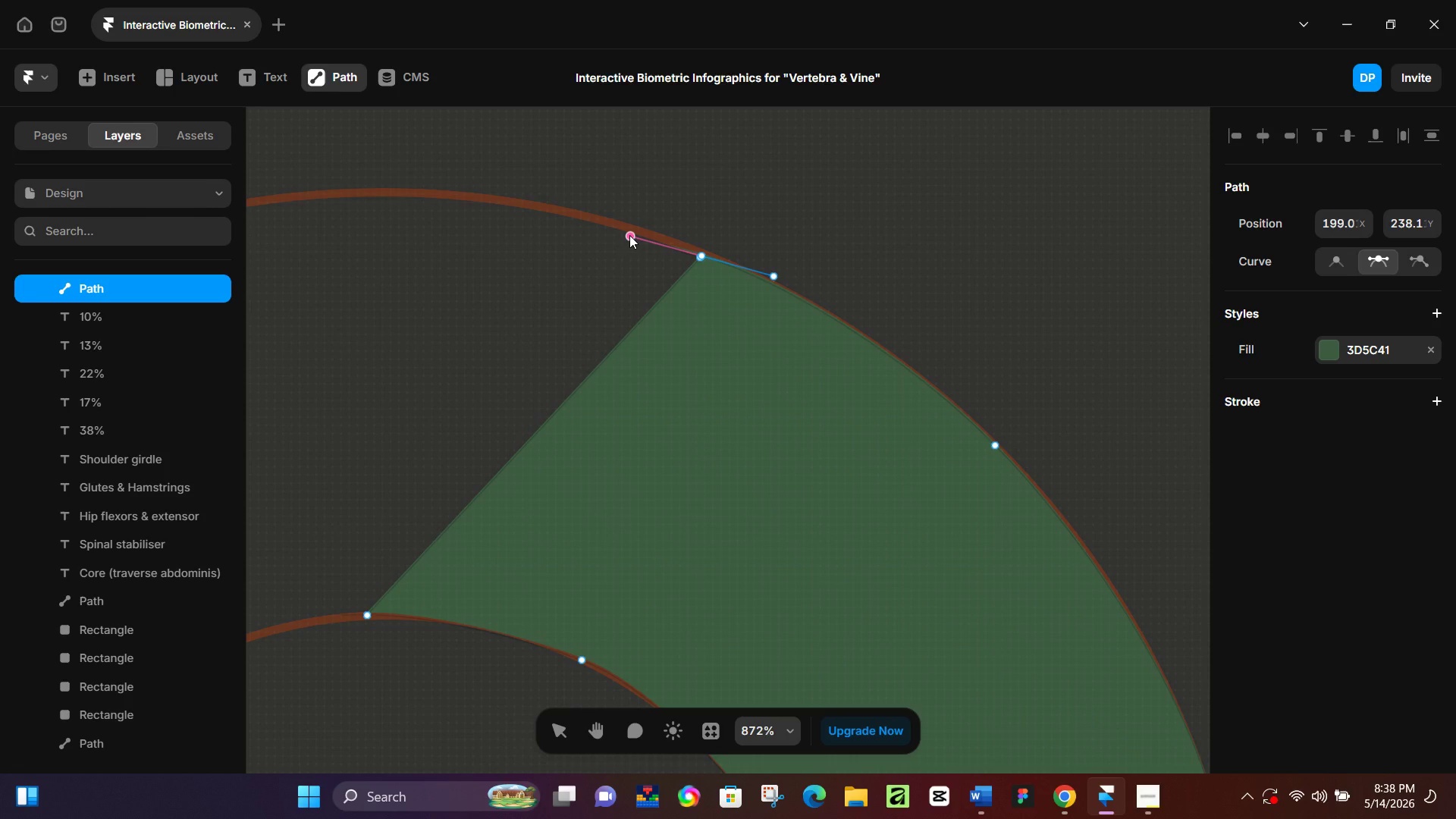 
hold_key(key=ControlLeft, duration=1.05)
left_click_drag(start_coordinate=[629, 235], to_coordinate=[670, 247])
 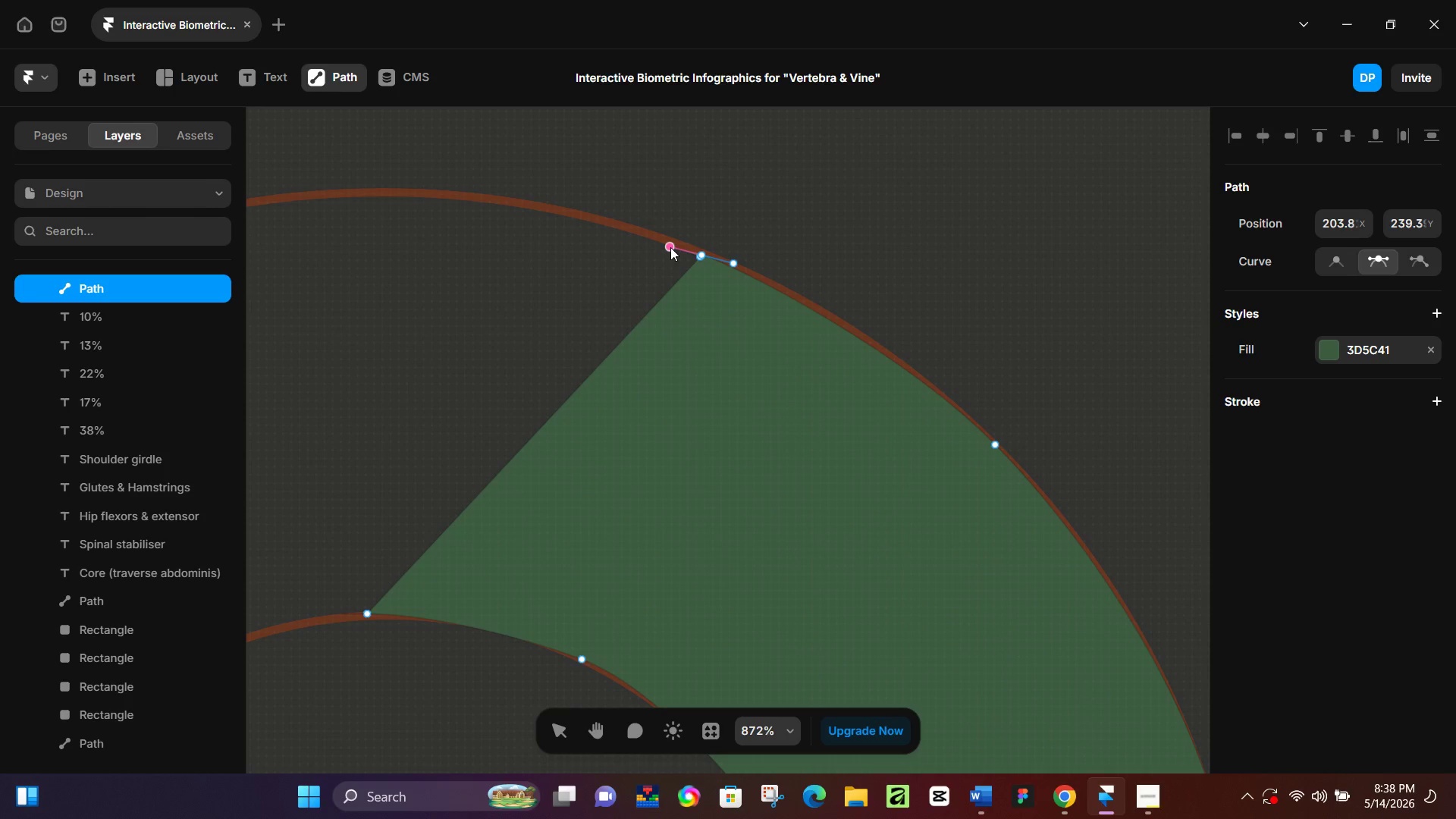 
hold_key(key=ControlLeft, duration=0.61)
 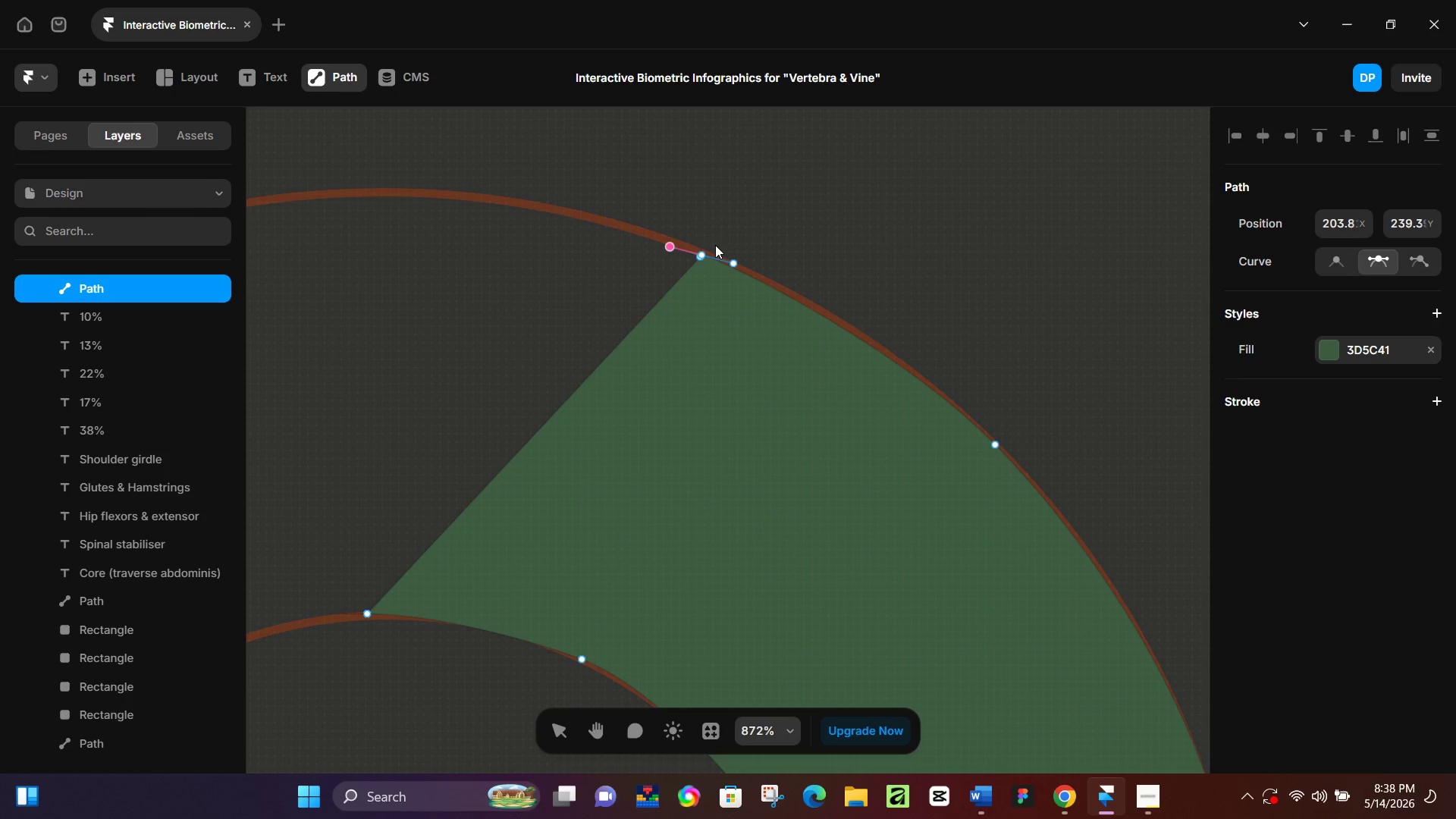 
key(Control+Z)
 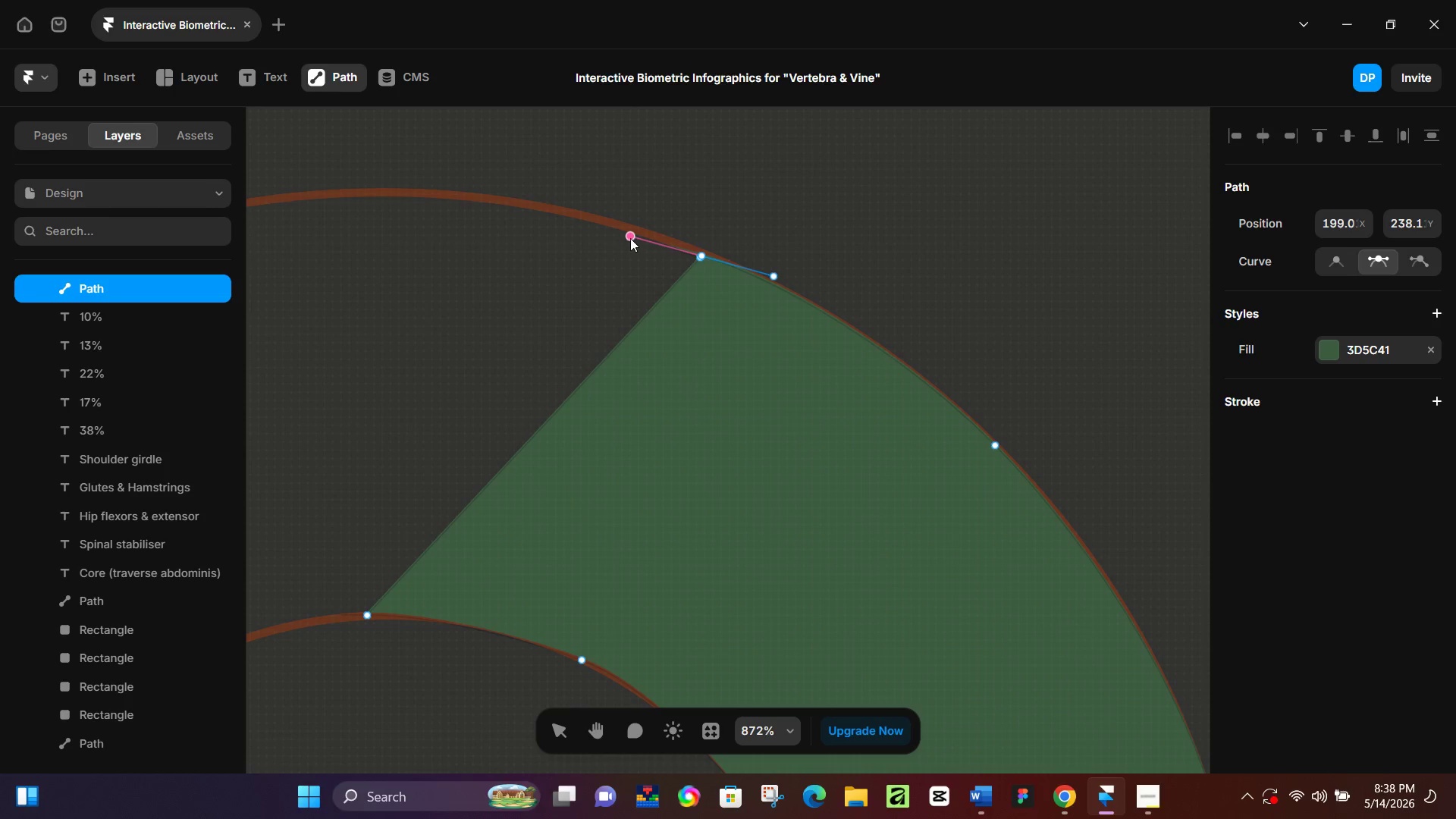 
left_click([630, 237])
 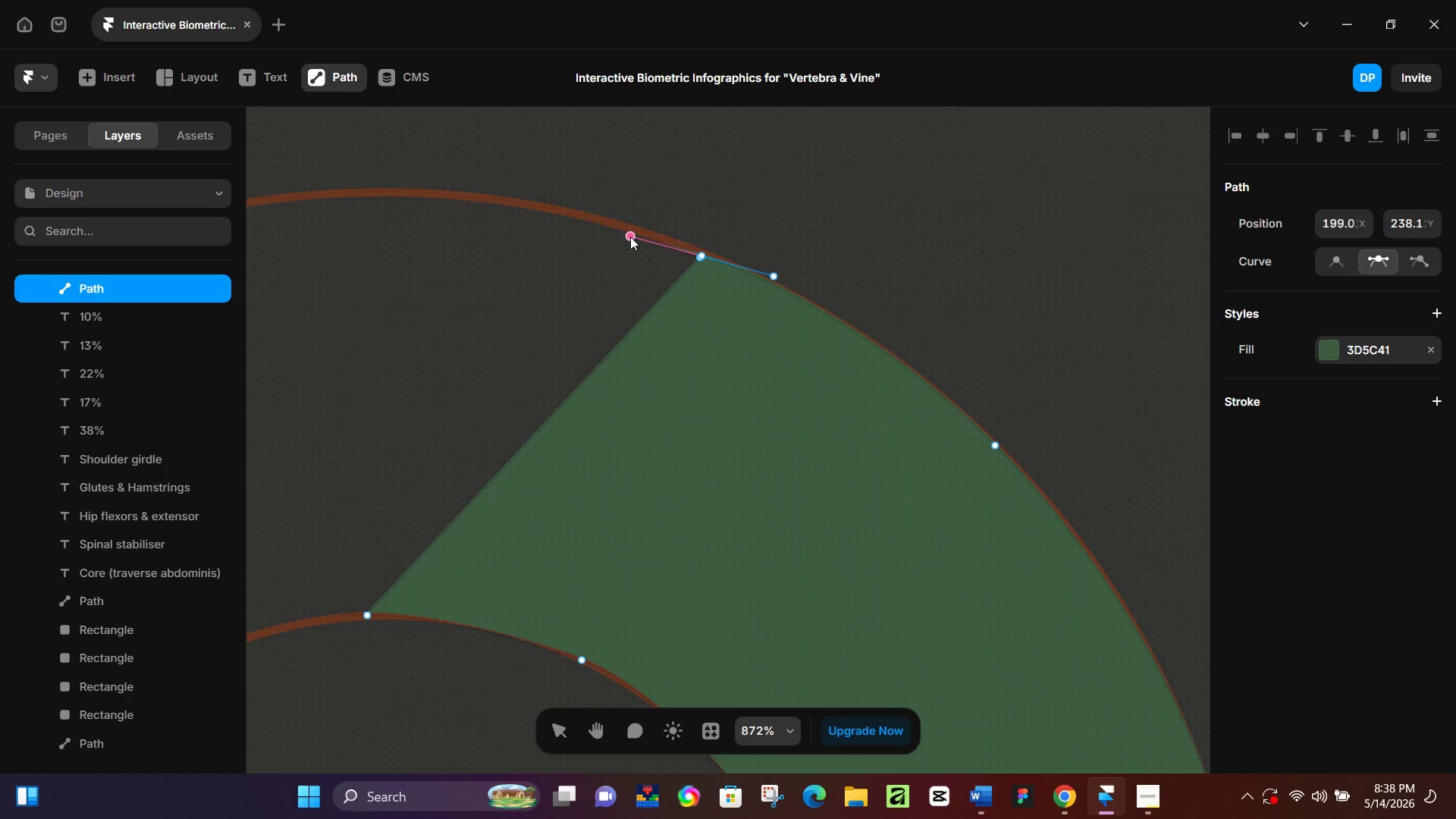 
hold_key(key=AltLeft, duration=1.51)
left_click_drag(start_coordinate=[629, 237], to_coordinate=[706, 257])
 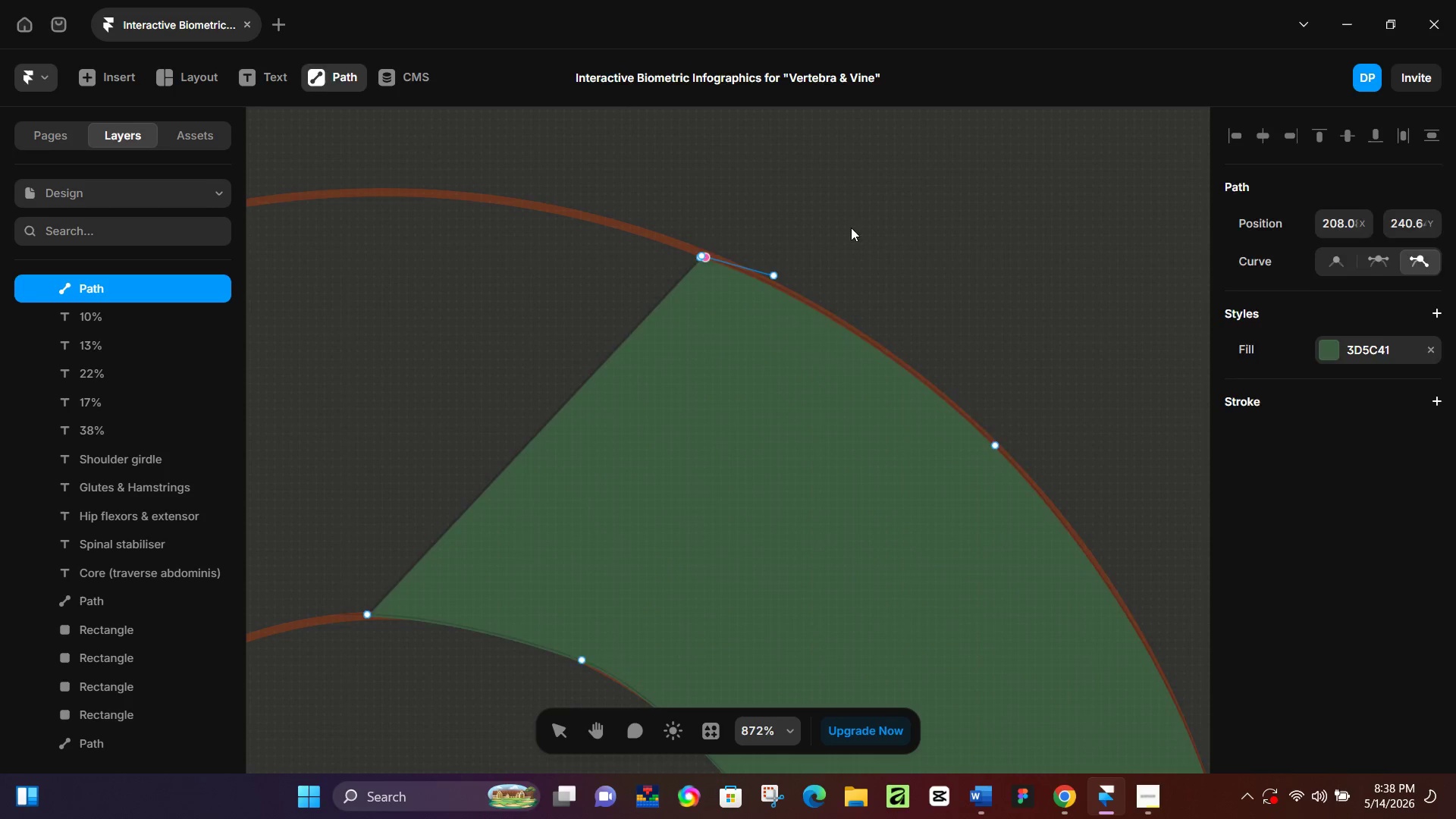 
hold_key(key=AltLeft, duration=1.52)
 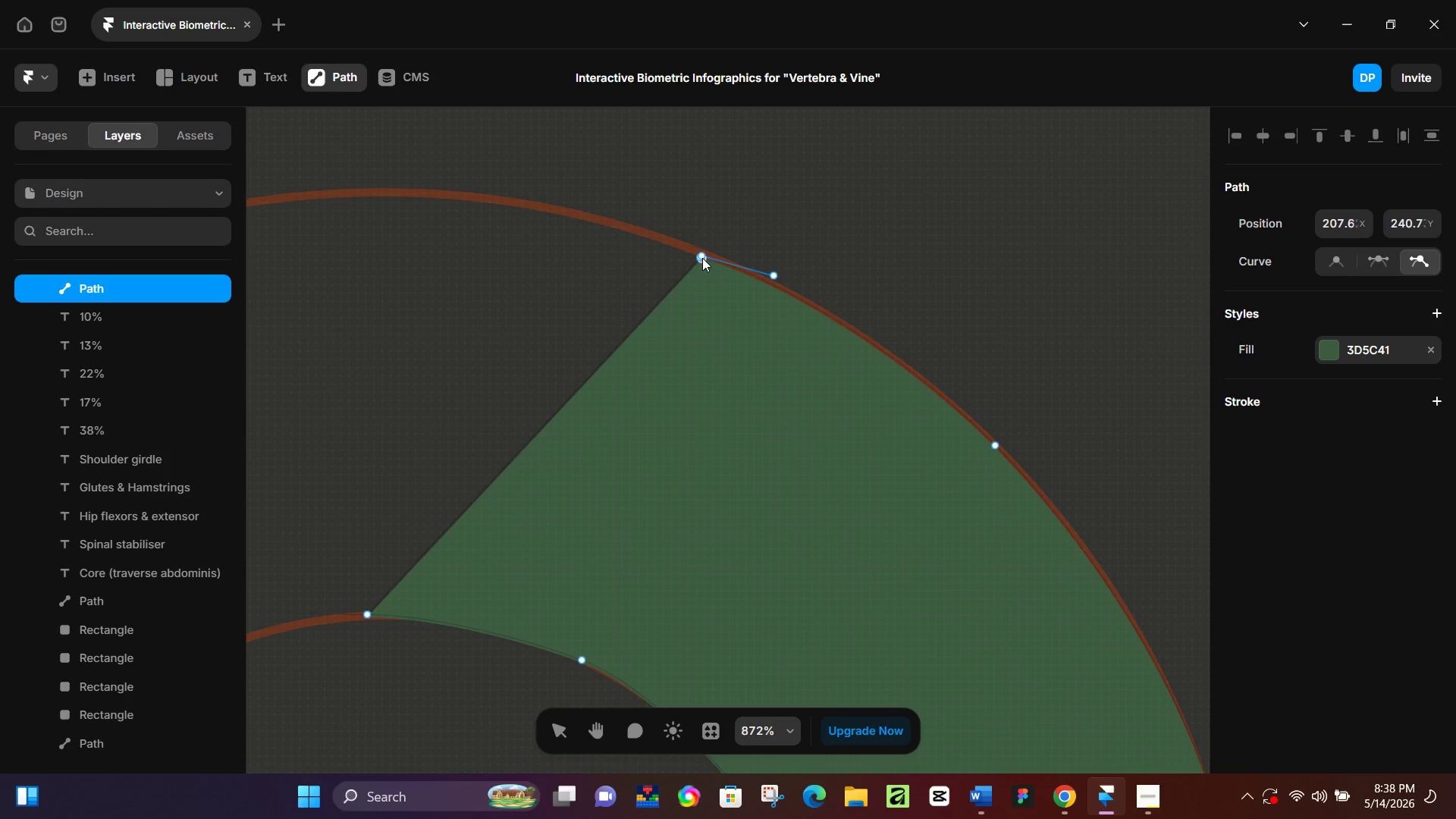 
hold_key(key=AltLeft, duration=1.25)
 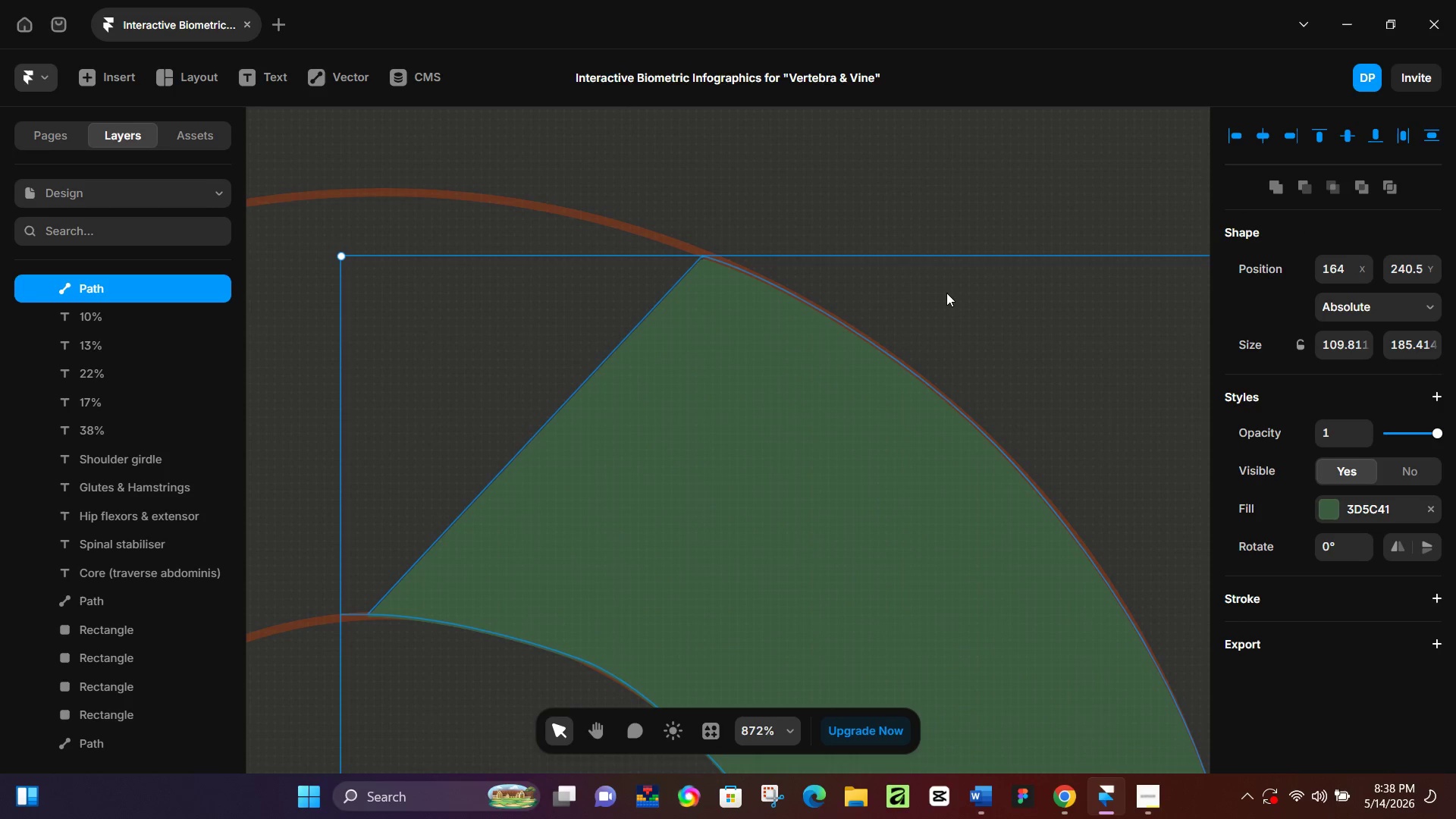 
hold_key(key=ControlLeft, duration=1.05)
scroll: coordinate [792, 195], scroll_direction: down, amount: 11.0
 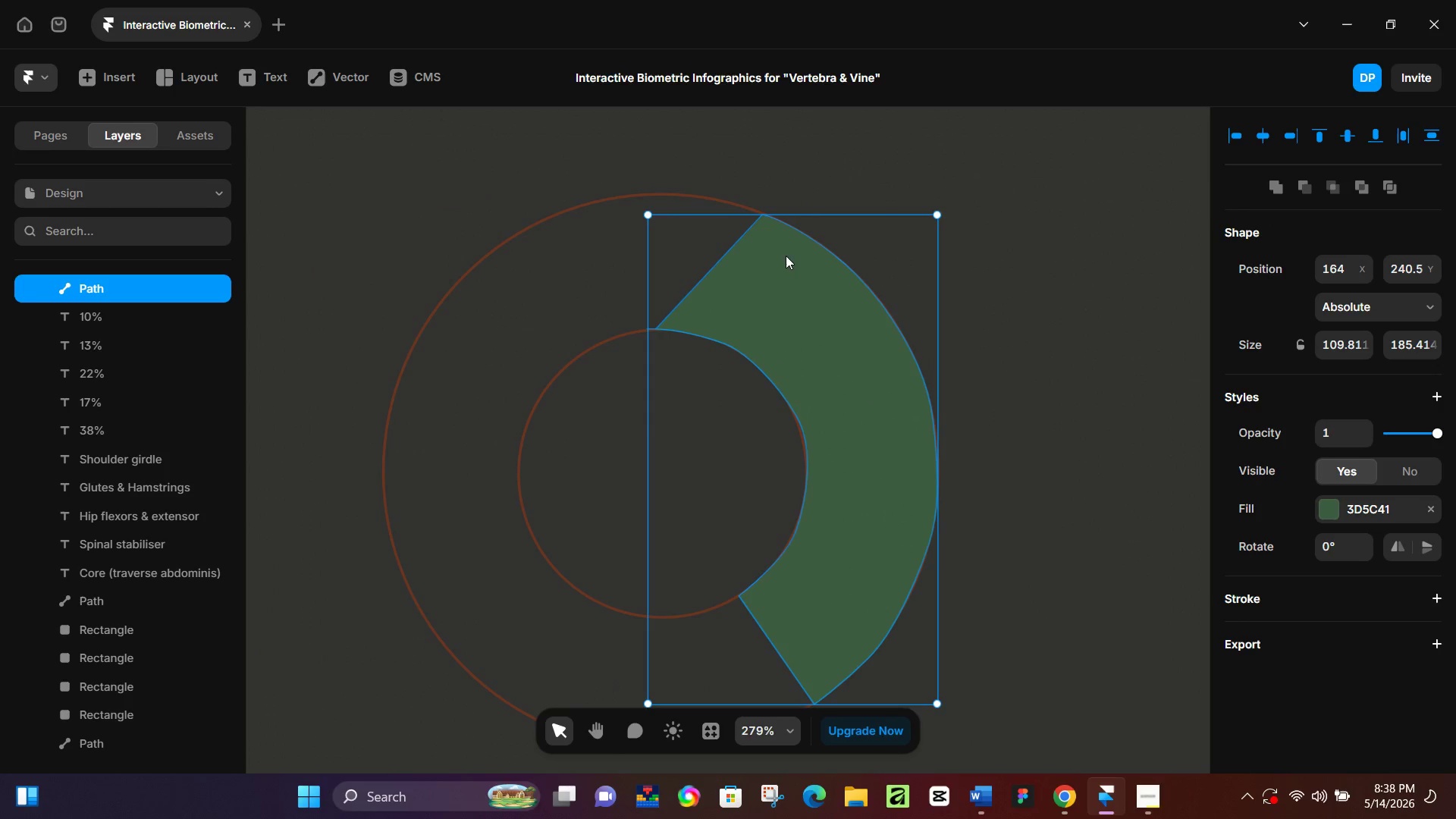 
double_click([779, 259])
 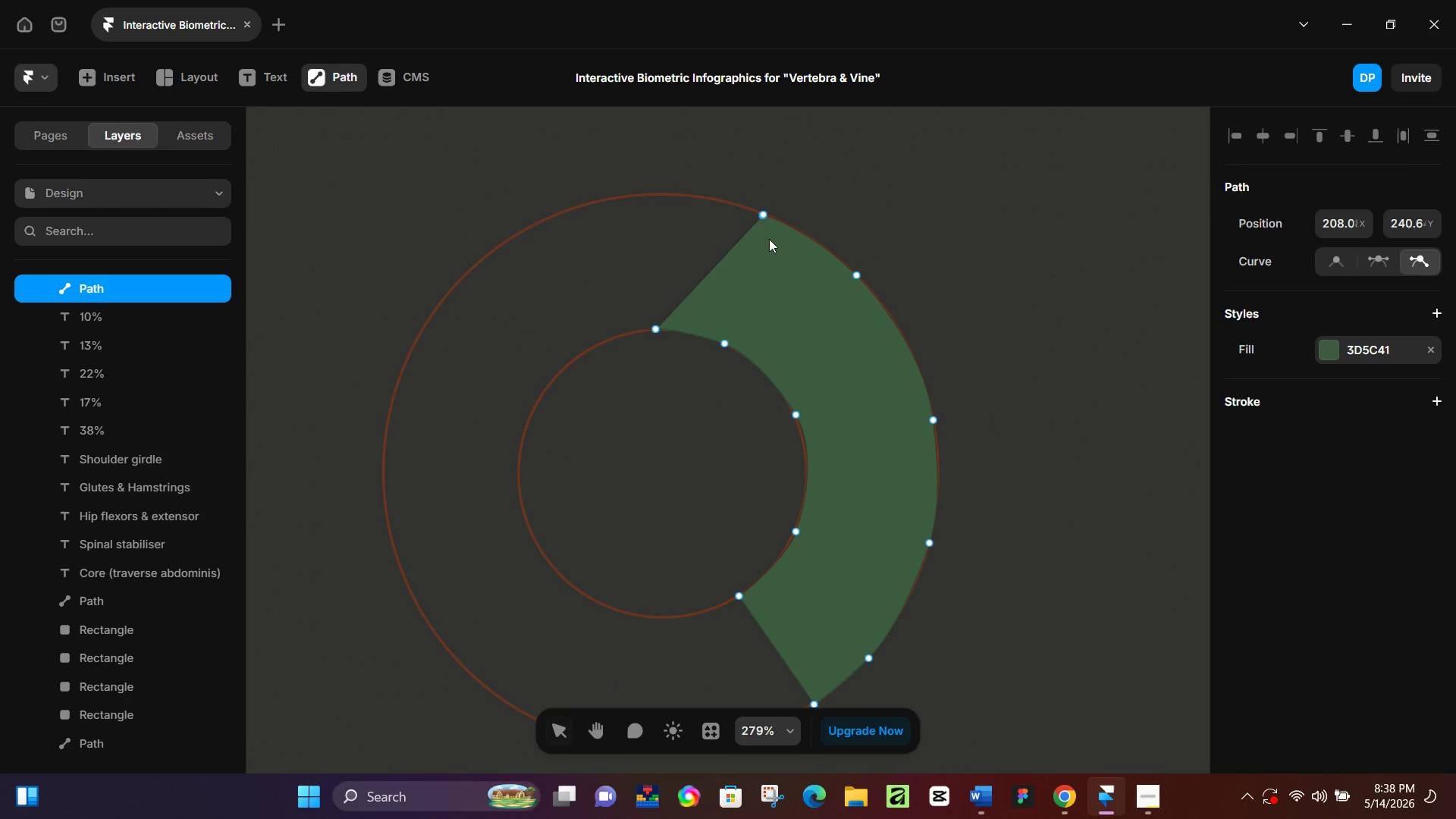 
hold_key(key=ControlLeft, duration=0.53)
scroll: coordinate [748, 209], scroll_direction: up, amount: 7.0
 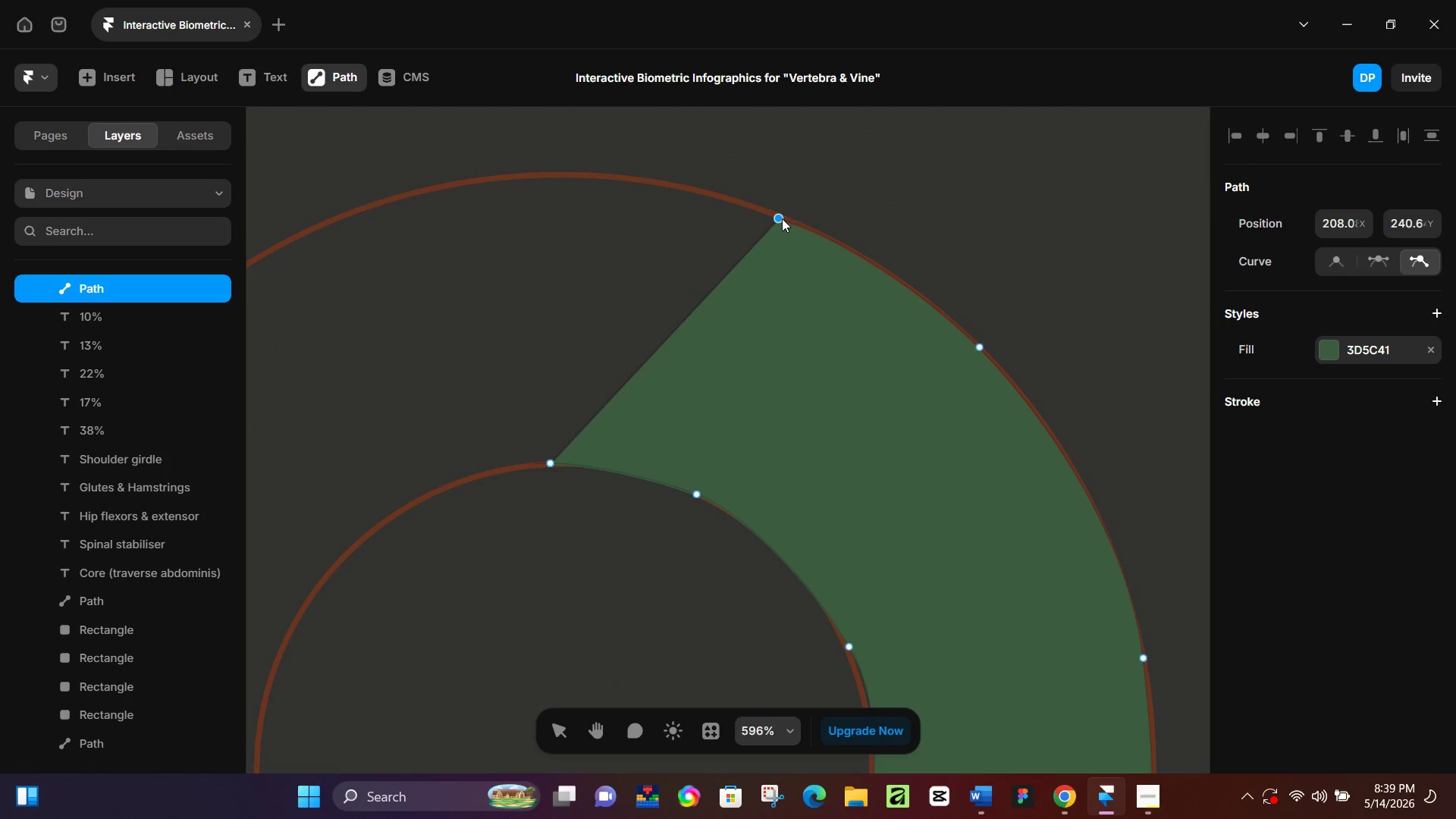 
left_click_drag(start_coordinate=[781, 218], to_coordinate=[789, 220])
 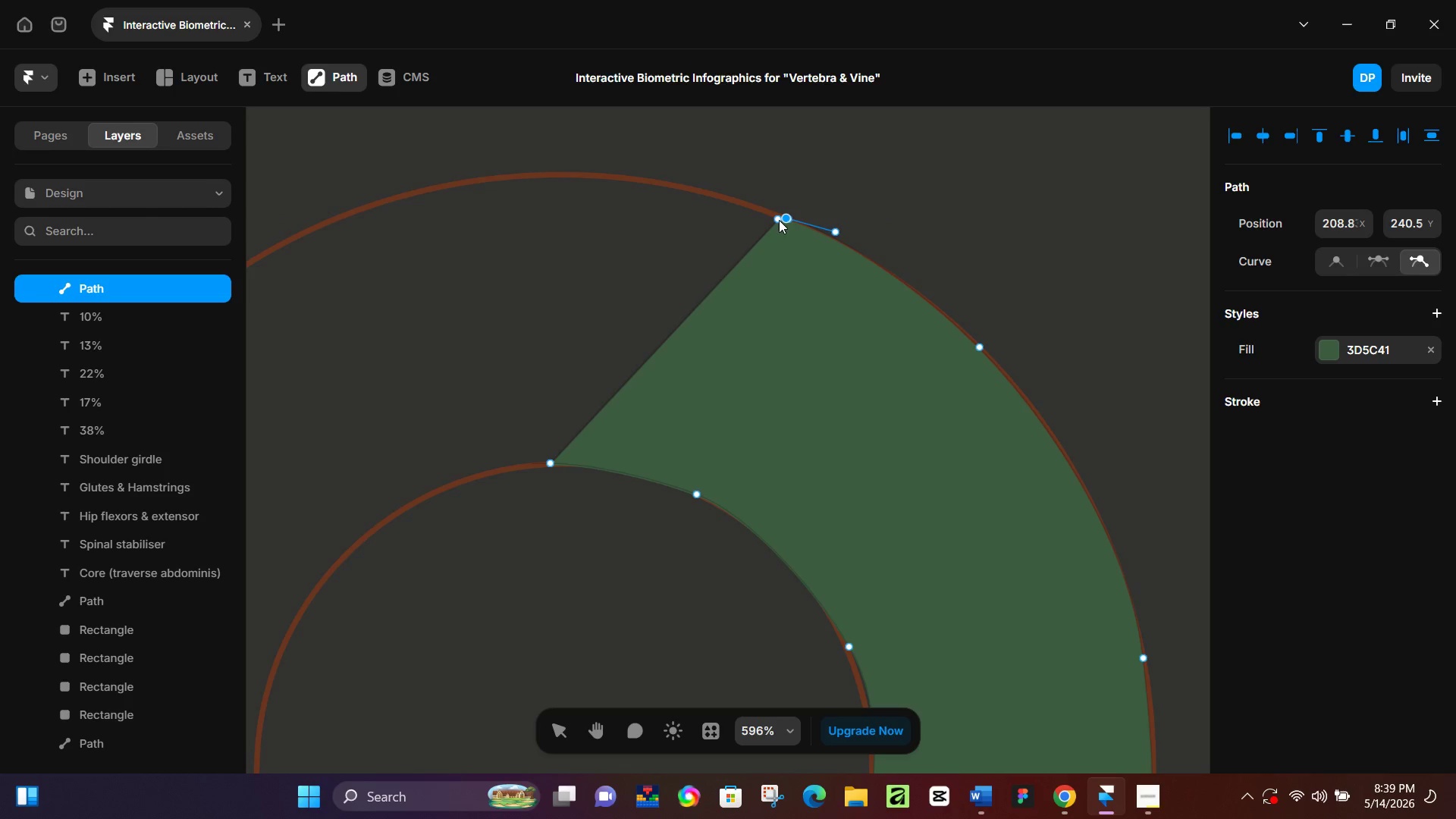 
left_click_drag(start_coordinate=[779, 220], to_coordinate=[789, 224])
 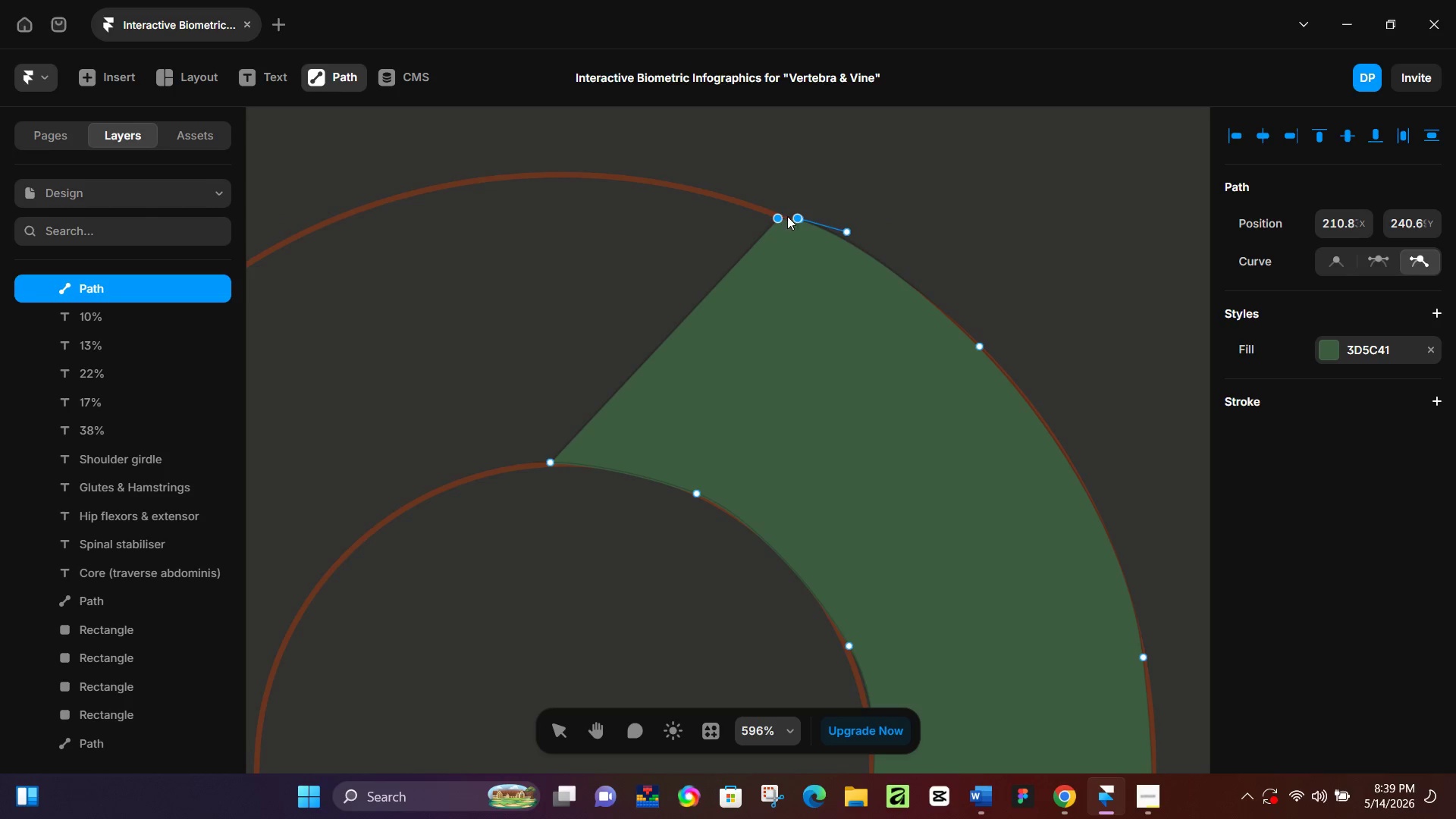 
hold_key(key=ControlLeft, duration=1.02)
scroll: coordinate [833, 226], scroll_direction: up, amount: 15.0
 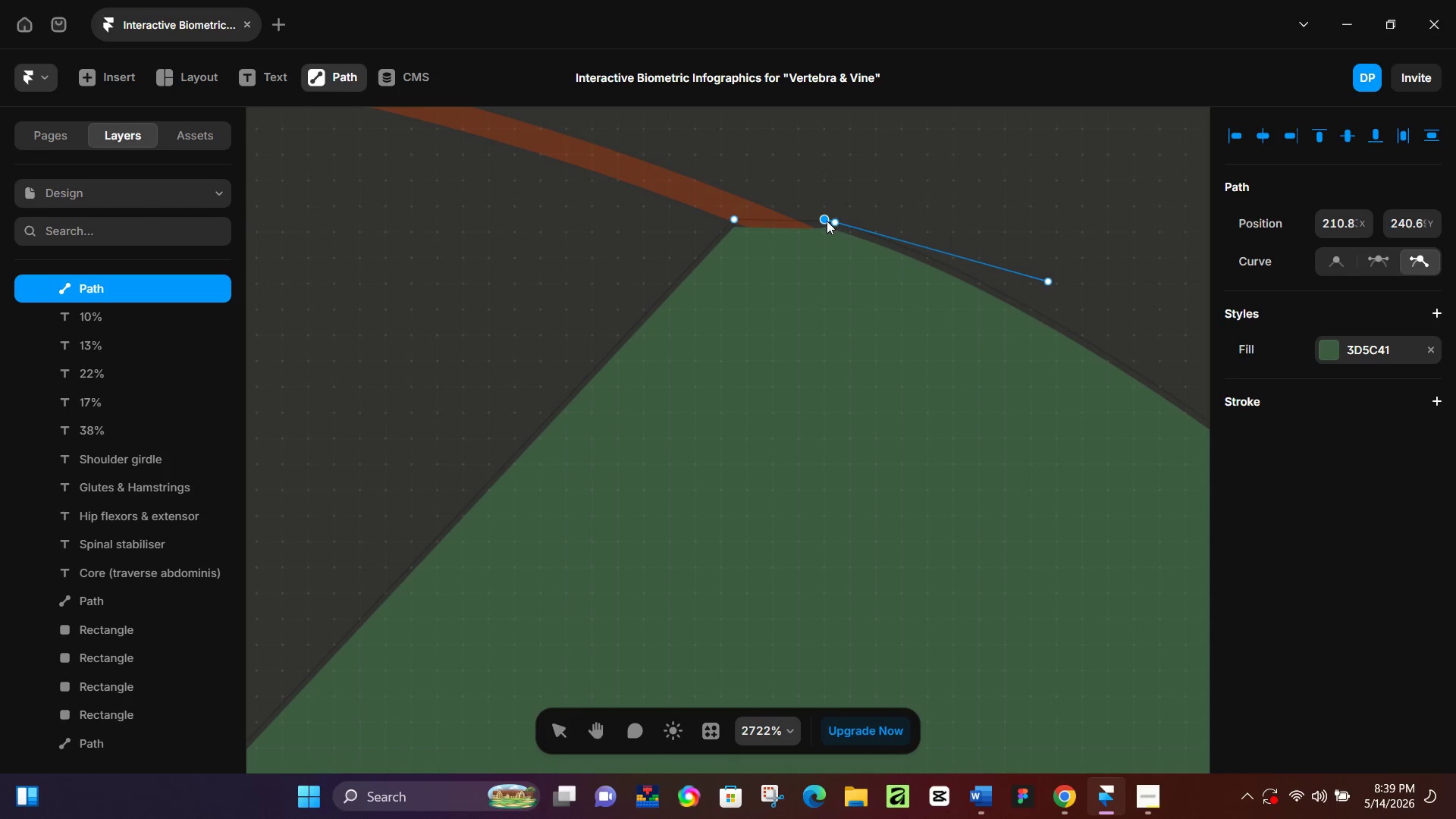 
left_click_drag(start_coordinate=[826, 220], to_coordinate=[818, 231])
 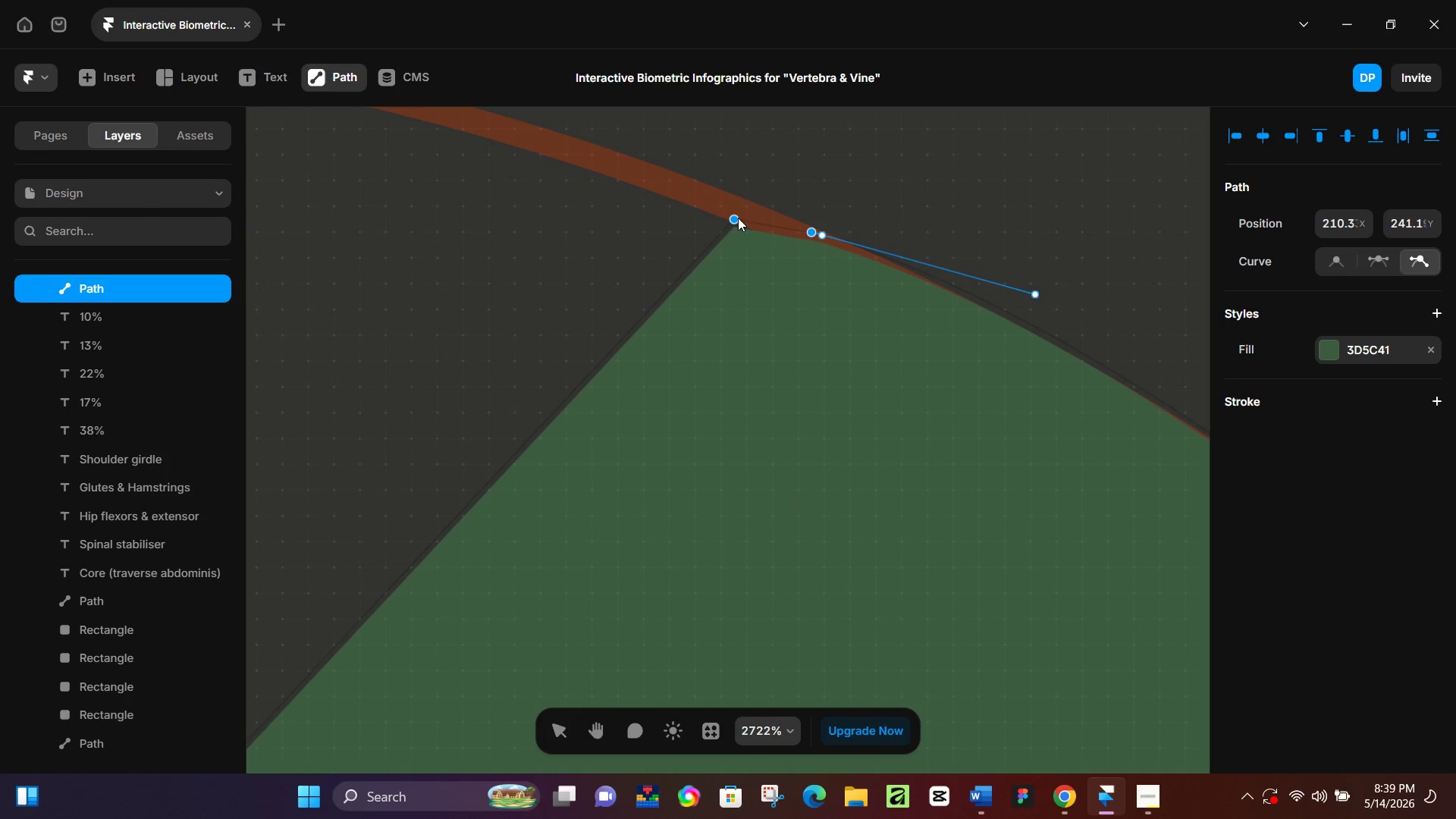 
left_click_drag(start_coordinate=[736, 218], to_coordinate=[491, 124])
 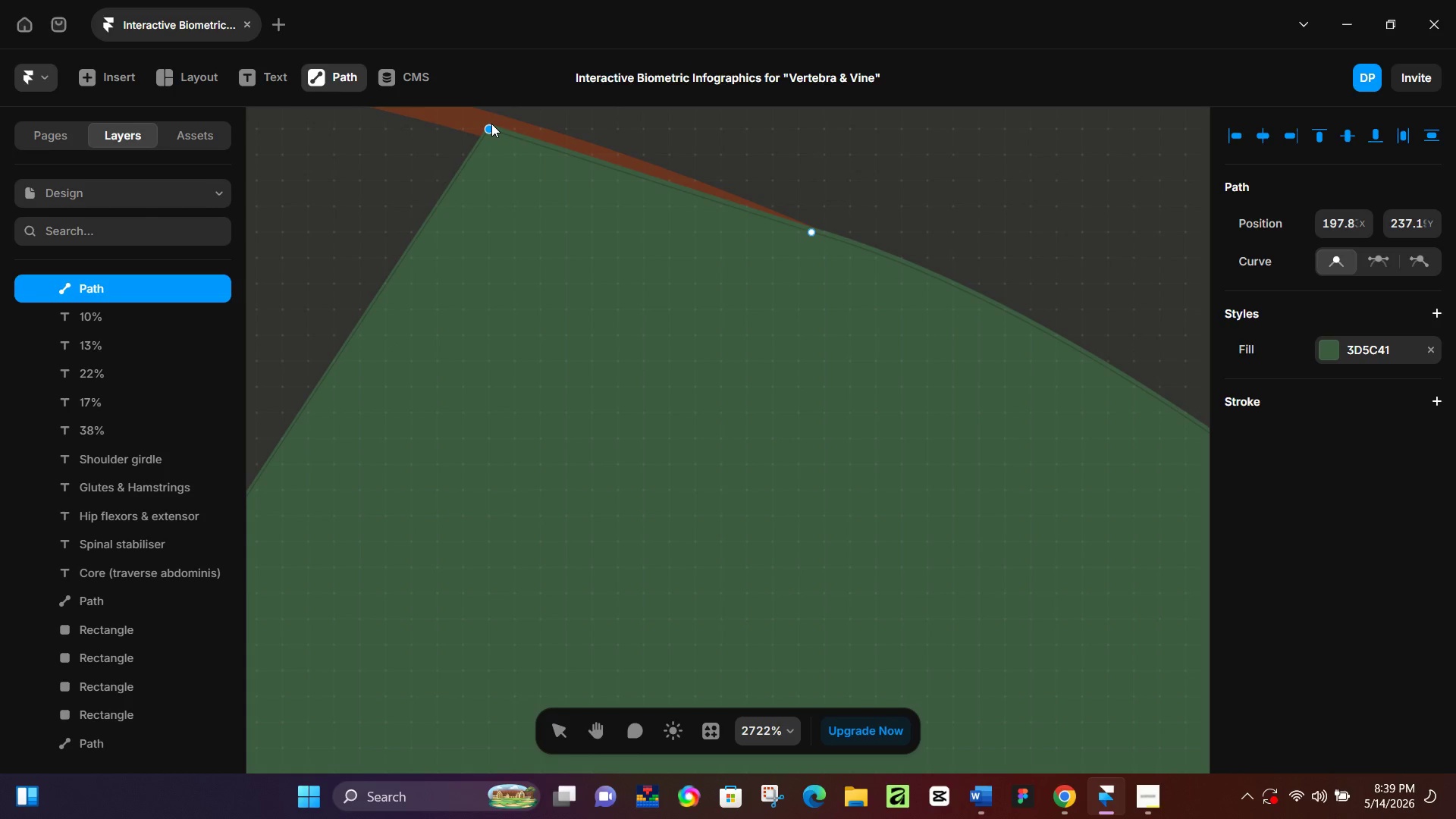 
hold_key(key=ControlLeft, duration=1.22)
scroll: coordinate [509, 139], scroll_direction: down, amount: 14.0
 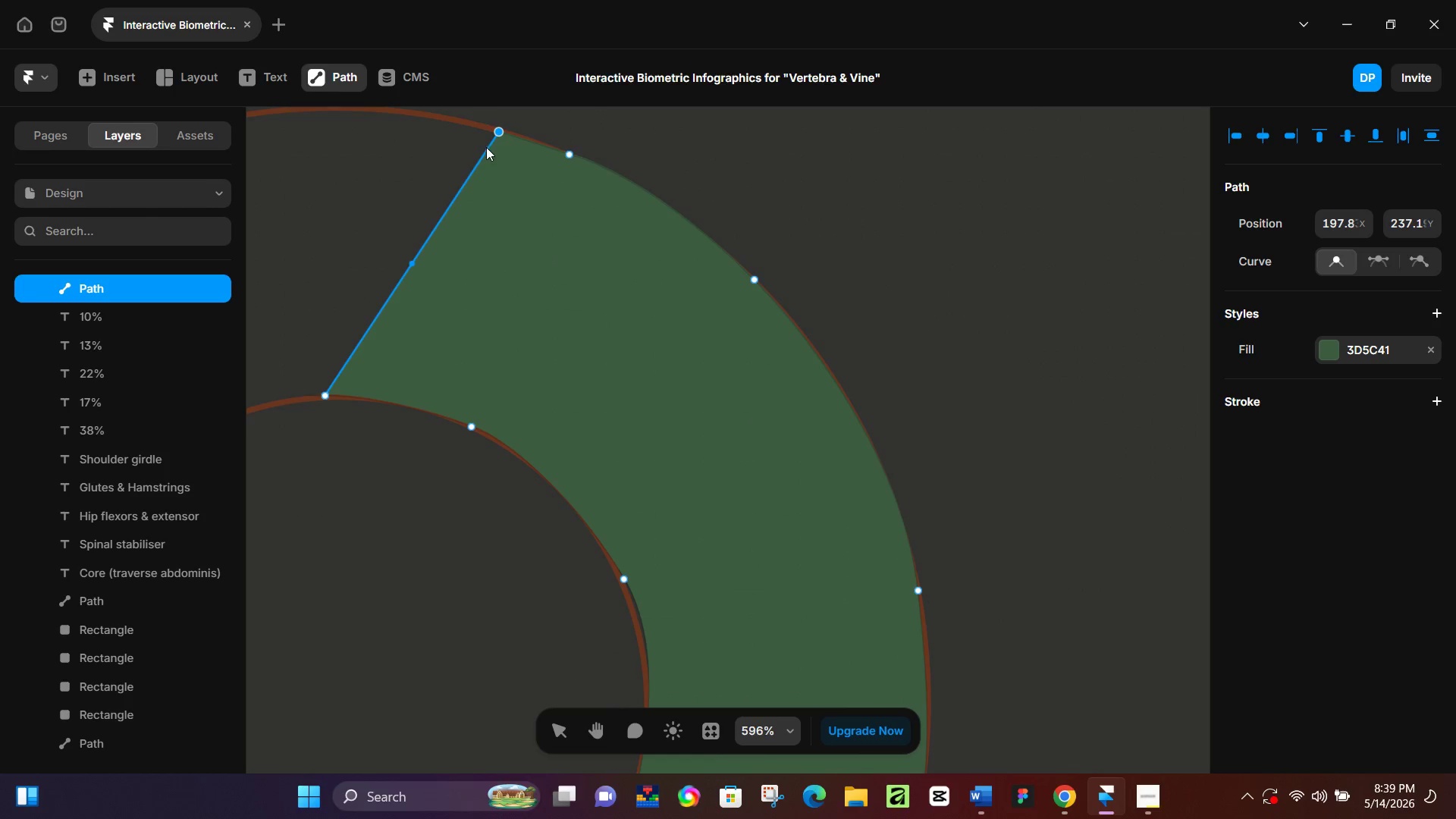 
hold_key(key=ControlLeft, duration=0.39)
scroll: coordinate [462, 141], scroll_direction: down, amount: 5.0
 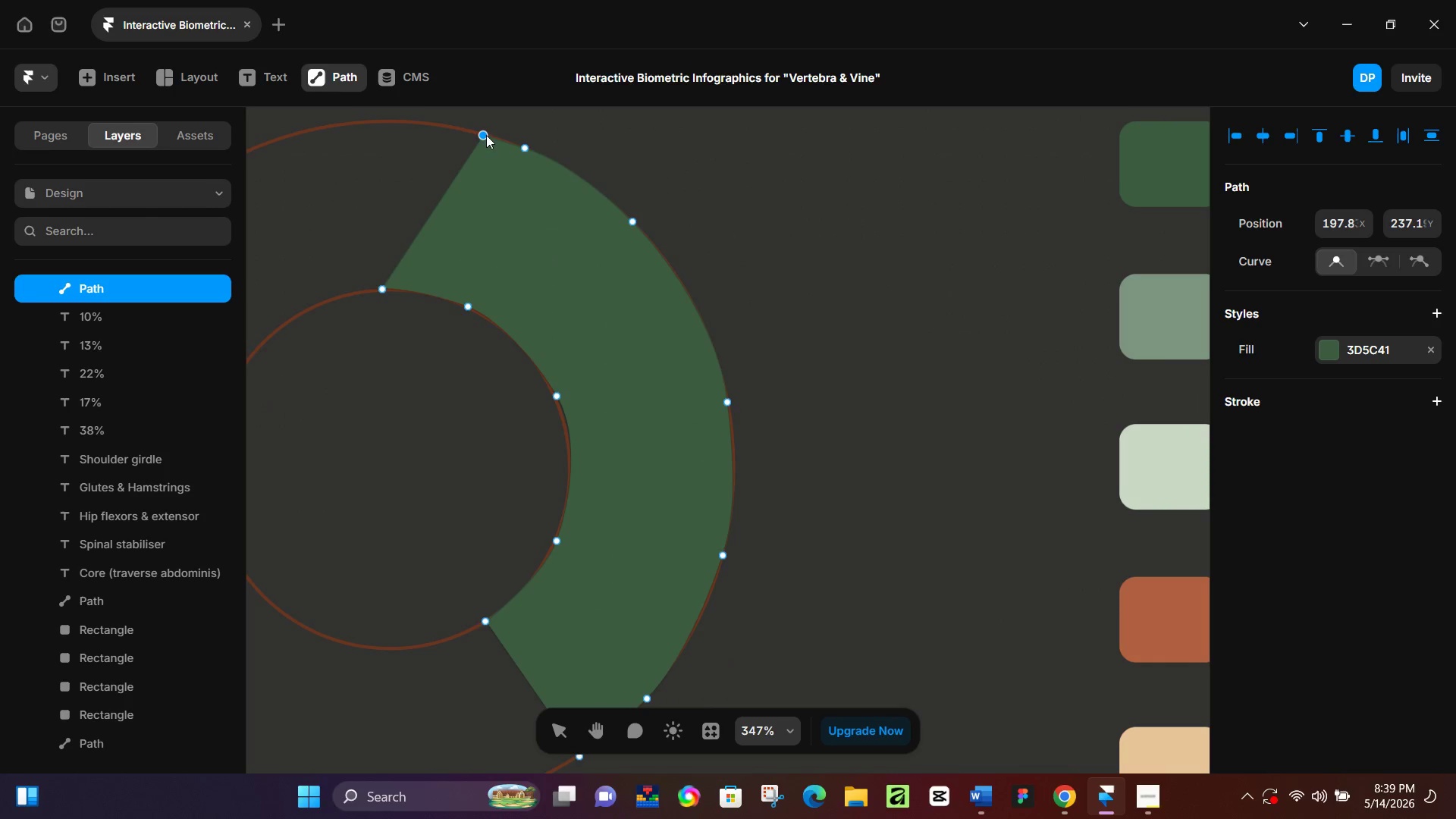 
left_click_drag(start_coordinate=[485, 135], to_coordinate=[443, 125])
 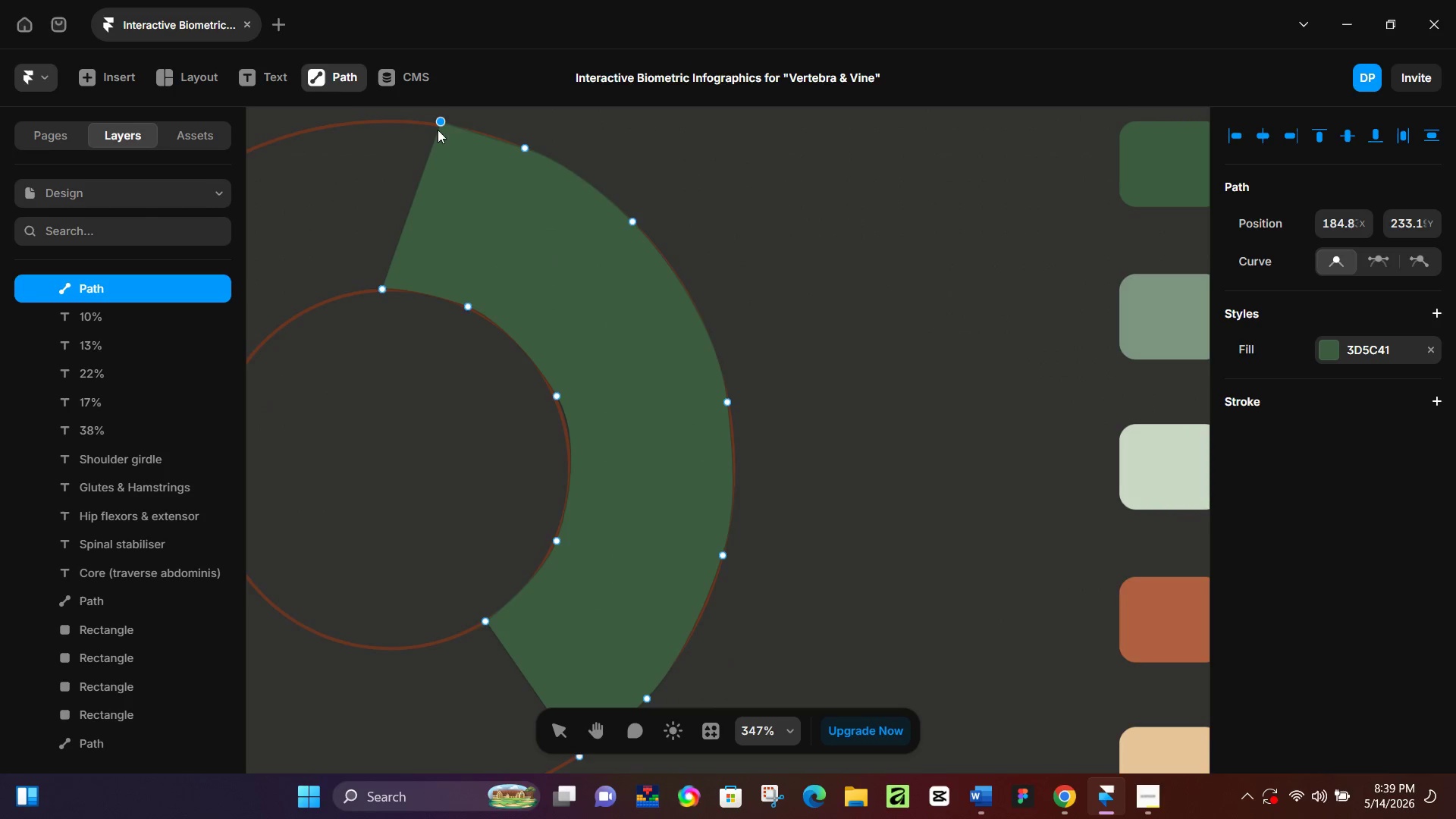 
hold_key(key=ControlLeft, duration=1.33)
 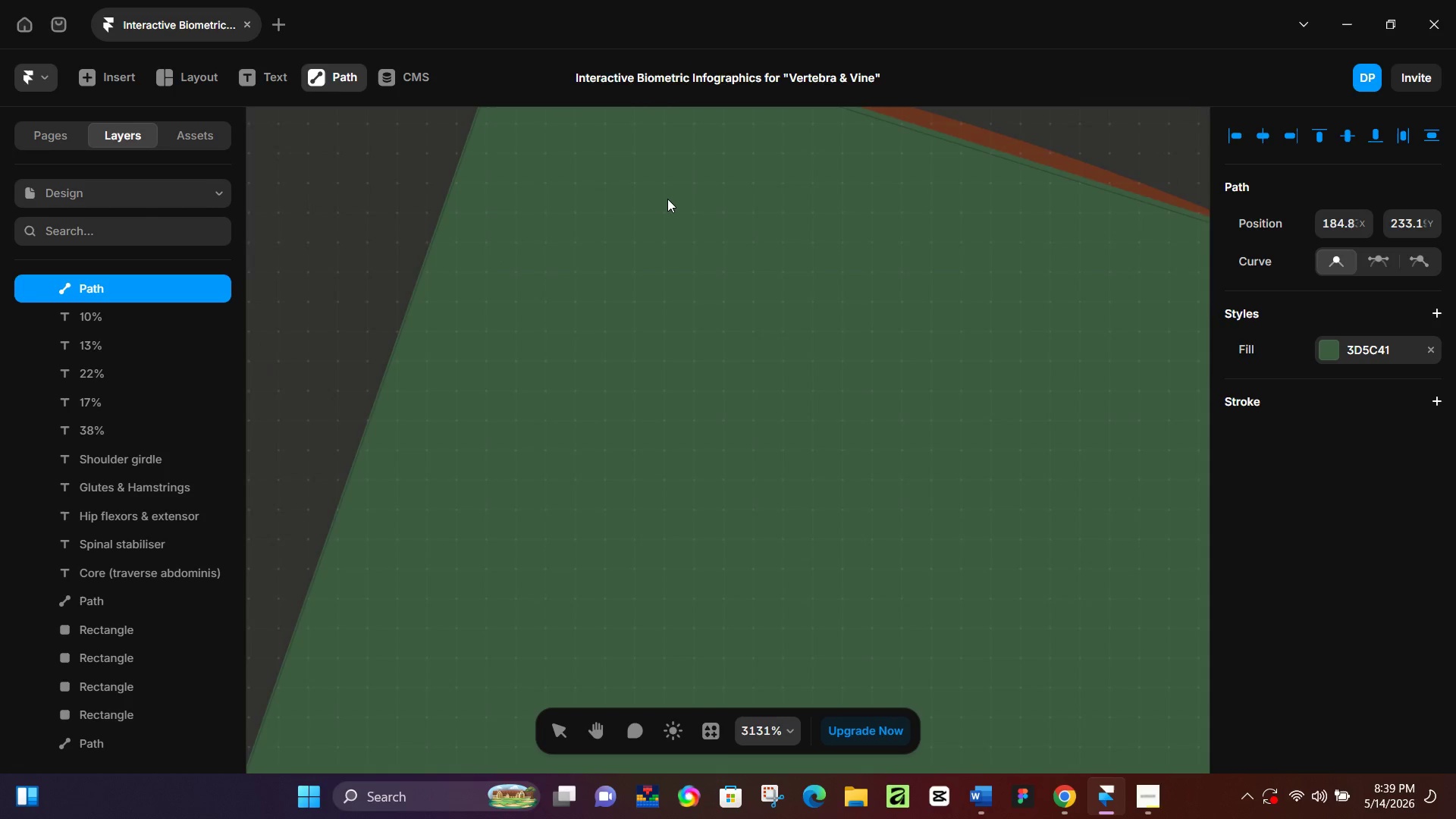 
hold_key(key=ControlLeft, duration=3.8)
 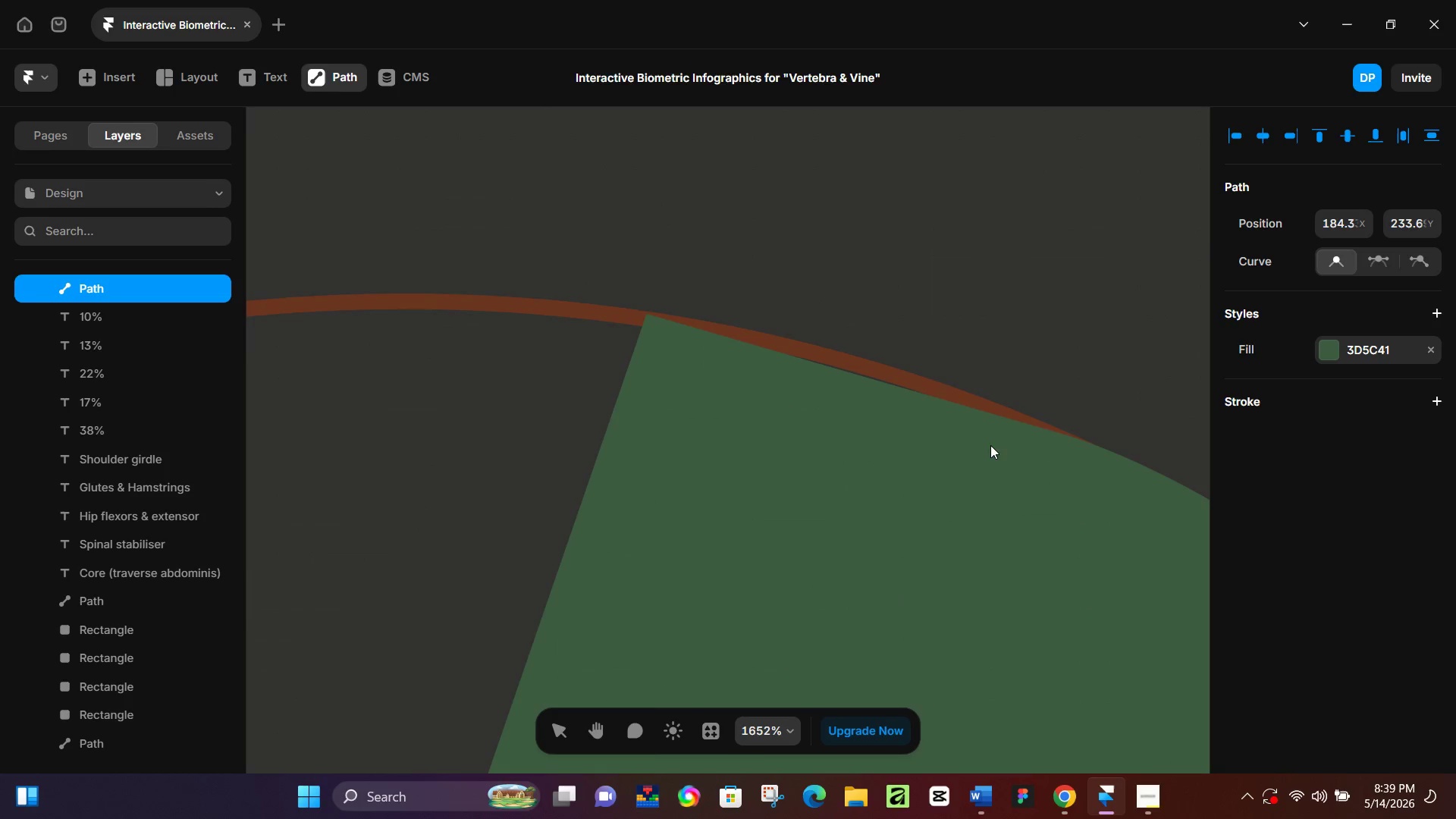 
scroll: coordinate [651, 218], scroll_direction: up, amount: 28.0
 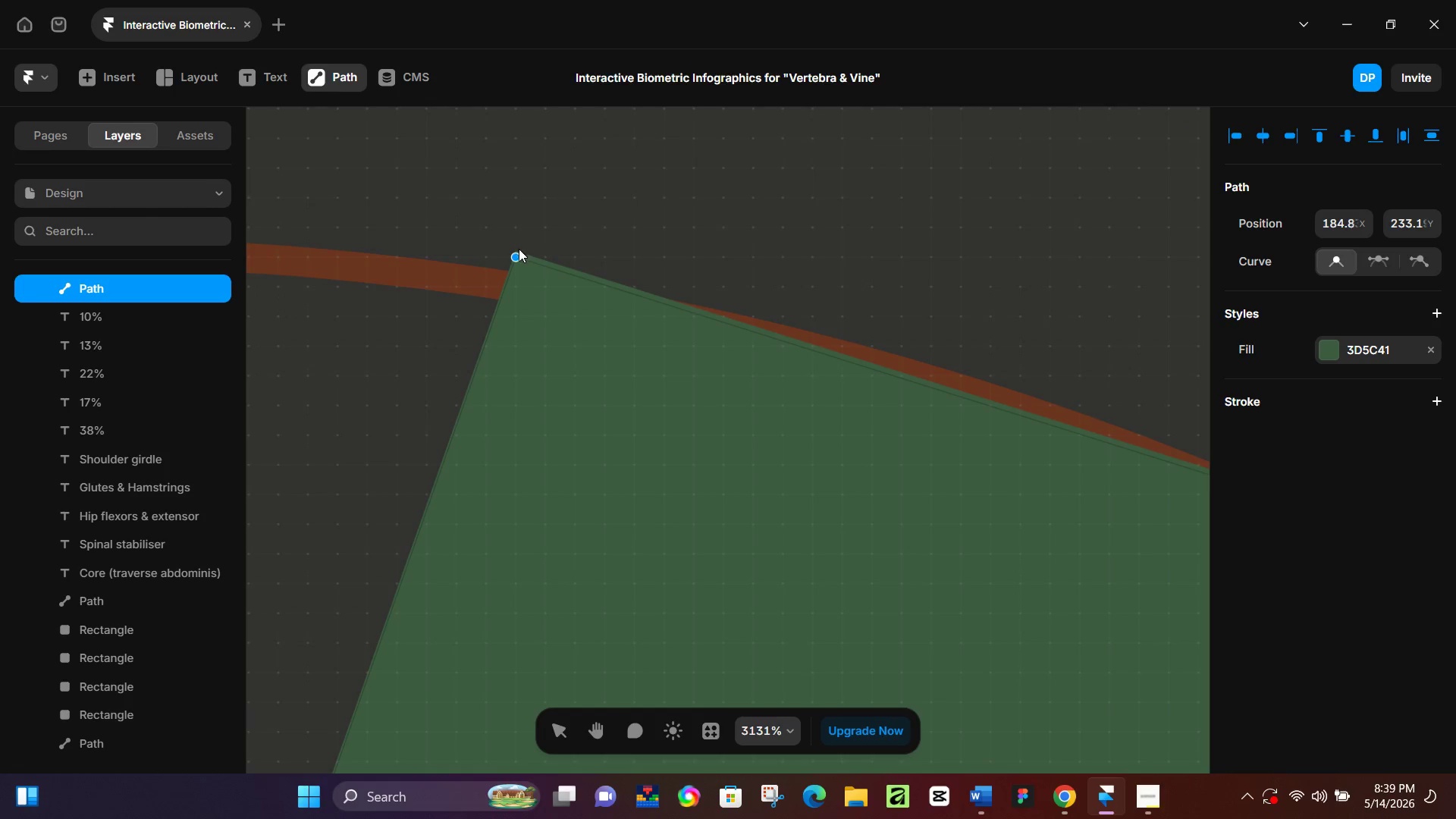 
left_click_drag(start_coordinate=[518, 253], to_coordinate=[509, 271])
 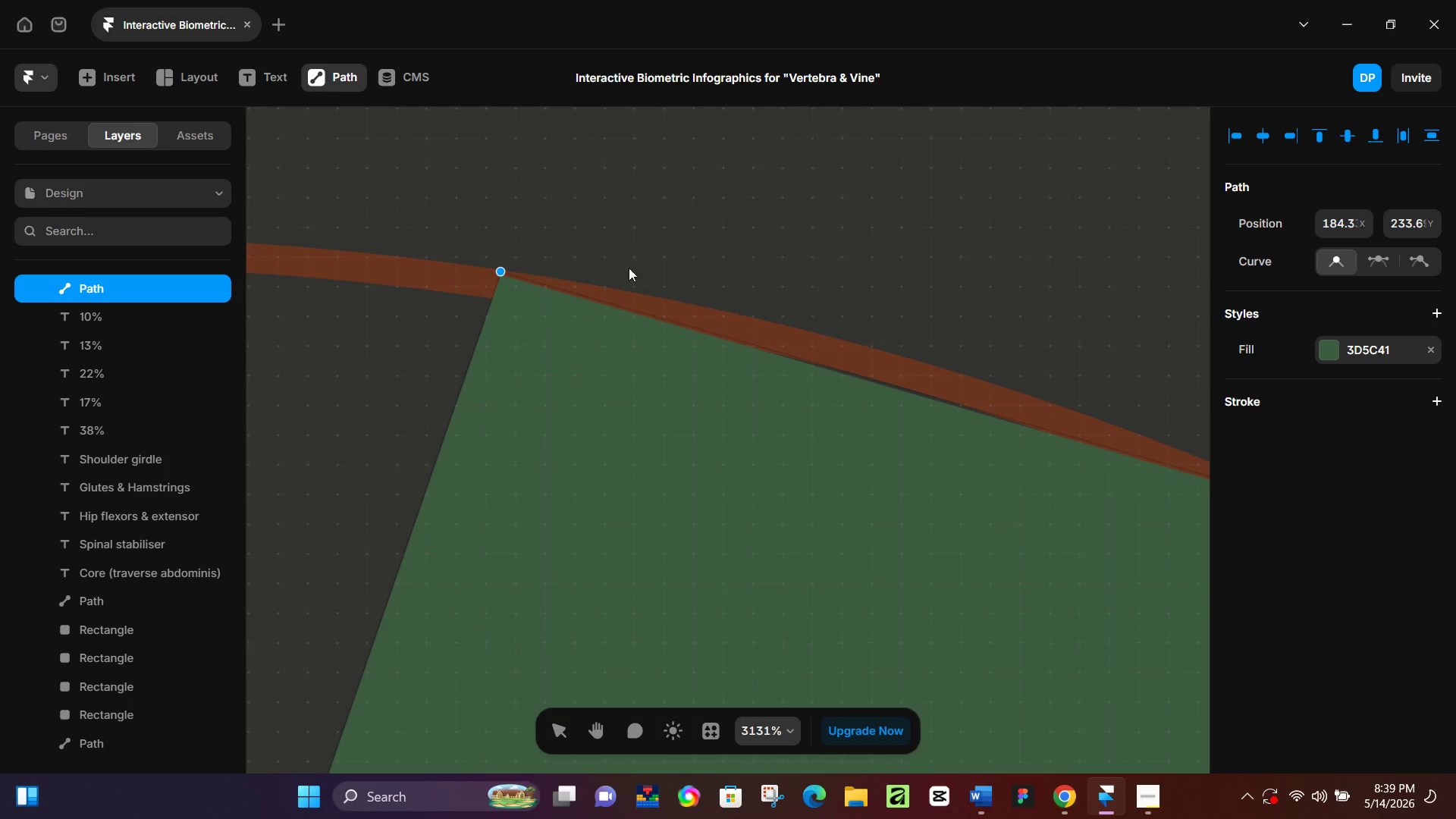 
hold_key(key=ControlLeft, duration=0.61)
scroll: coordinate [820, 364], scroll_direction: down, amount: 6.0
 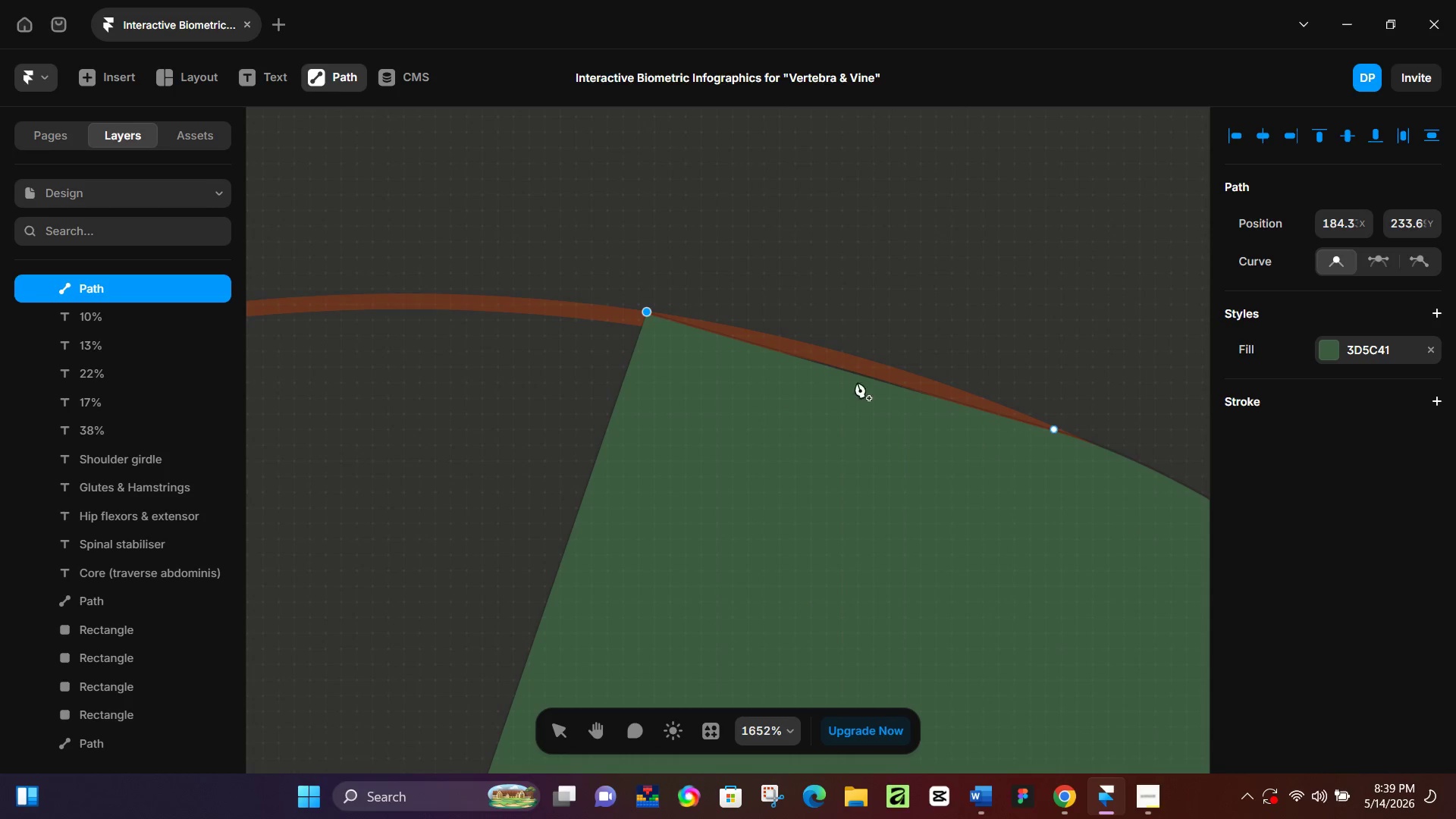 
left_click([863, 376])
 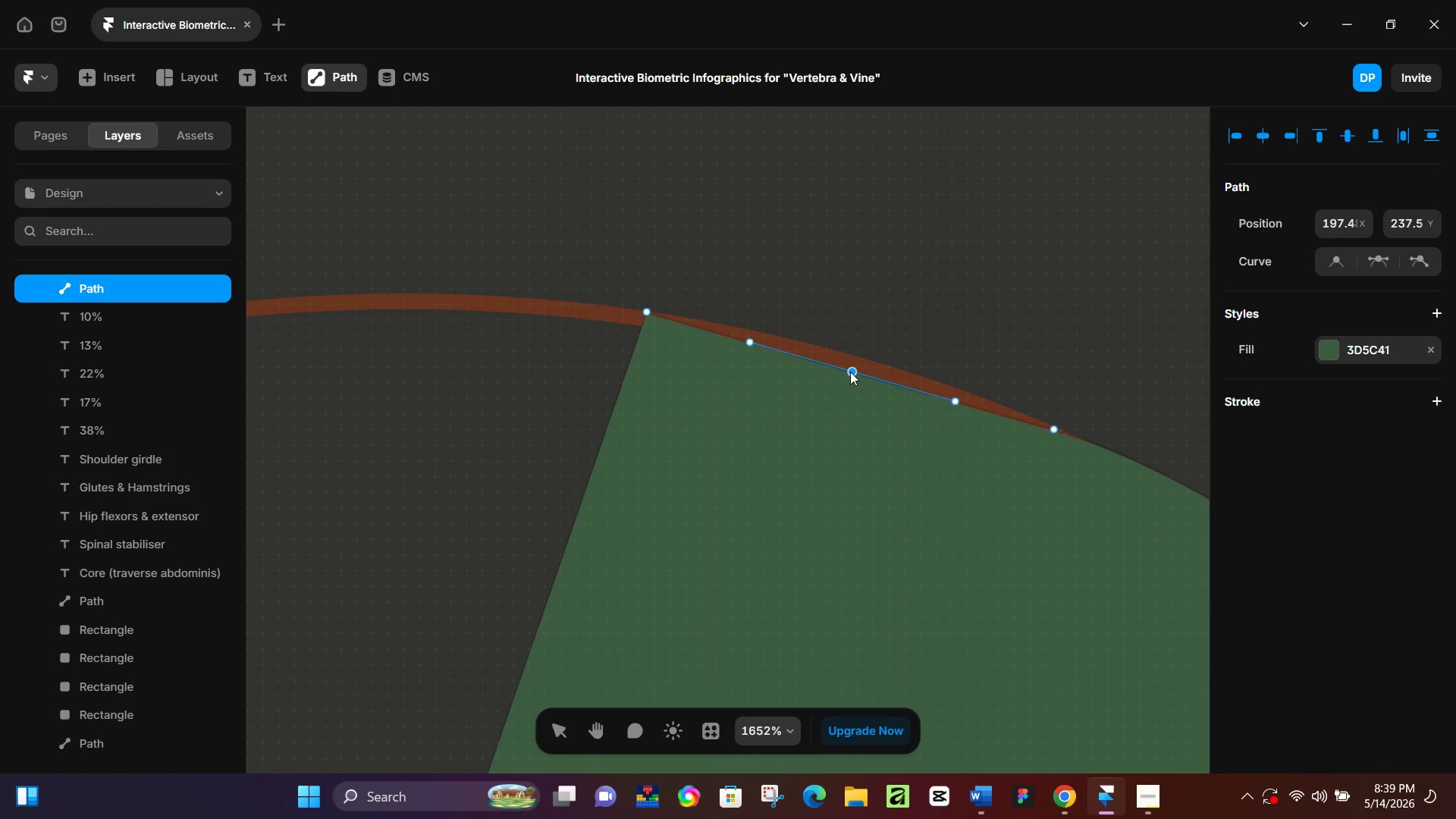 
left_click_drag(start_coordinate=[850, 372], to_coordinate=[848, 362])
 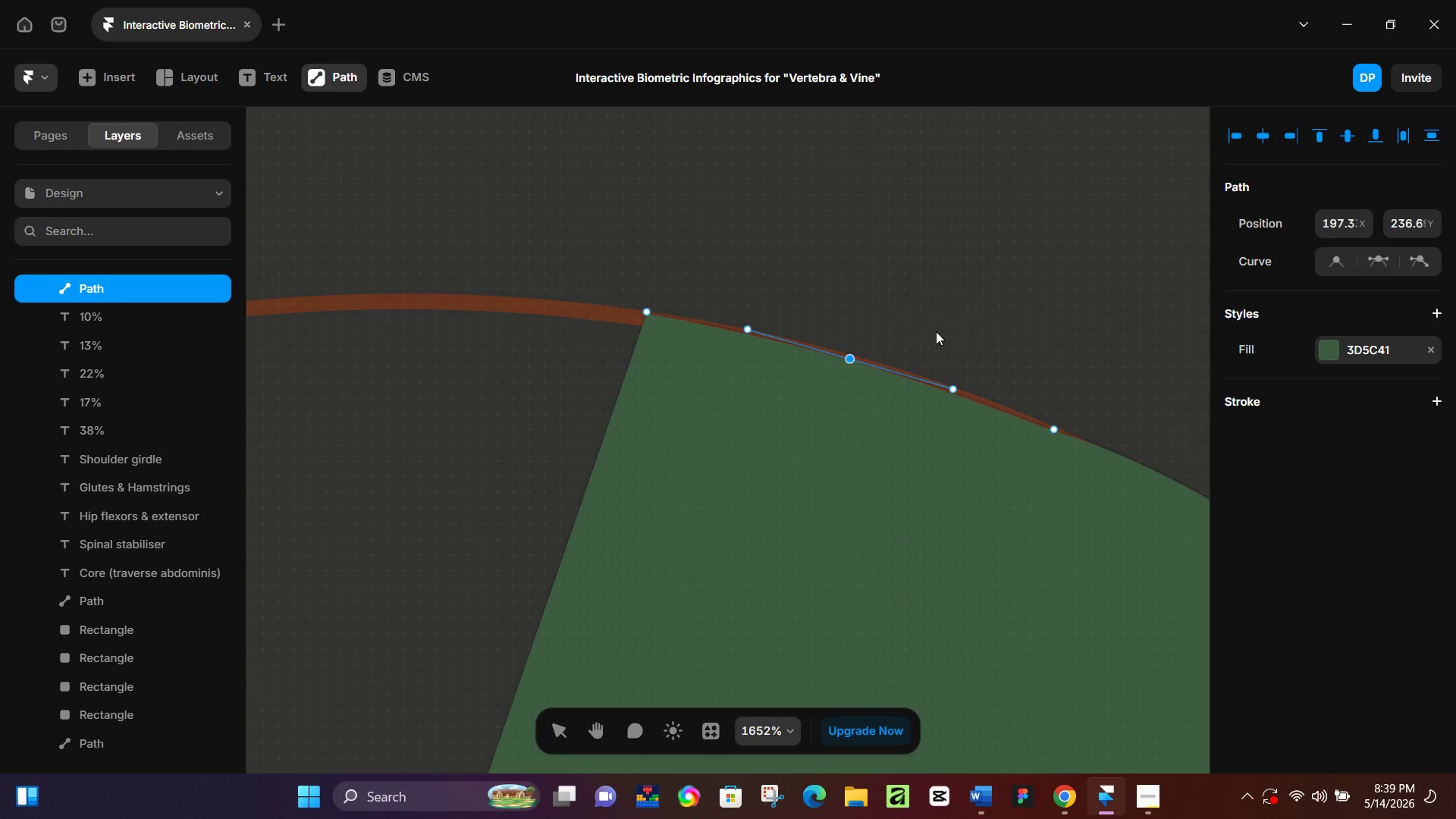 
hold_key(key=ControlLeft, duration=0.33)
scroll: coordinate [938, 331], scroll_direction: down, amount: 6.0
 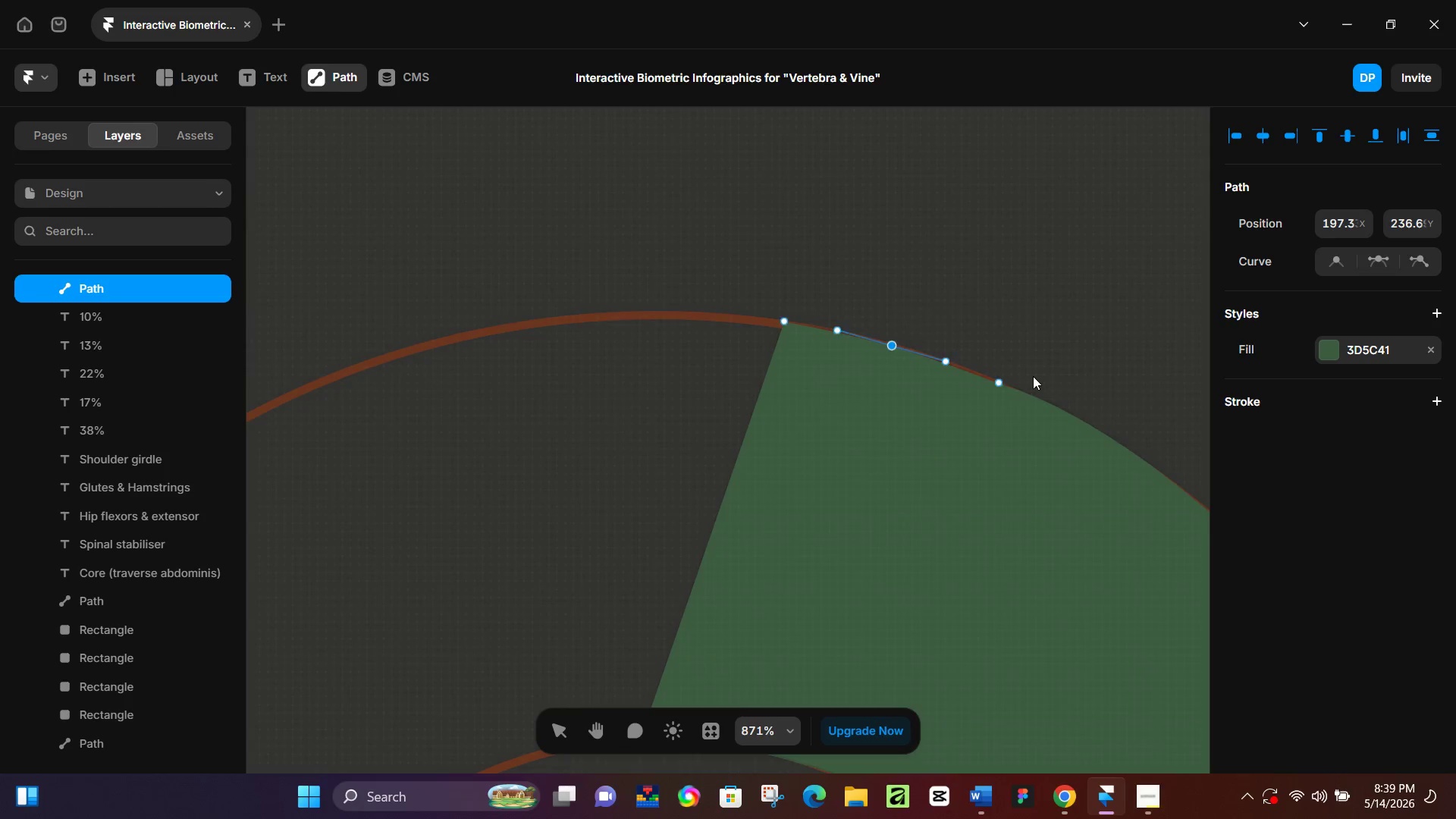 
hold_key(key=Space, duration=0.72)
 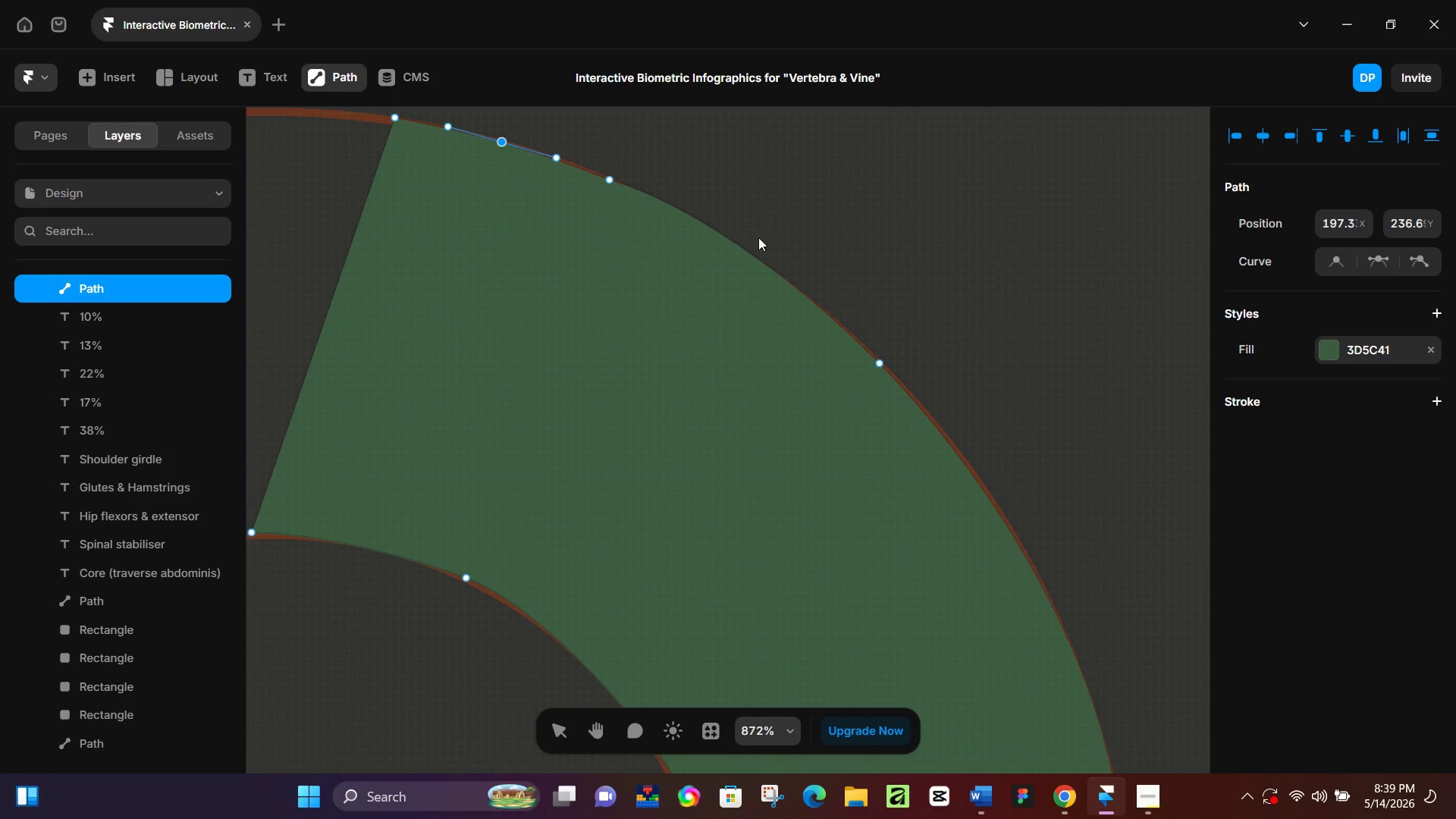 
left_click_drag(start_coordinate=[1096, 378], to_coordinate=[704, 173])
 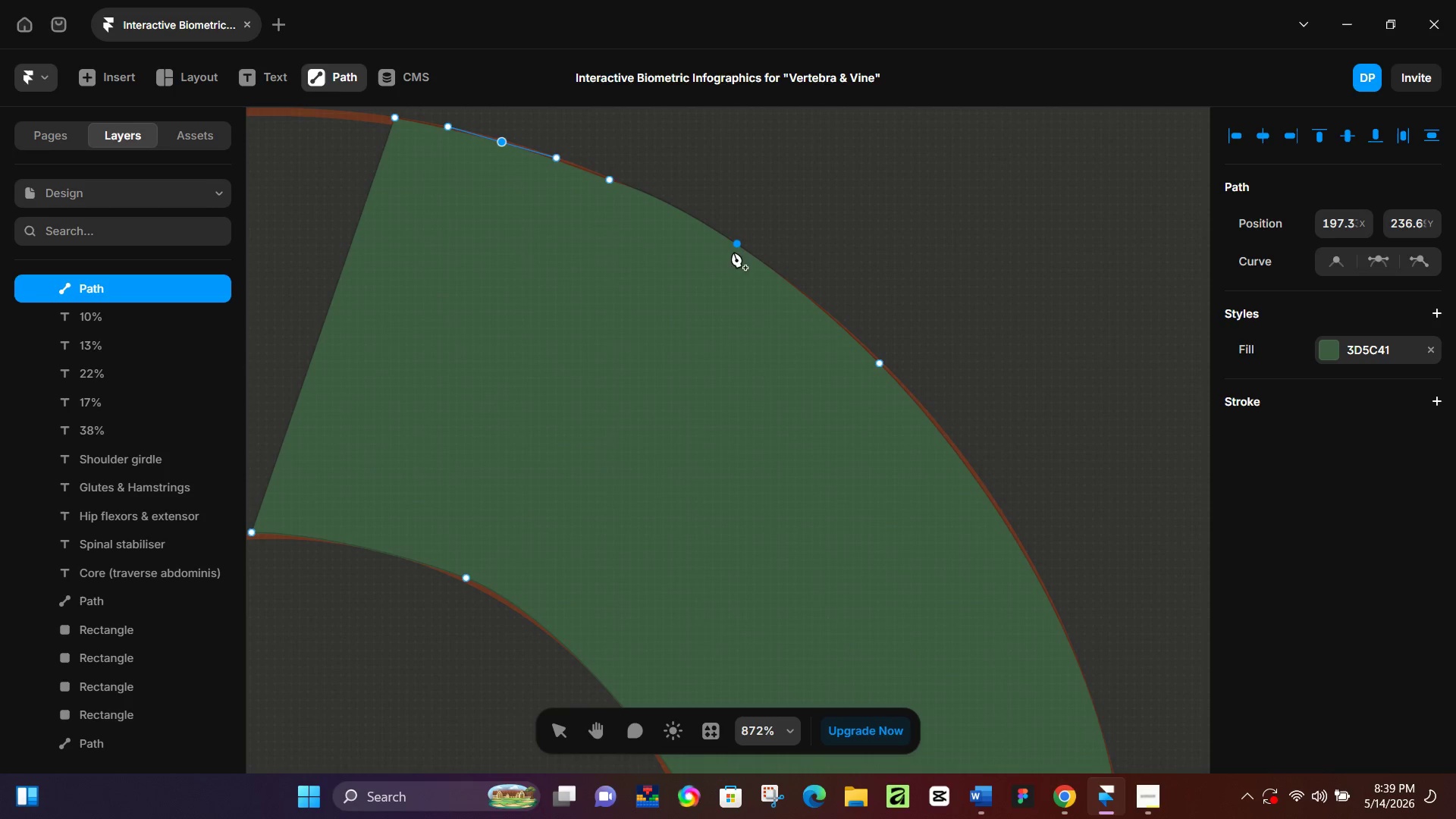 
left_click([718, 249])
 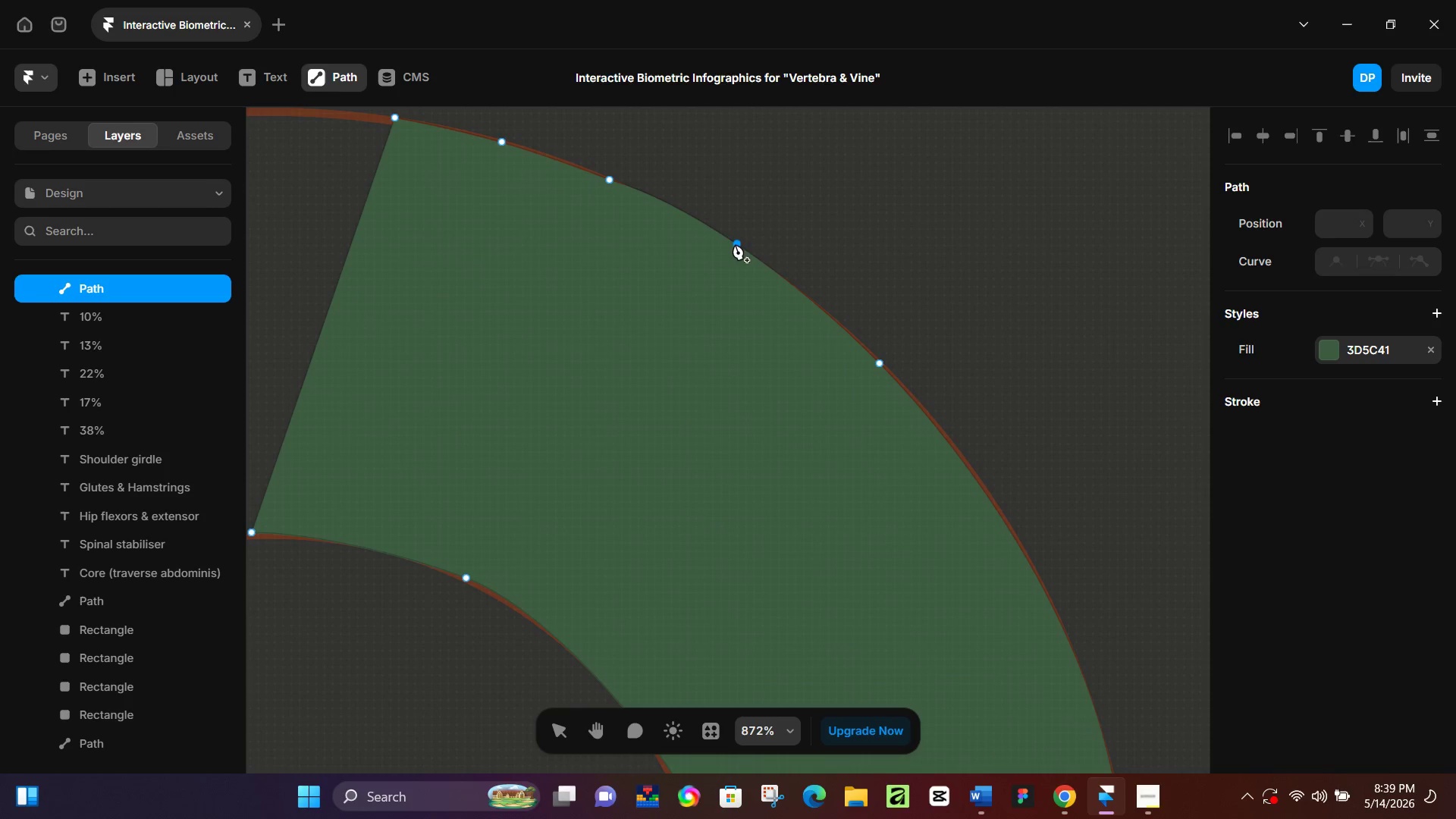 
left_click_drag(start_coordinate=[736, 243], to_coordinate=[736, 250])
 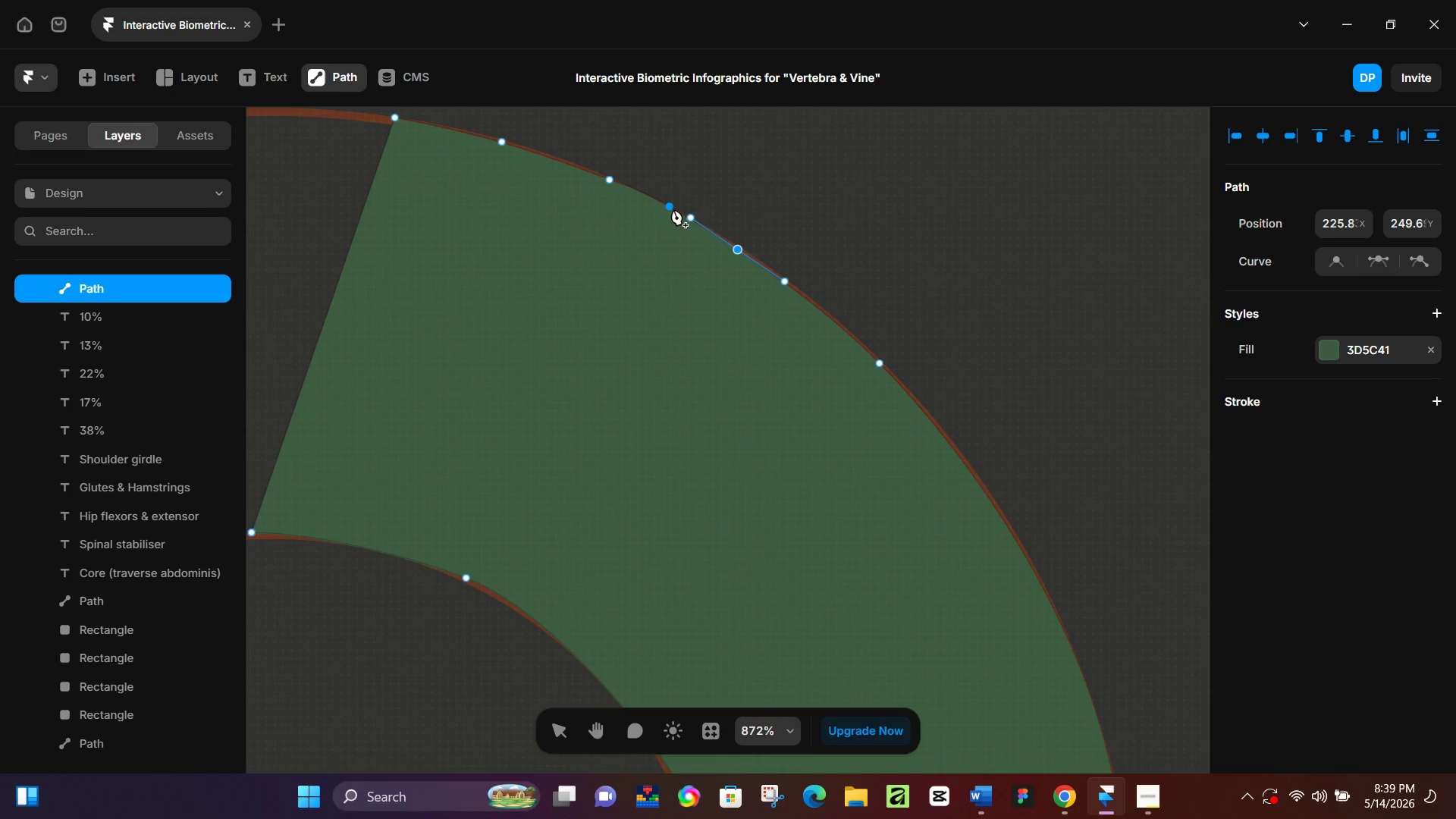 
left_click_drag(start_coordinate=[672, 208], to_coordinate=[673, 212])
 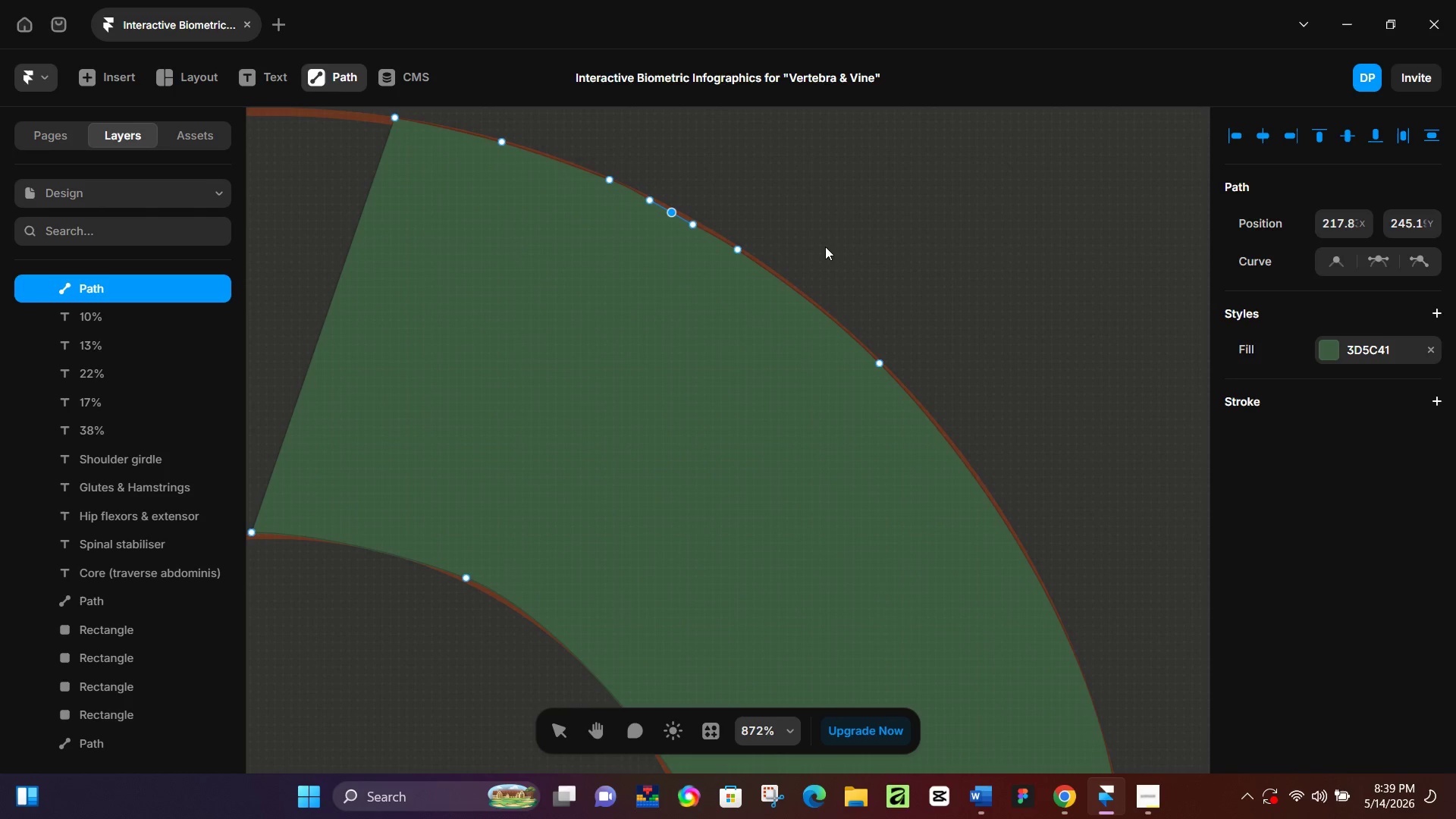 
left_click([829, 240])
 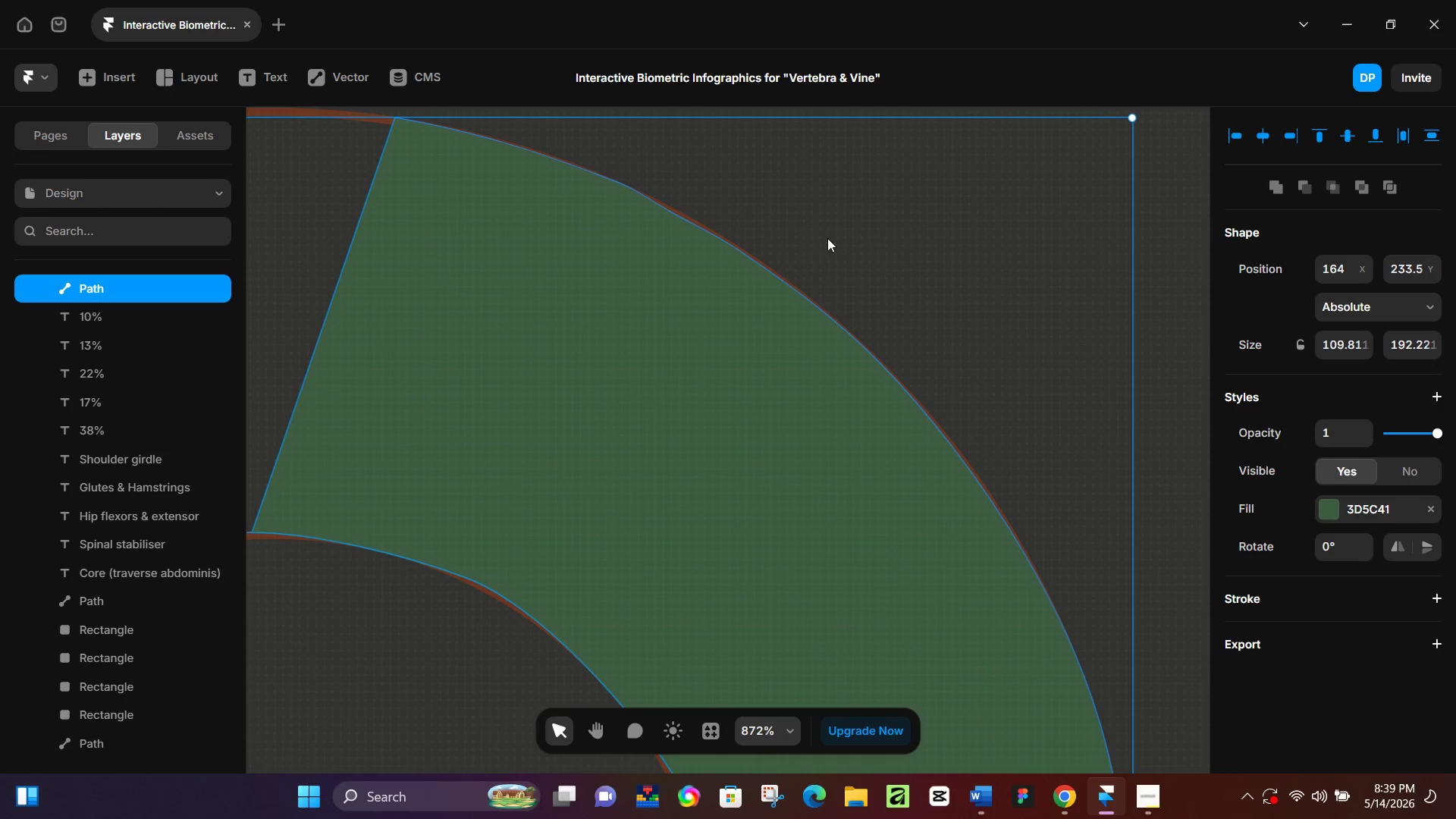 
hold_key(key=ControlLeft, duration=0.94)
scroll: coordinate [796, 230], scroll_direction: down, amount: 5.0
 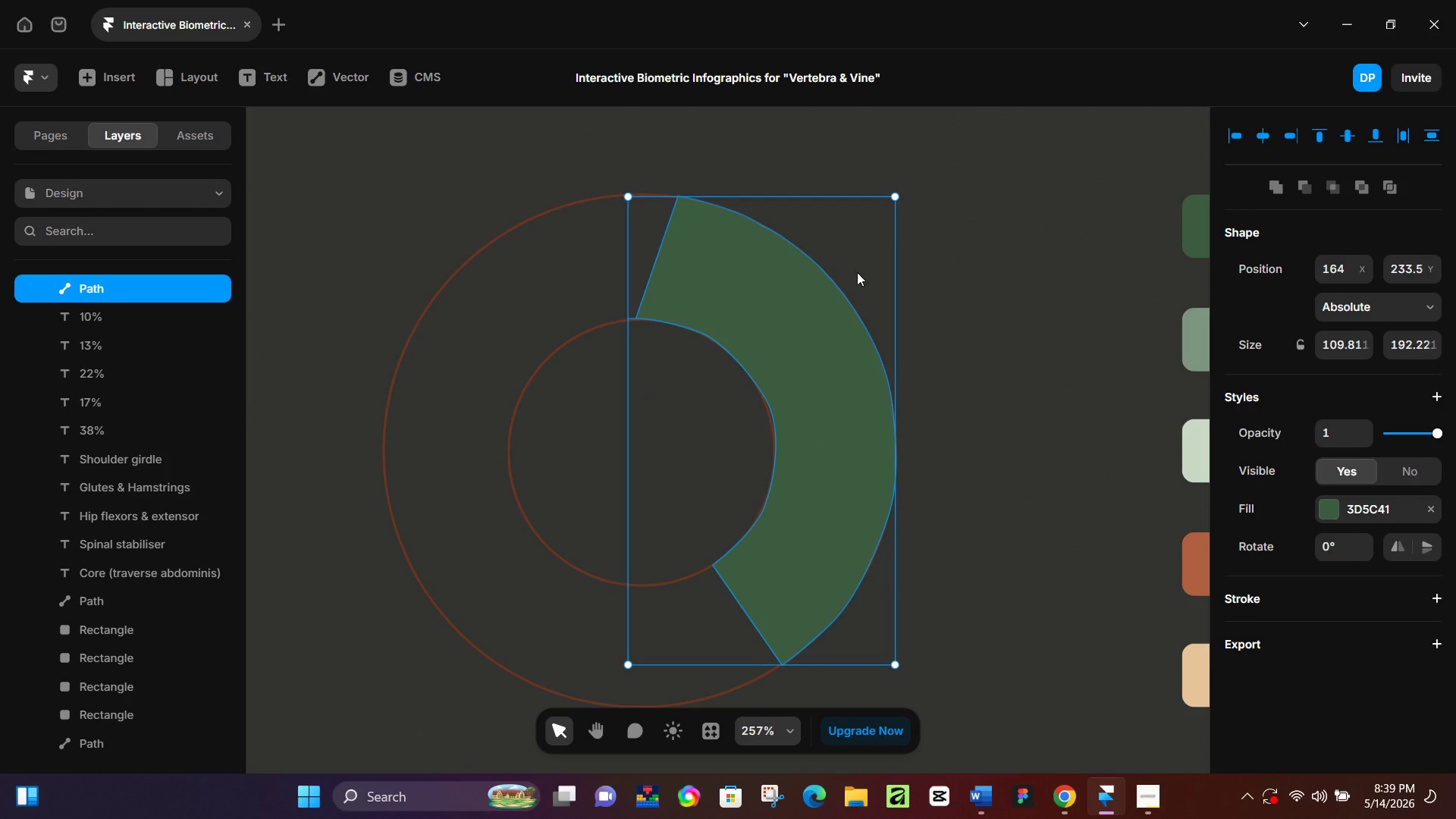 
left_click([991, 374])
 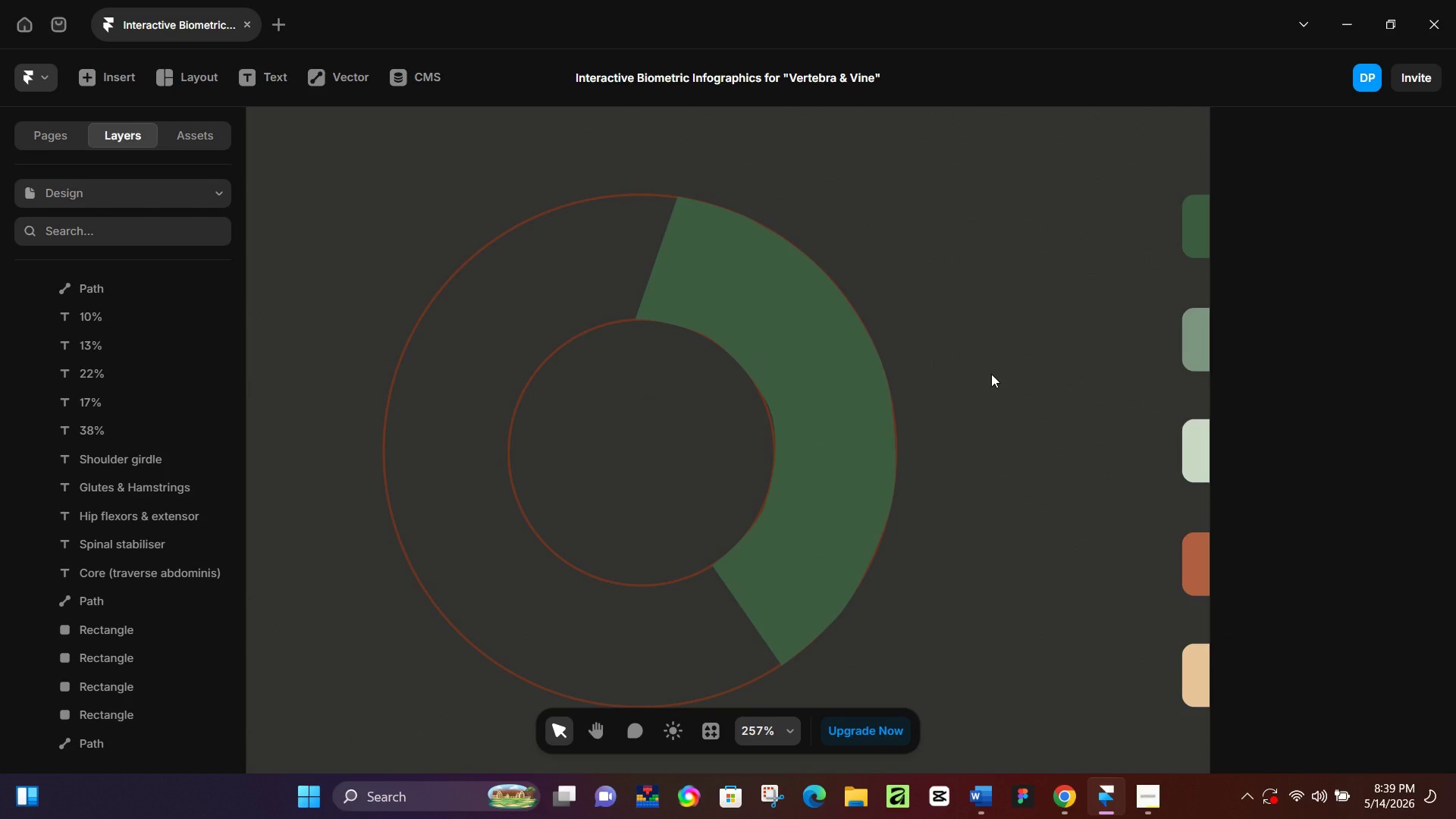 
wait(15.02)
 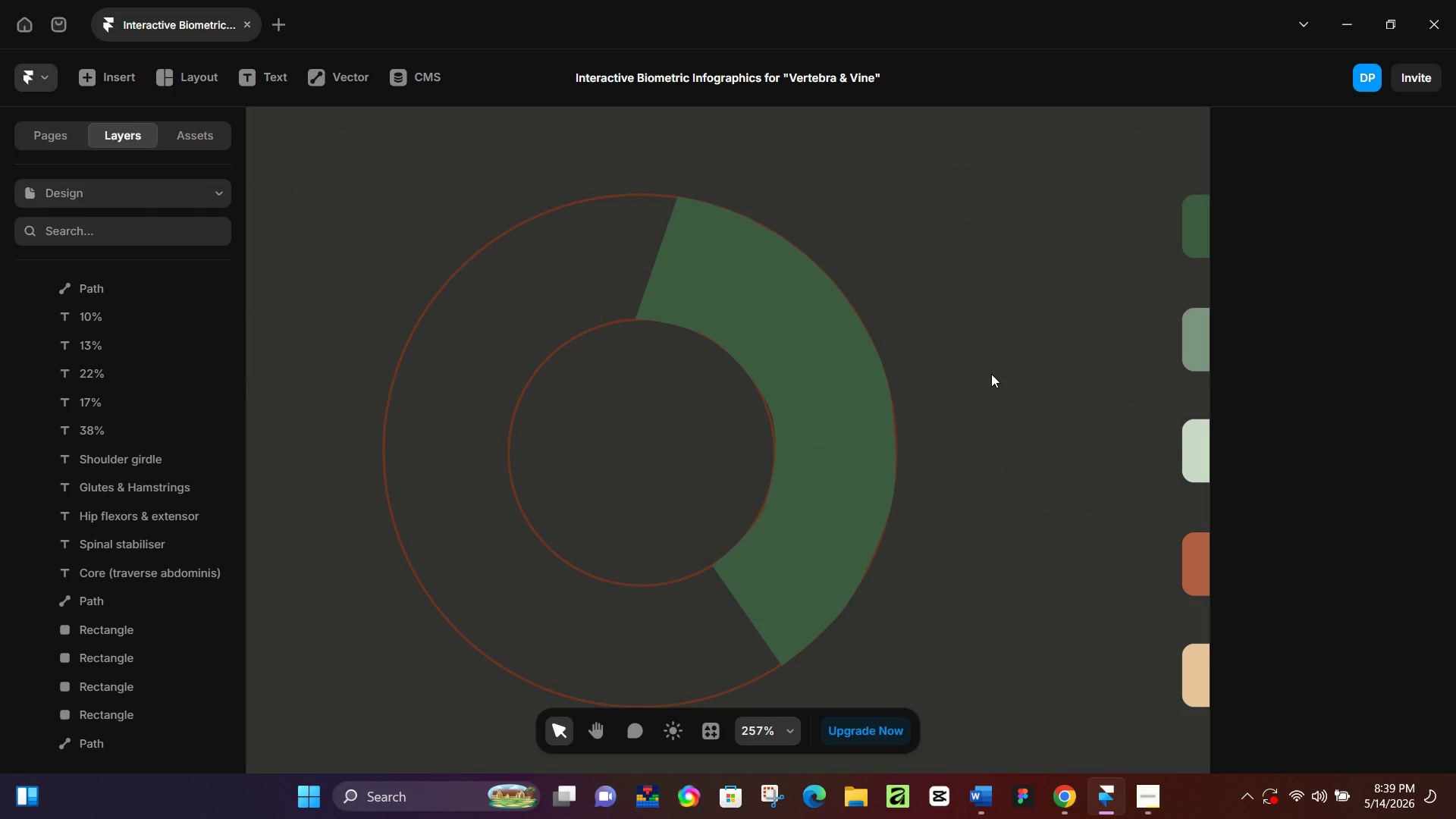 
double_click([691, 239])
 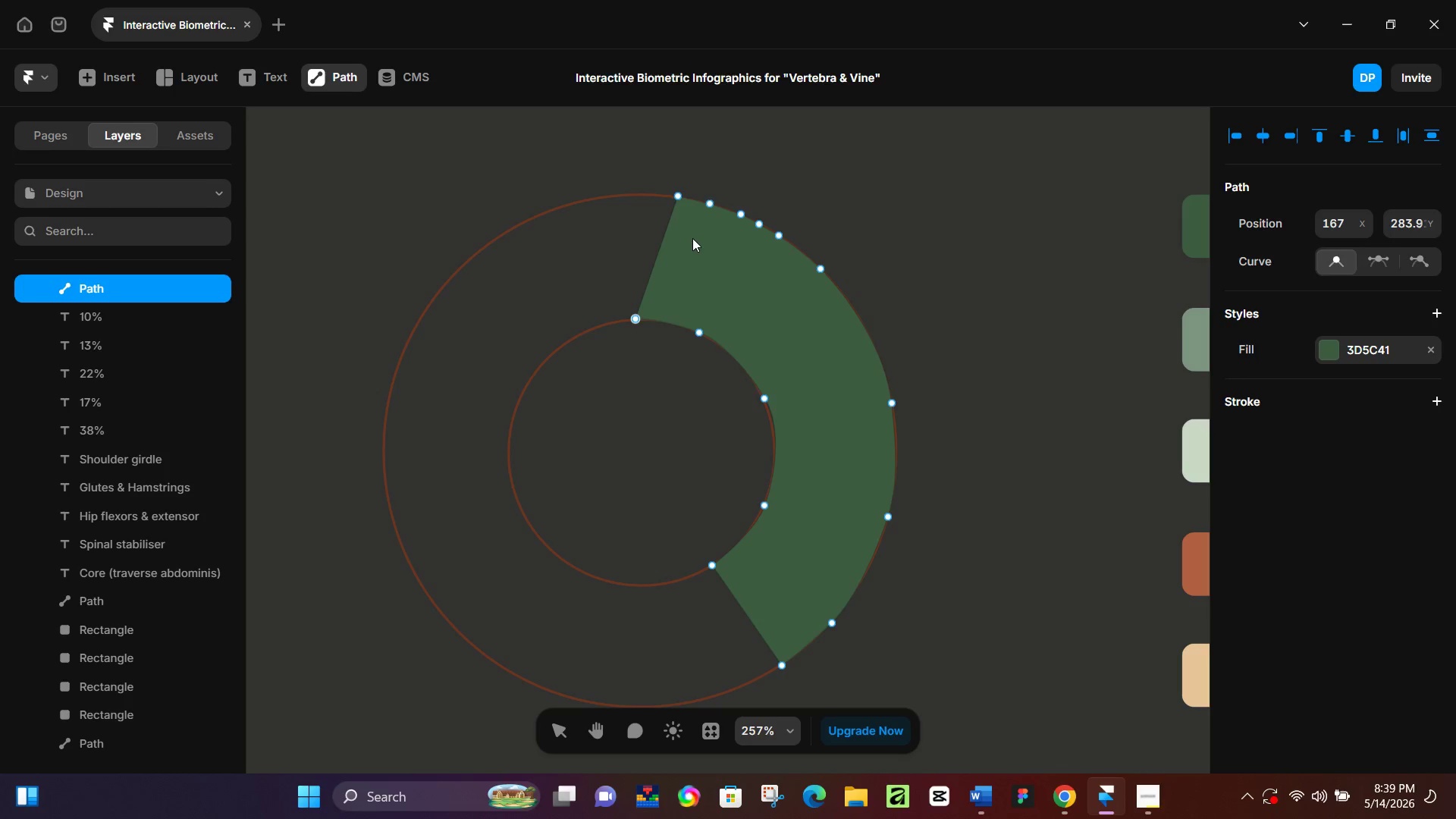 
hold_key(key=ControlLeft, duration=0.77)
scroll: coordinate [682, 190], scroll_direction: up, amount: 7.0
 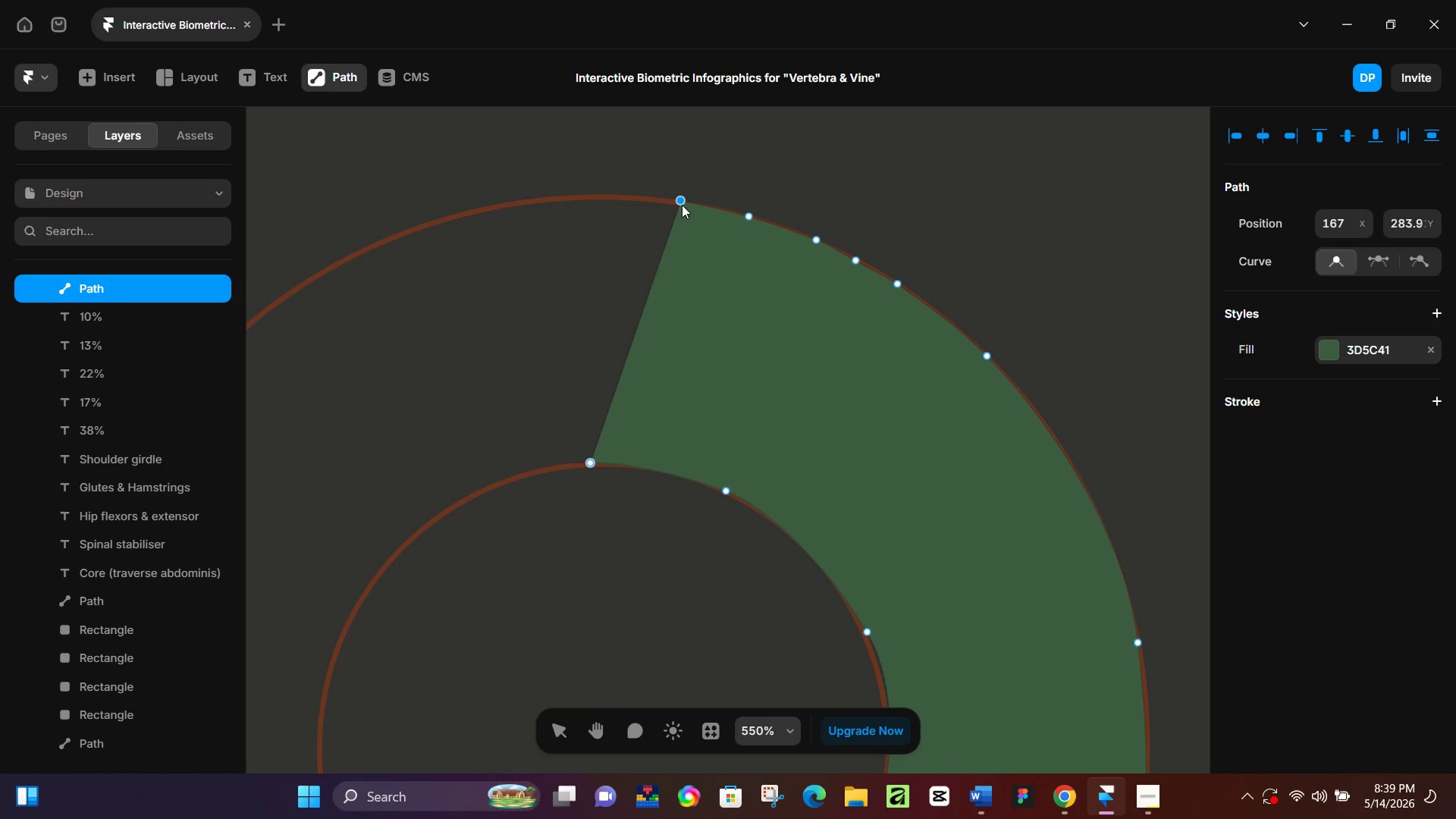 
left_click_drag(start_coordinate=[679, 202], to_coordinate=[595, 197])
 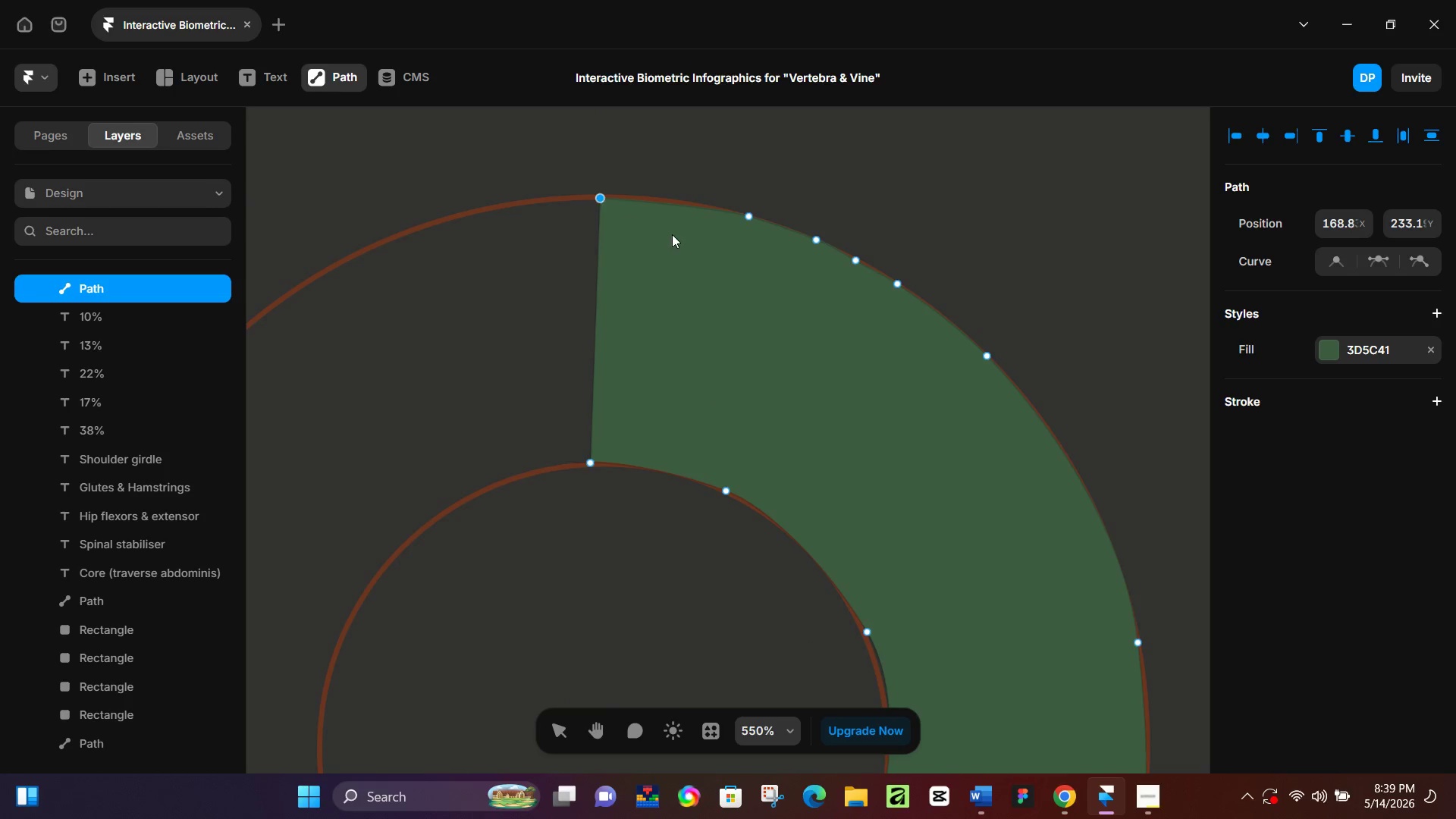 
hold_key(key=ControlLeft, duration=0.53)
scroll: coordinate [672, 230], scroll_direction: up, amount: 6.0
 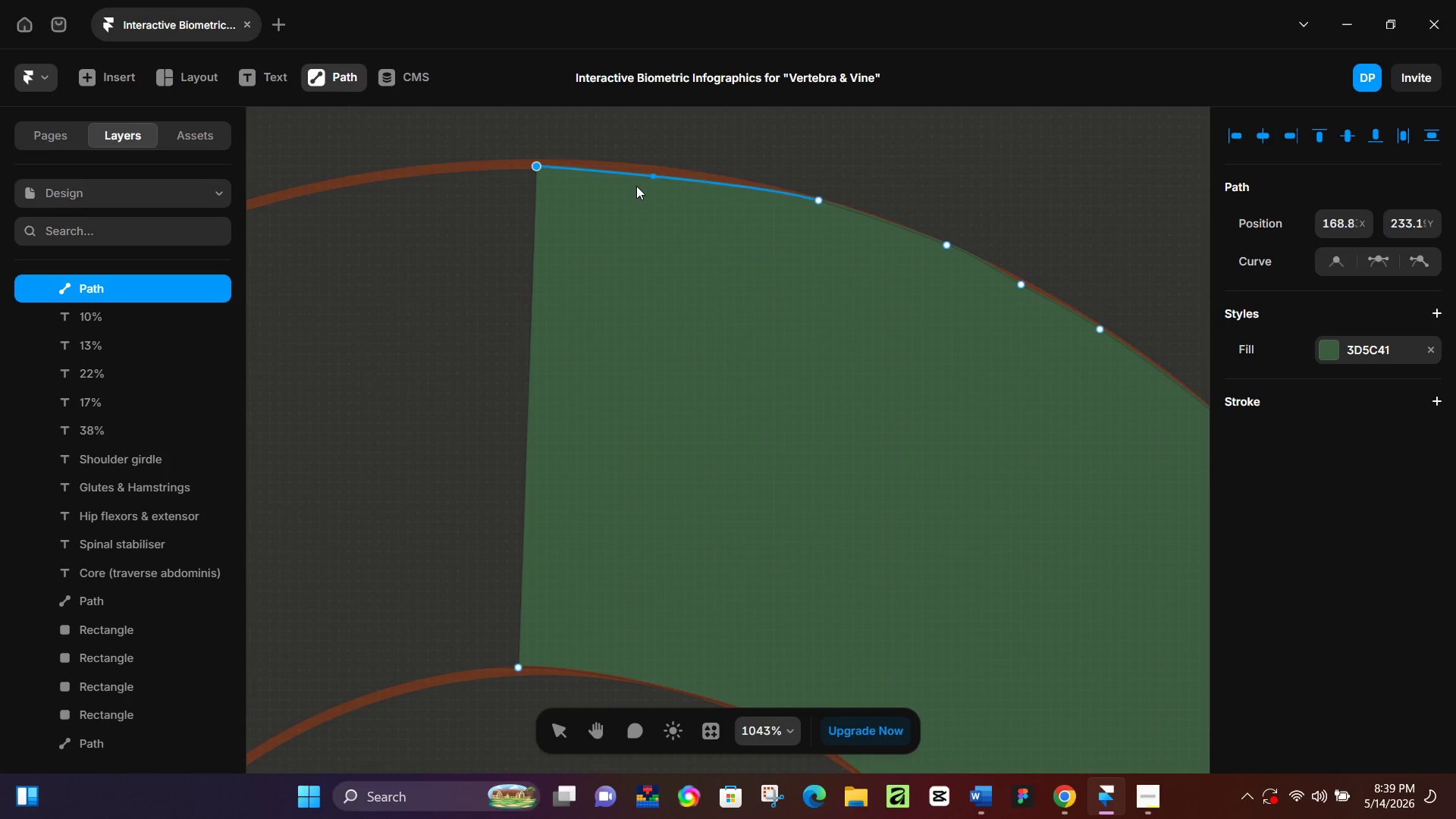 
left_click([635, 183])
 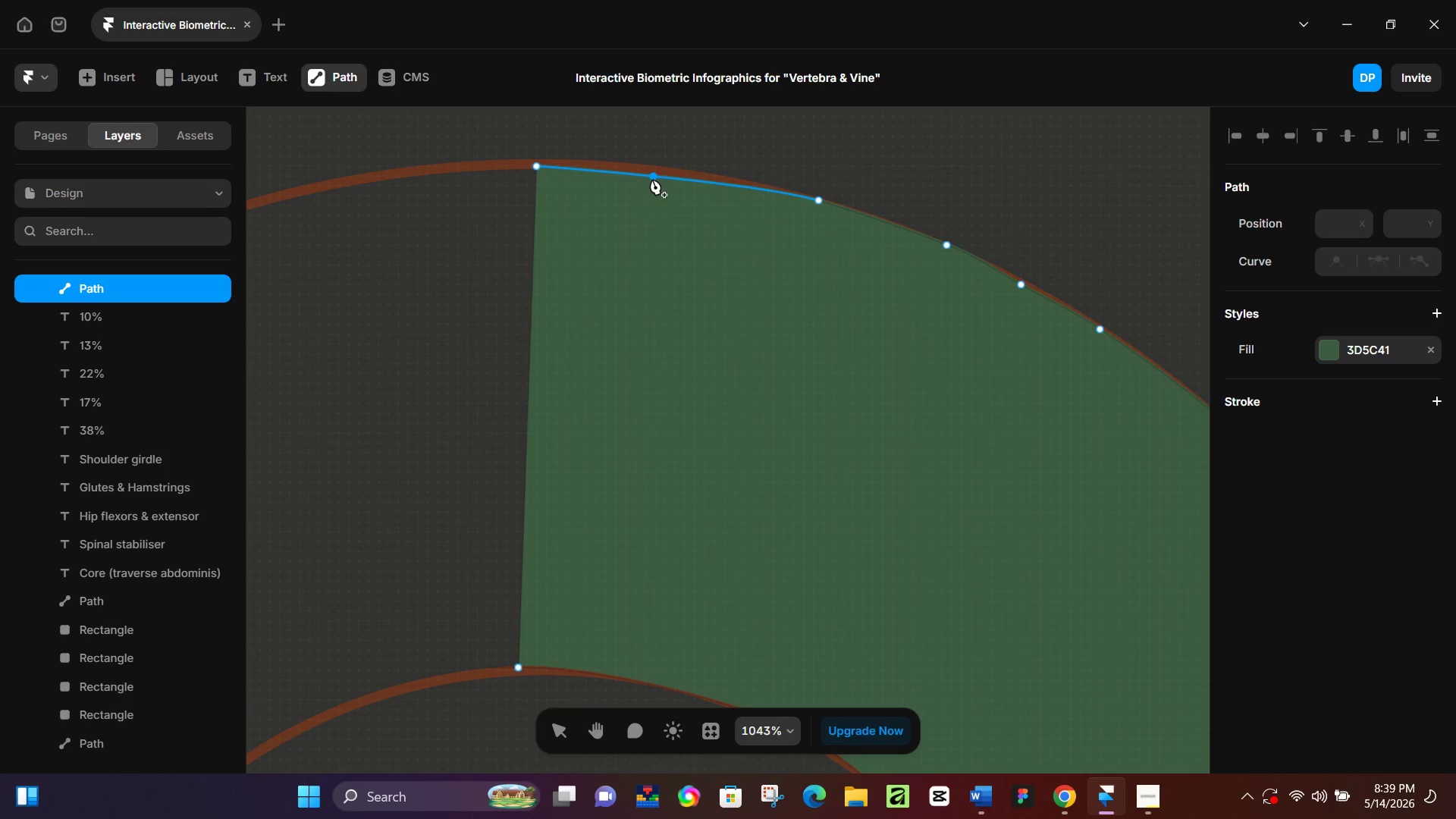 
left_click([652, 179])
 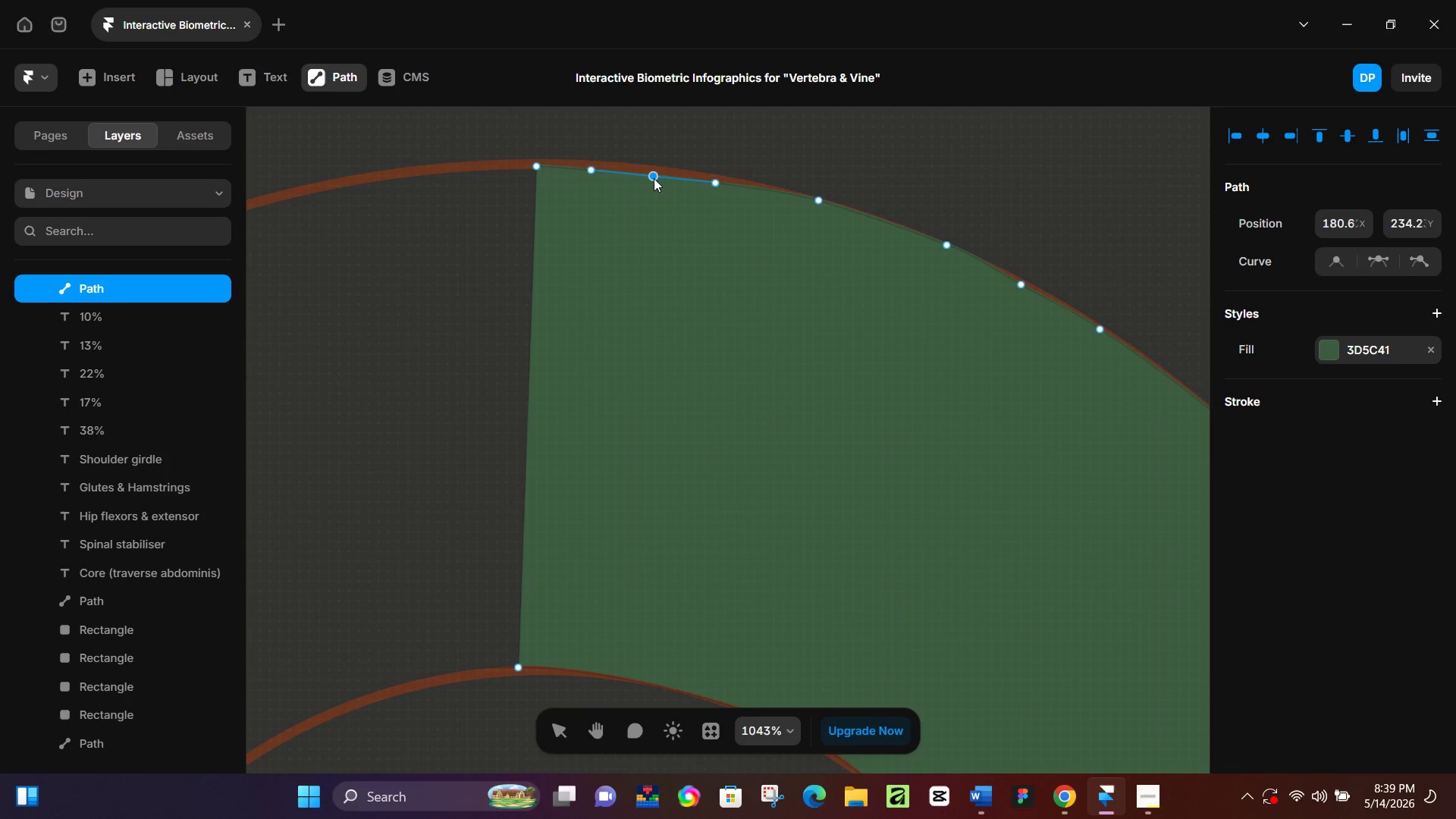 
left_click_drag(start_coordinate=[652, 179], to_coordinate=[653, 173])
 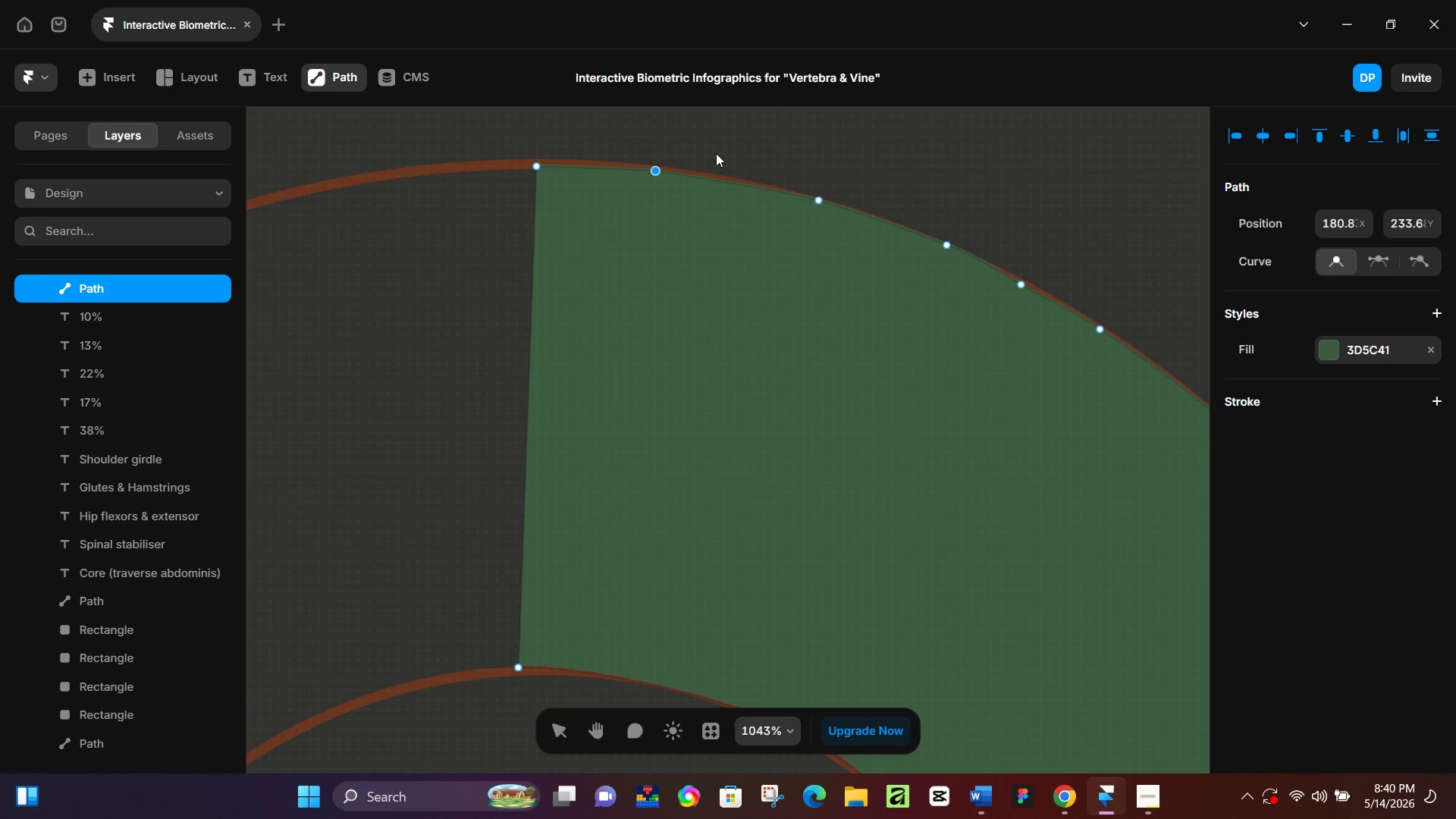 
left_click([717, 152])
 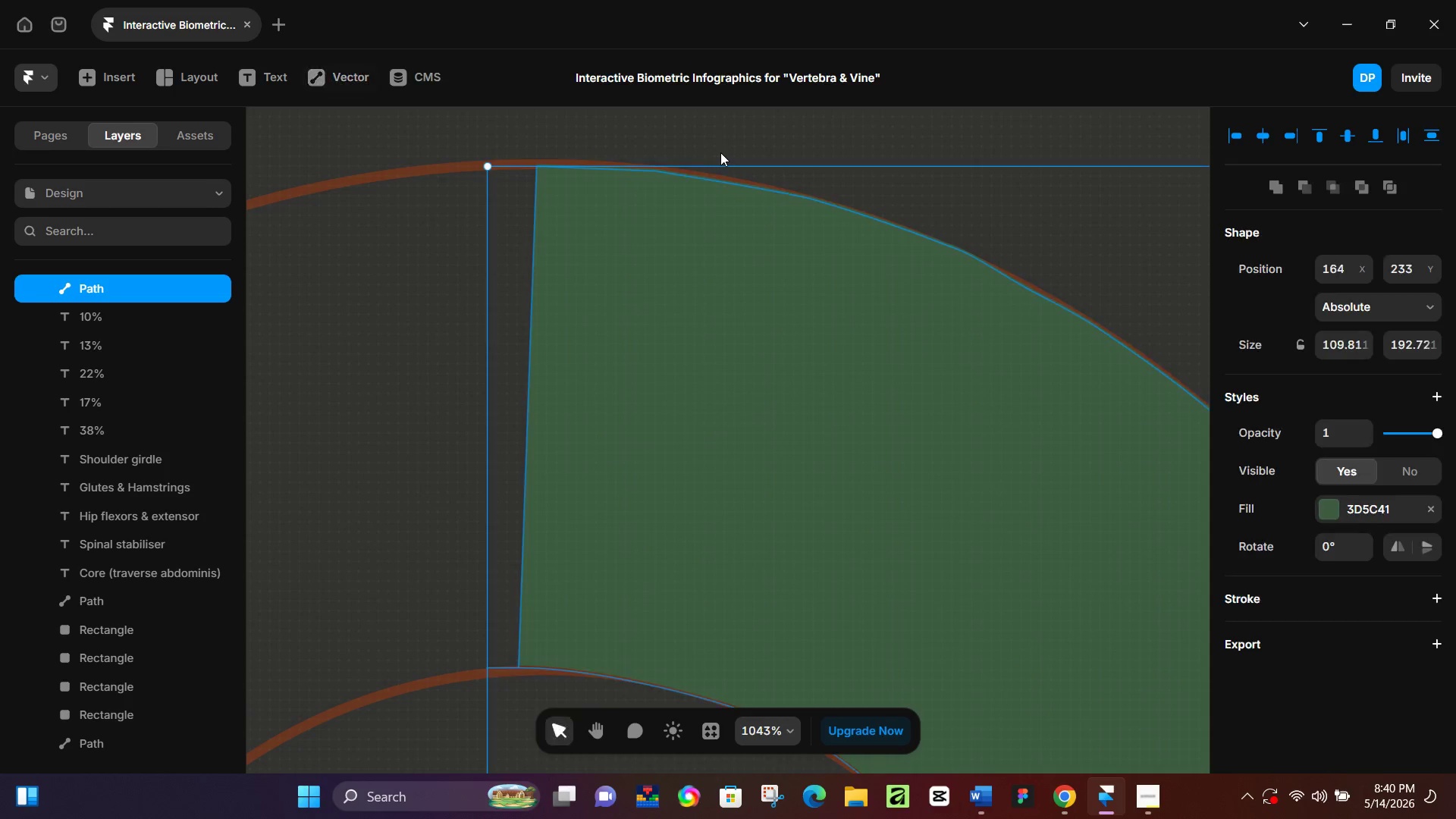 
hold_key(key=ControlLeft, duration=0.8)
scroll: coordinate [880, 282], scroll_direction: down, amount: 15.0
 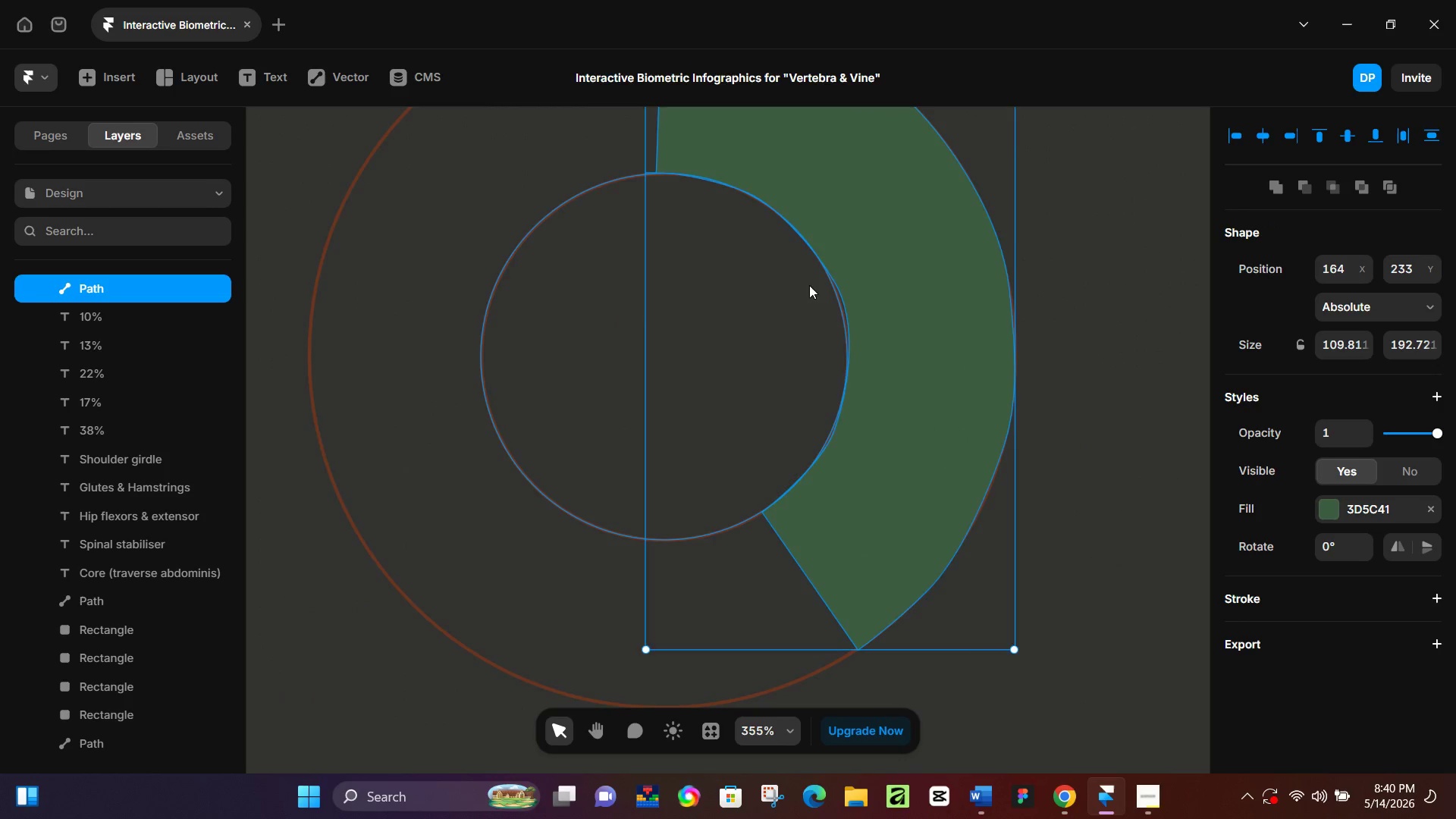 
left_click([698, 283])
 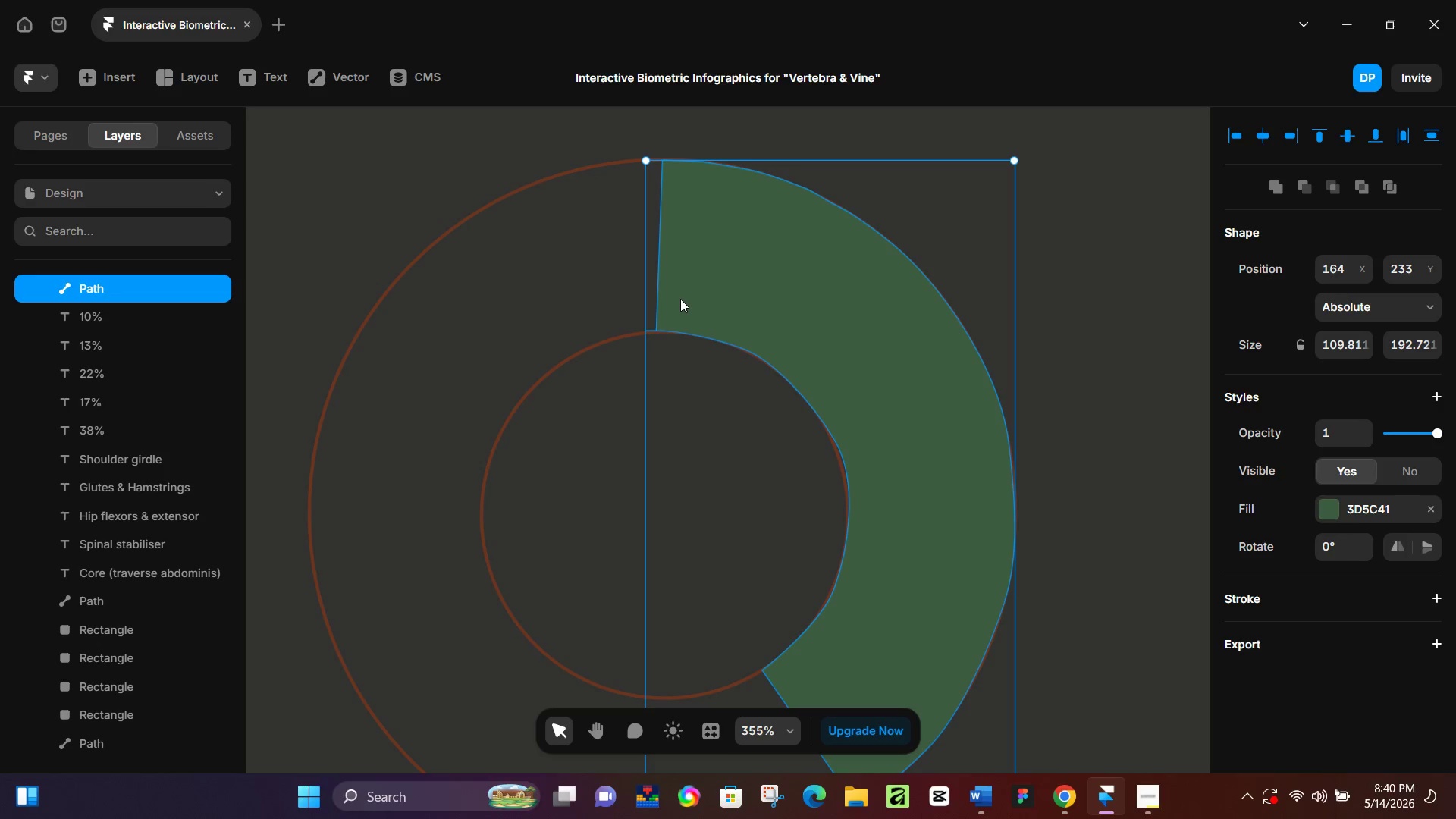 
scroll: coordinate [778, 281], scroll_direction: up, amount: 5.0
 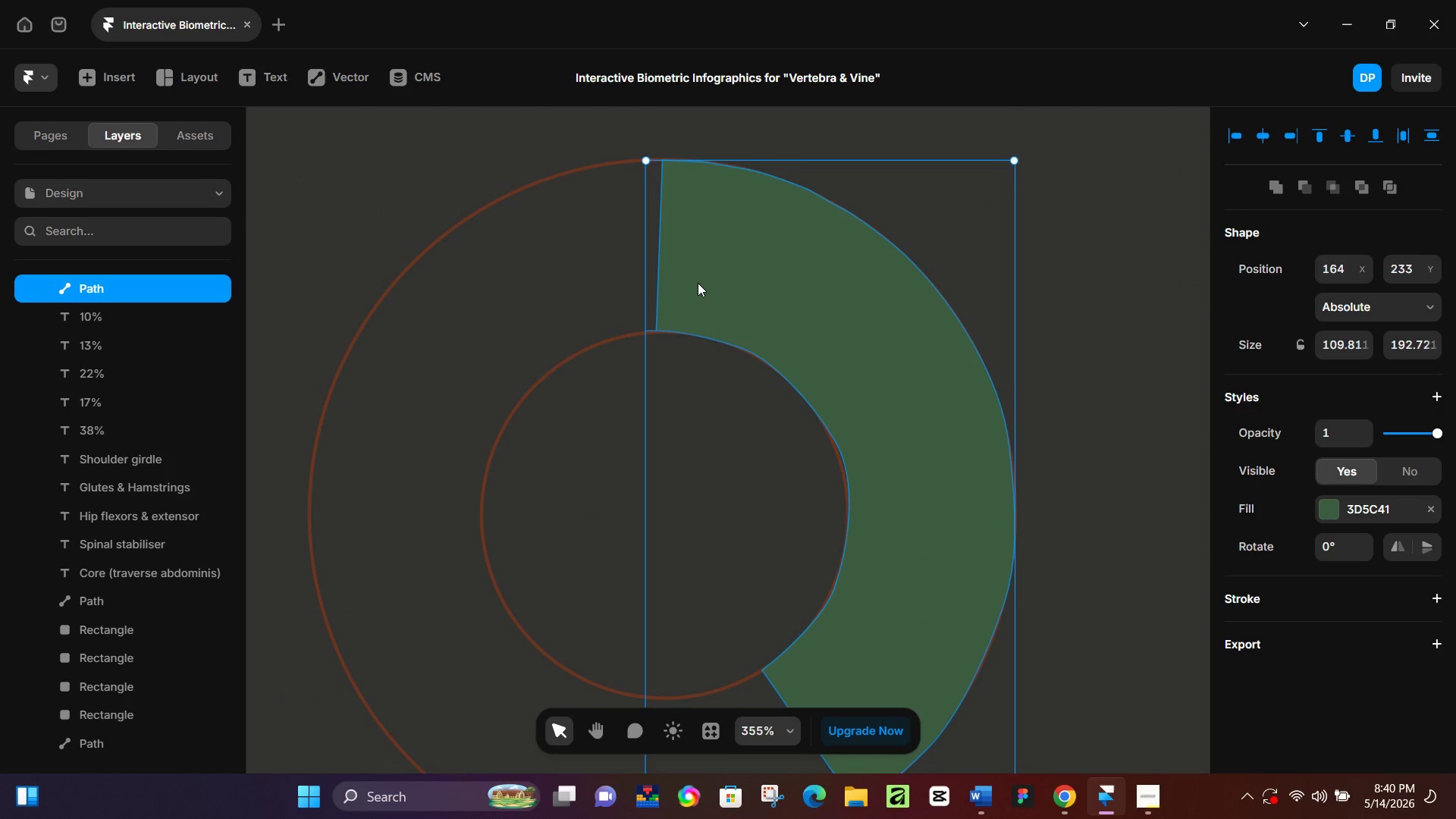 
double_click([680, 299])
 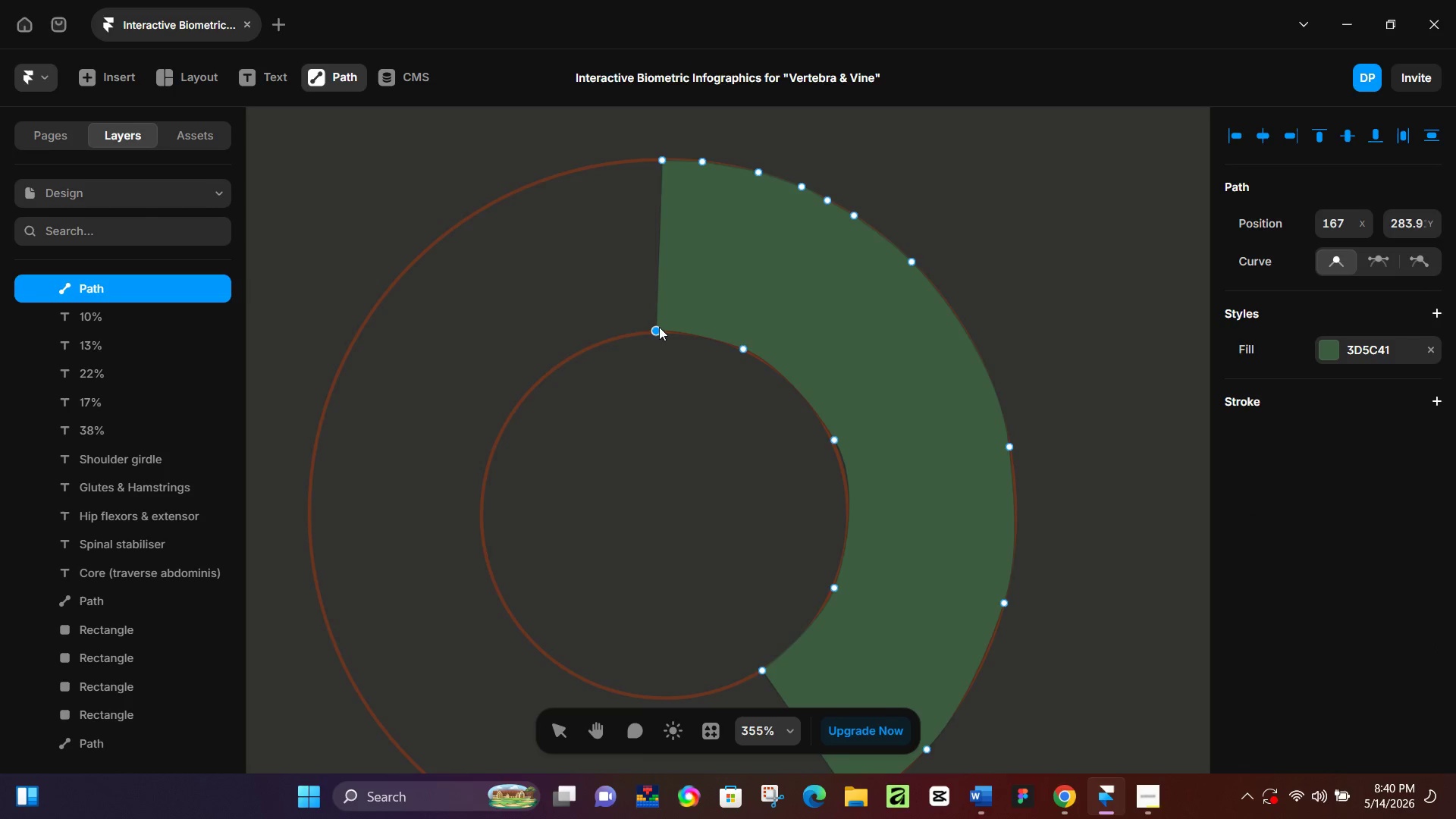 
hold_key(key=ControlLeft, duration=0.72)
scroll: coordinate [661, 329], scroll_direction: up, amount: 12.0
 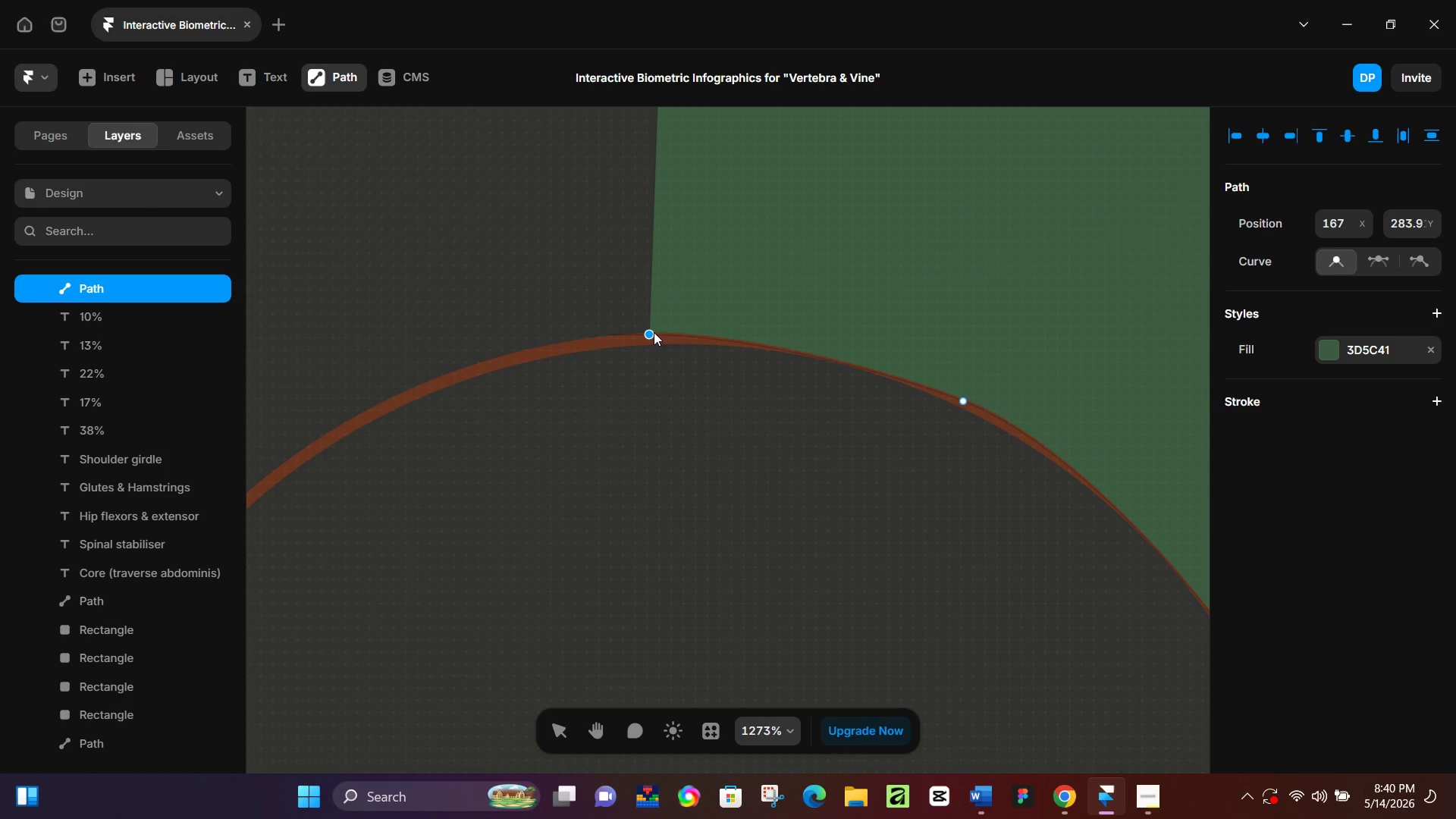 
left_click_drag(start_coordinate=[654, 332], to_coordinate=[681, 334])
 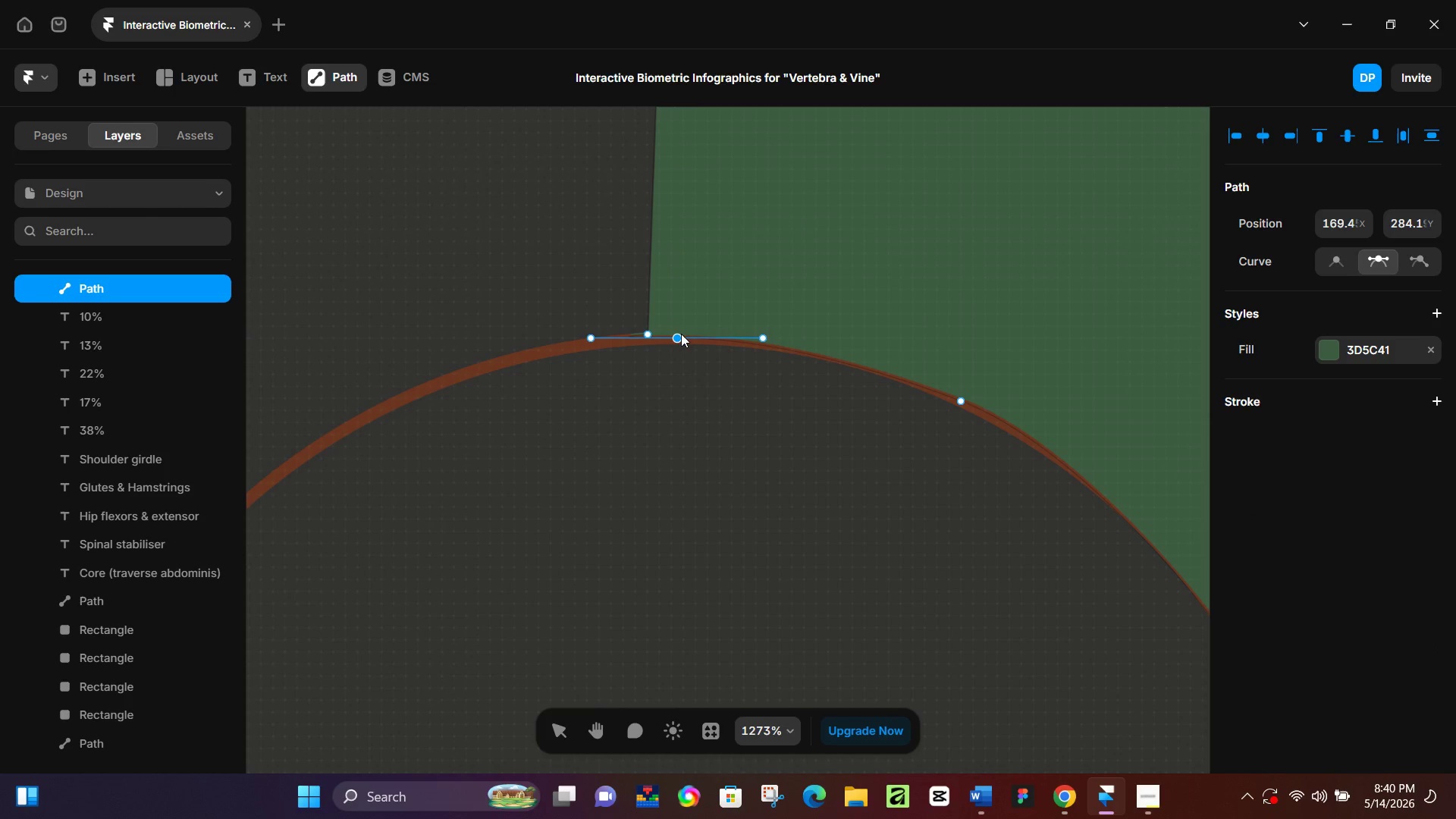 
key(Control+Z)
 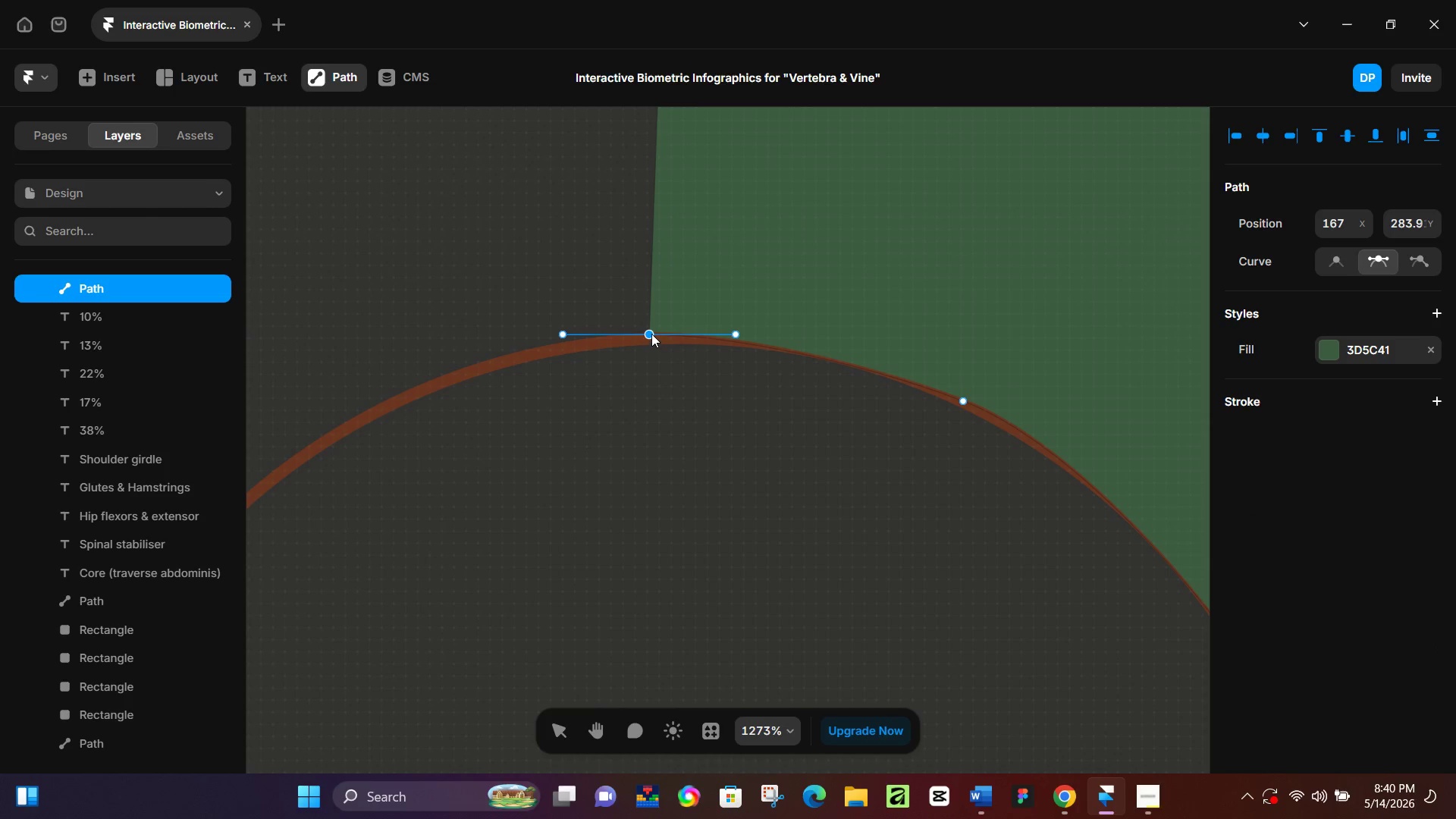 
left_click_drag(start_coordinate=[651, 333], to_coordinate=[661, 340])
 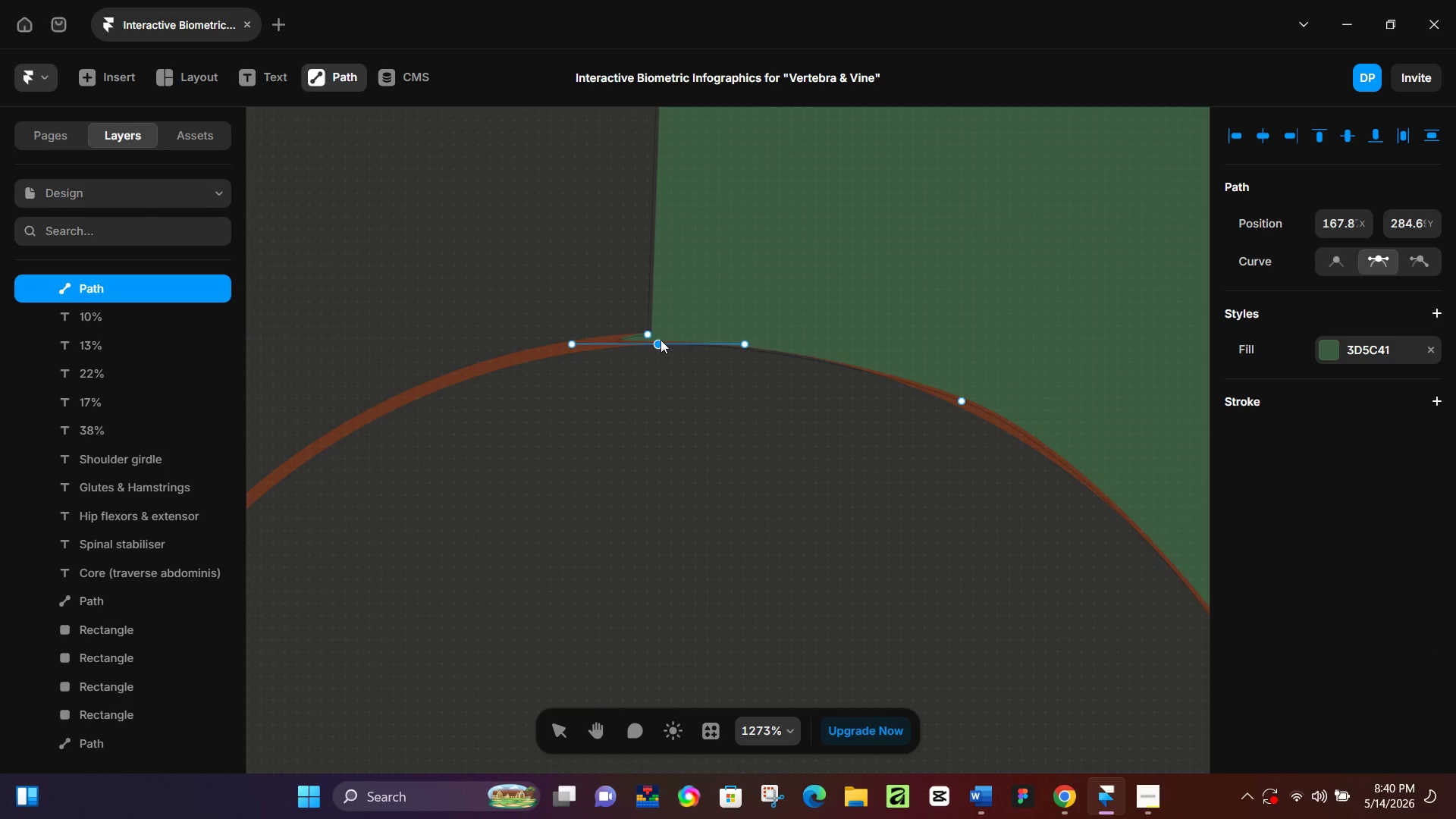 
key(Control+Z)
 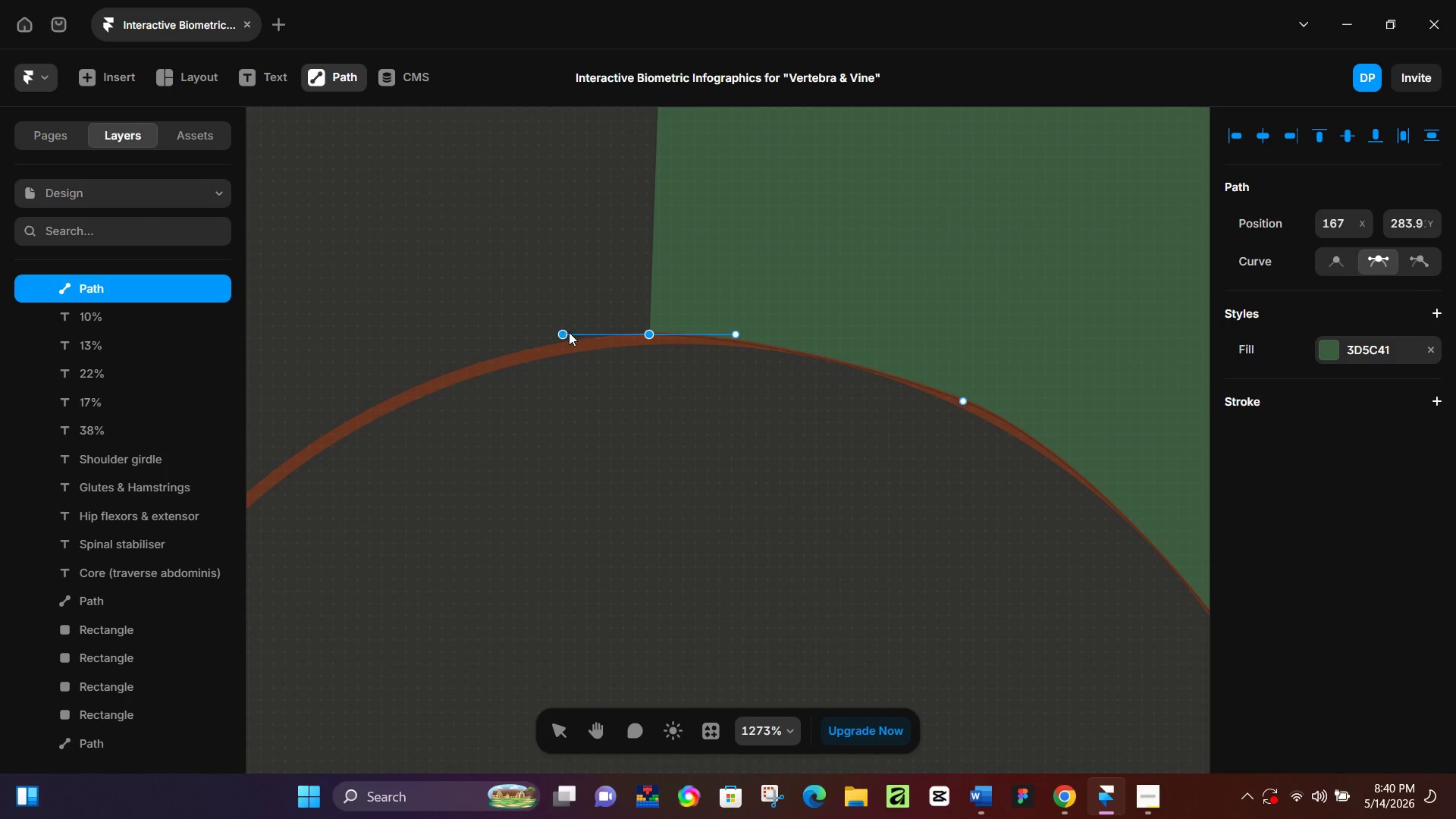 
hold_key(key=AltLeft, duration=1.53)
left_click_drag(start_coordinate=[564, 332], to_coordinate=[648, 334])
 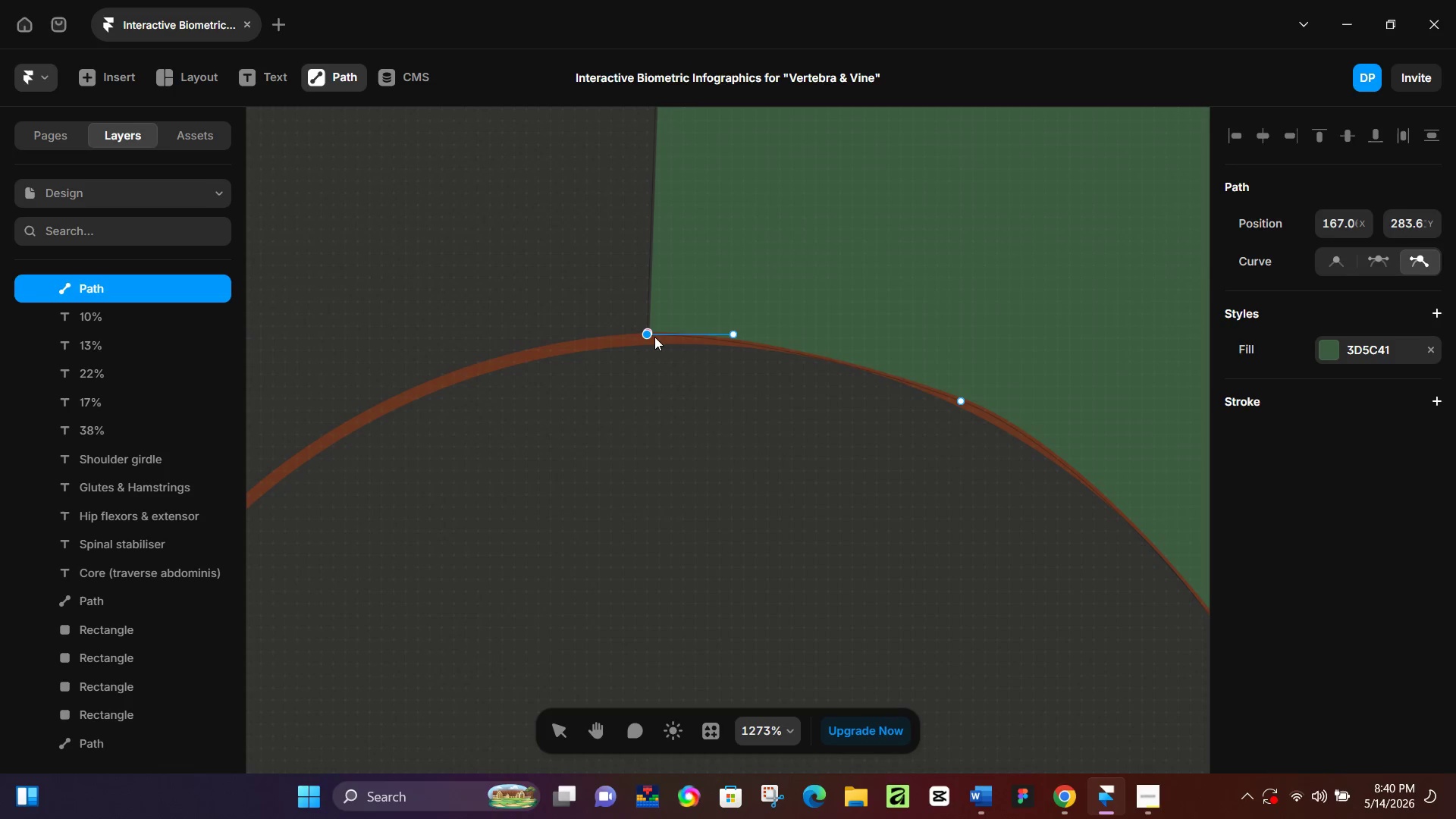 
left_click([664, 331])
 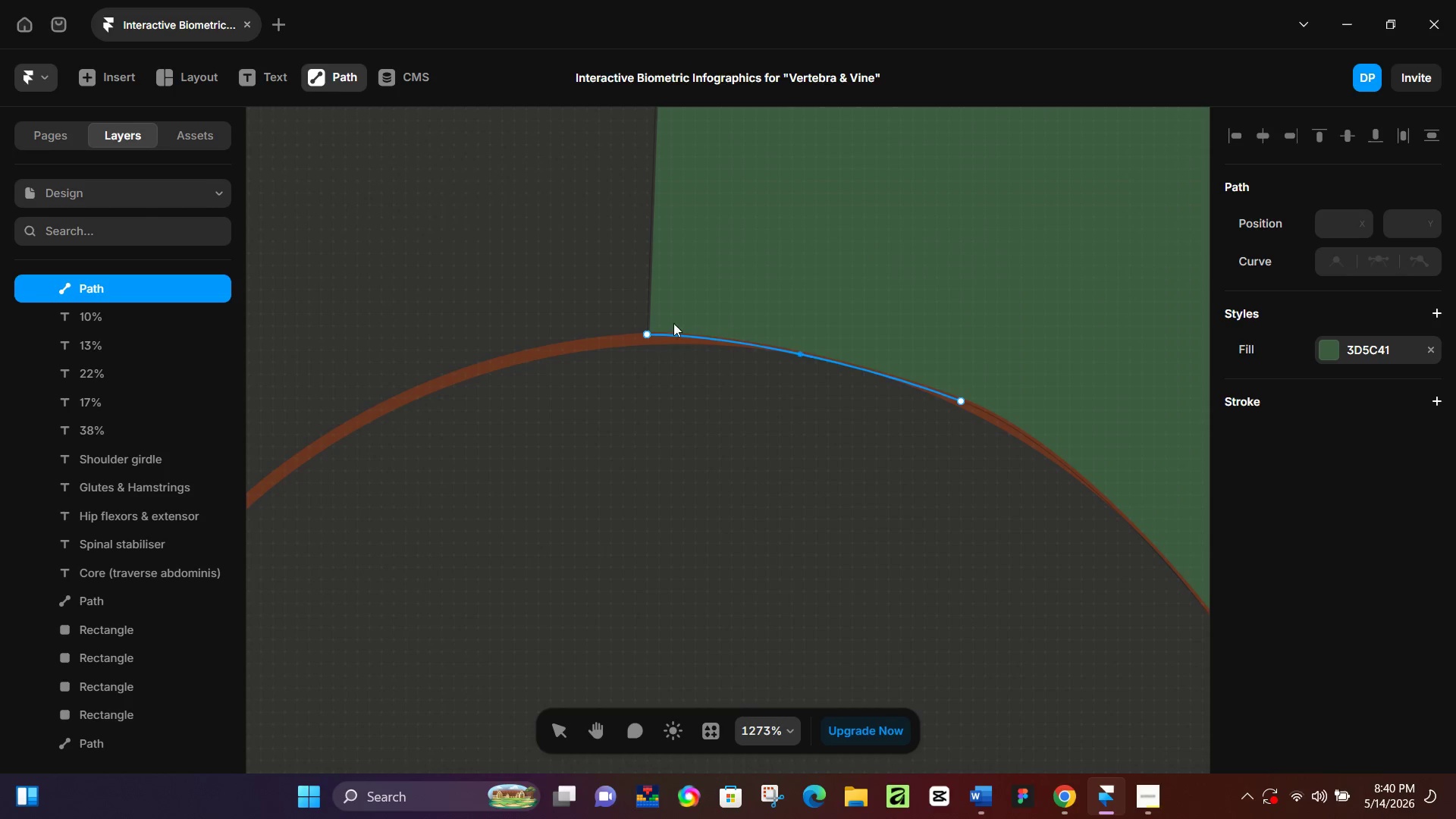 
left_click([708, 320])
 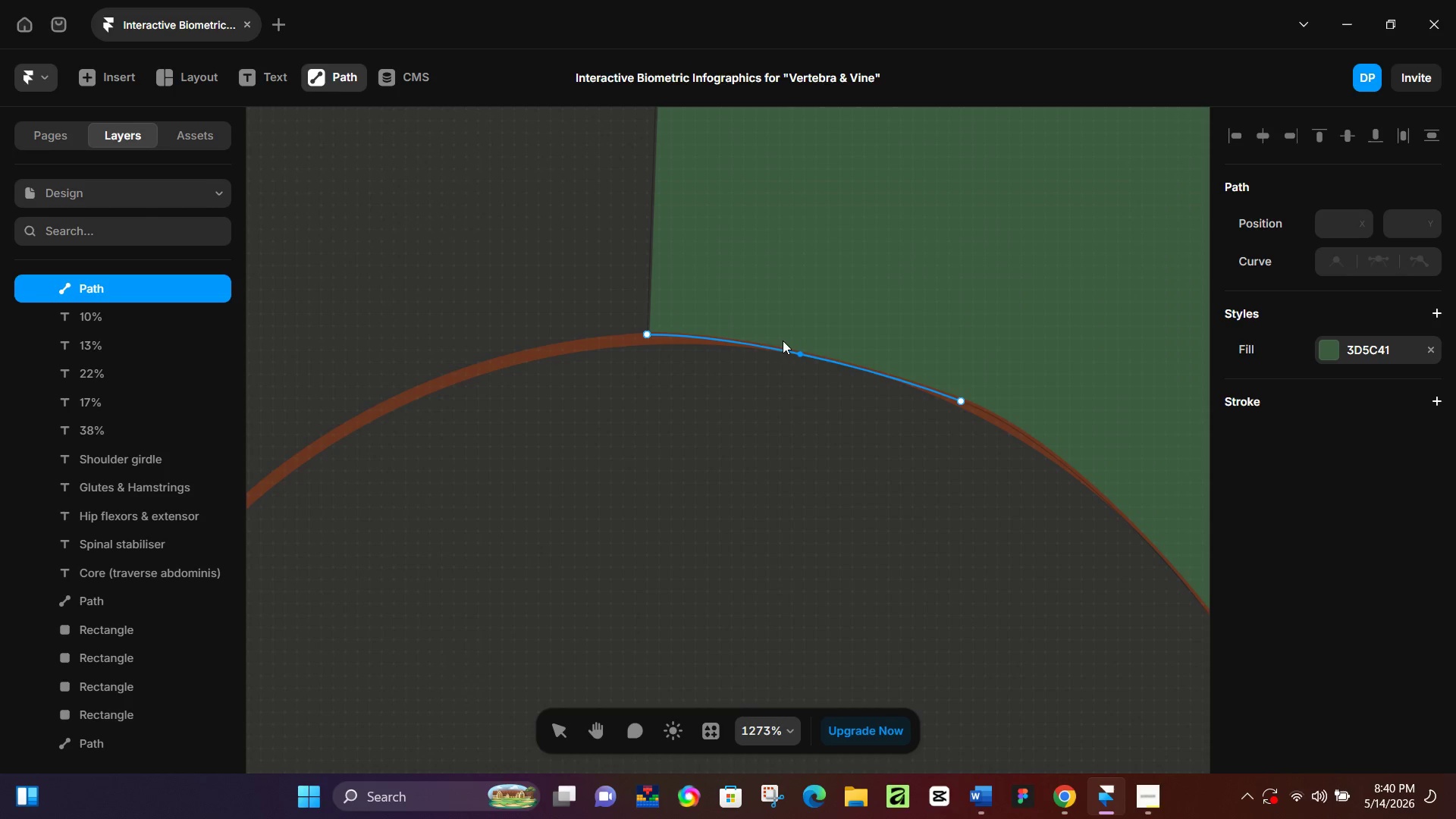 
left_click([799, 349])
 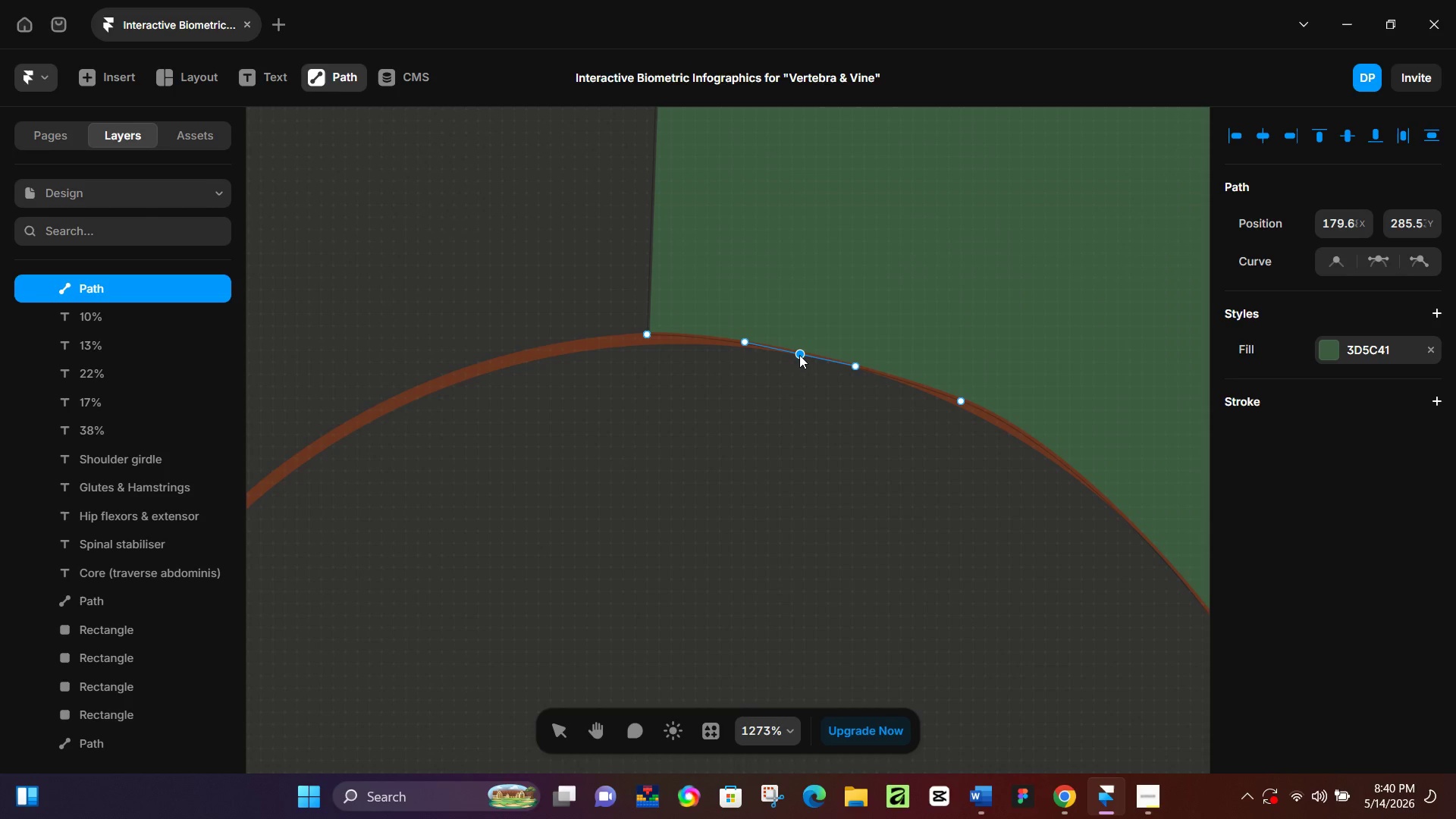 
left_click_drag(start_coordinate=[799, 355], to_coordinate=[796, 359])
 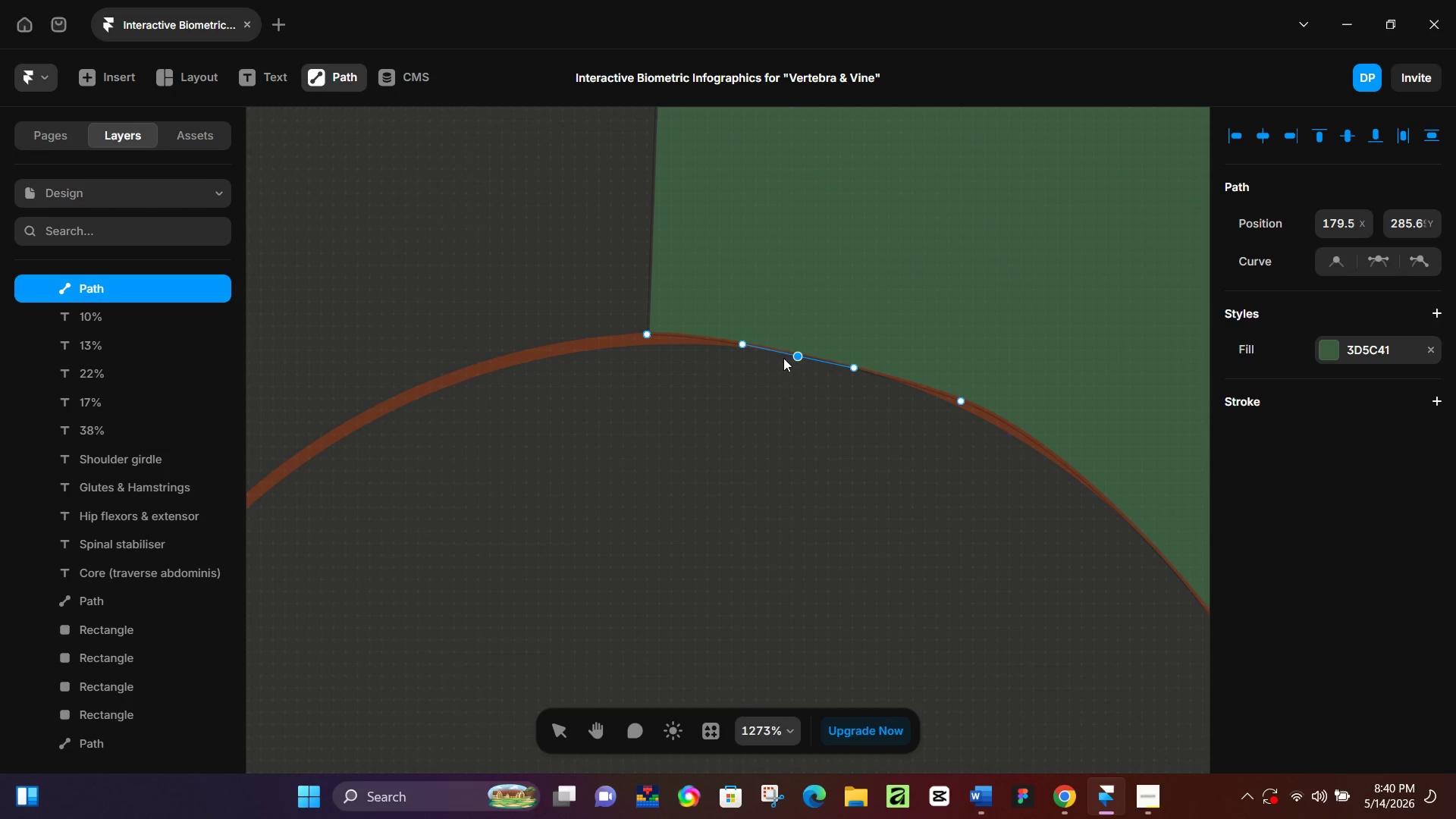 
key(Control+Z)
 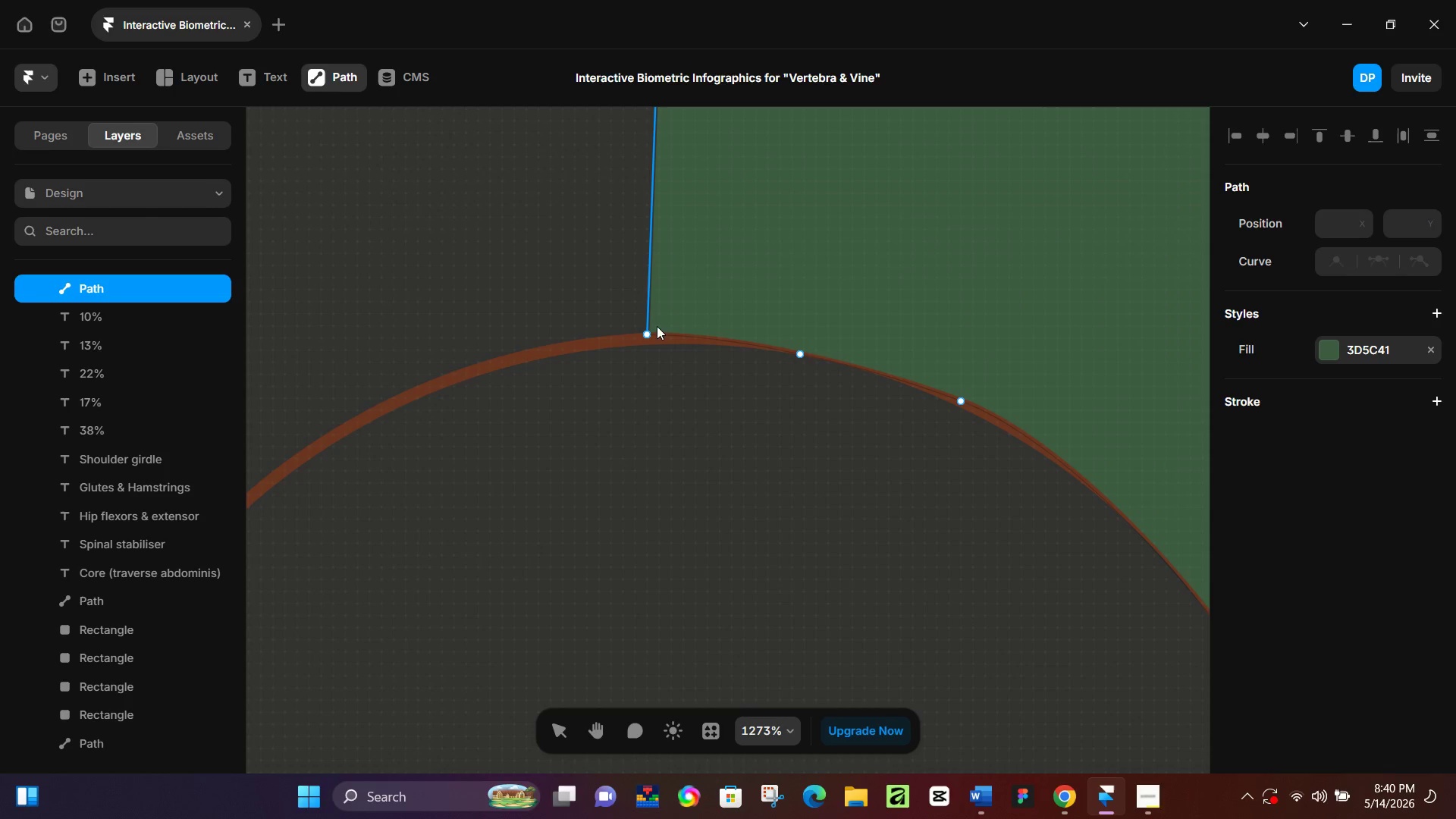 
double_click([664, 324])
 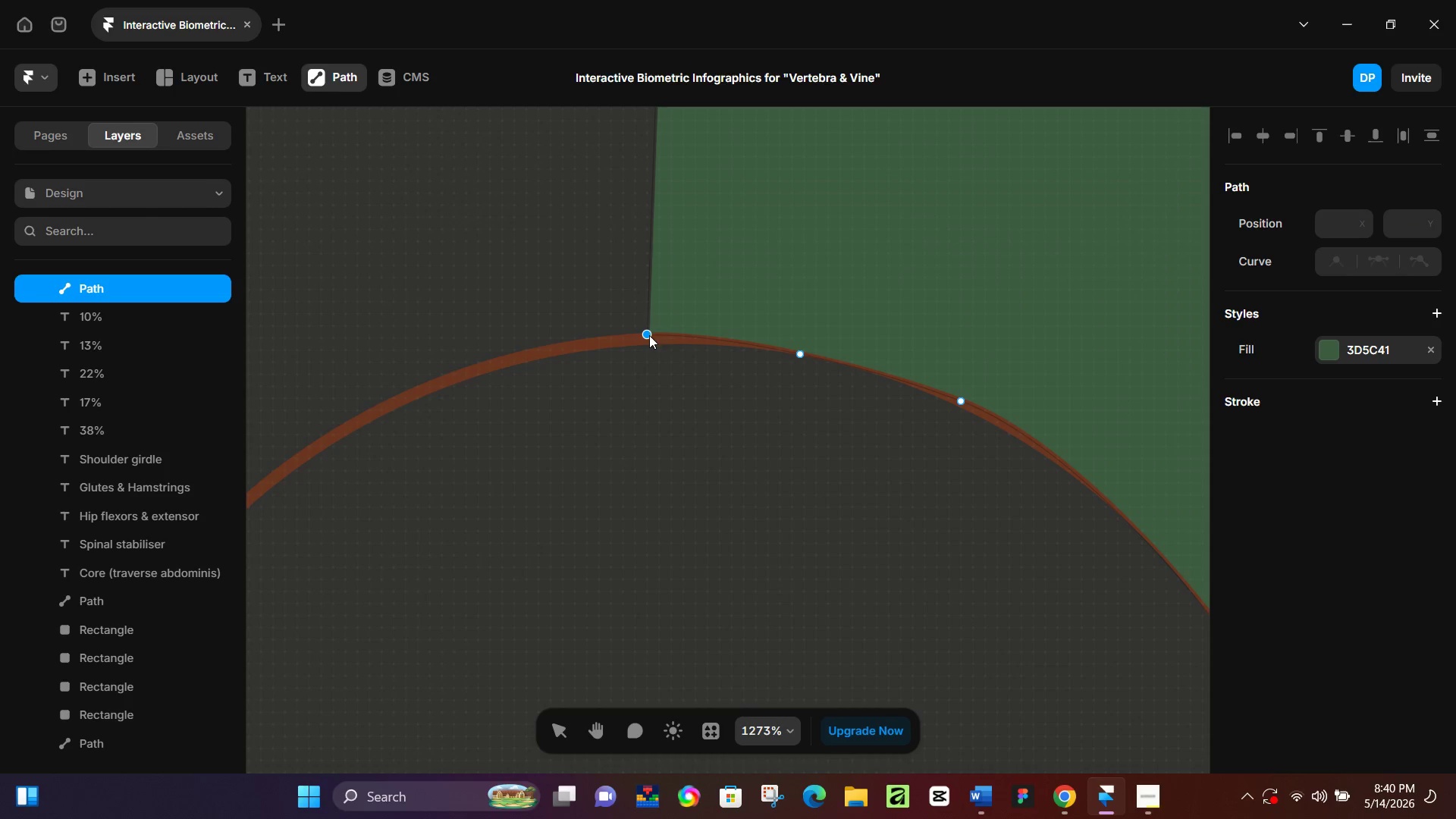 
left_click_drag(start_coordinate=[649, 335], to_coordinate=[696, 337])
 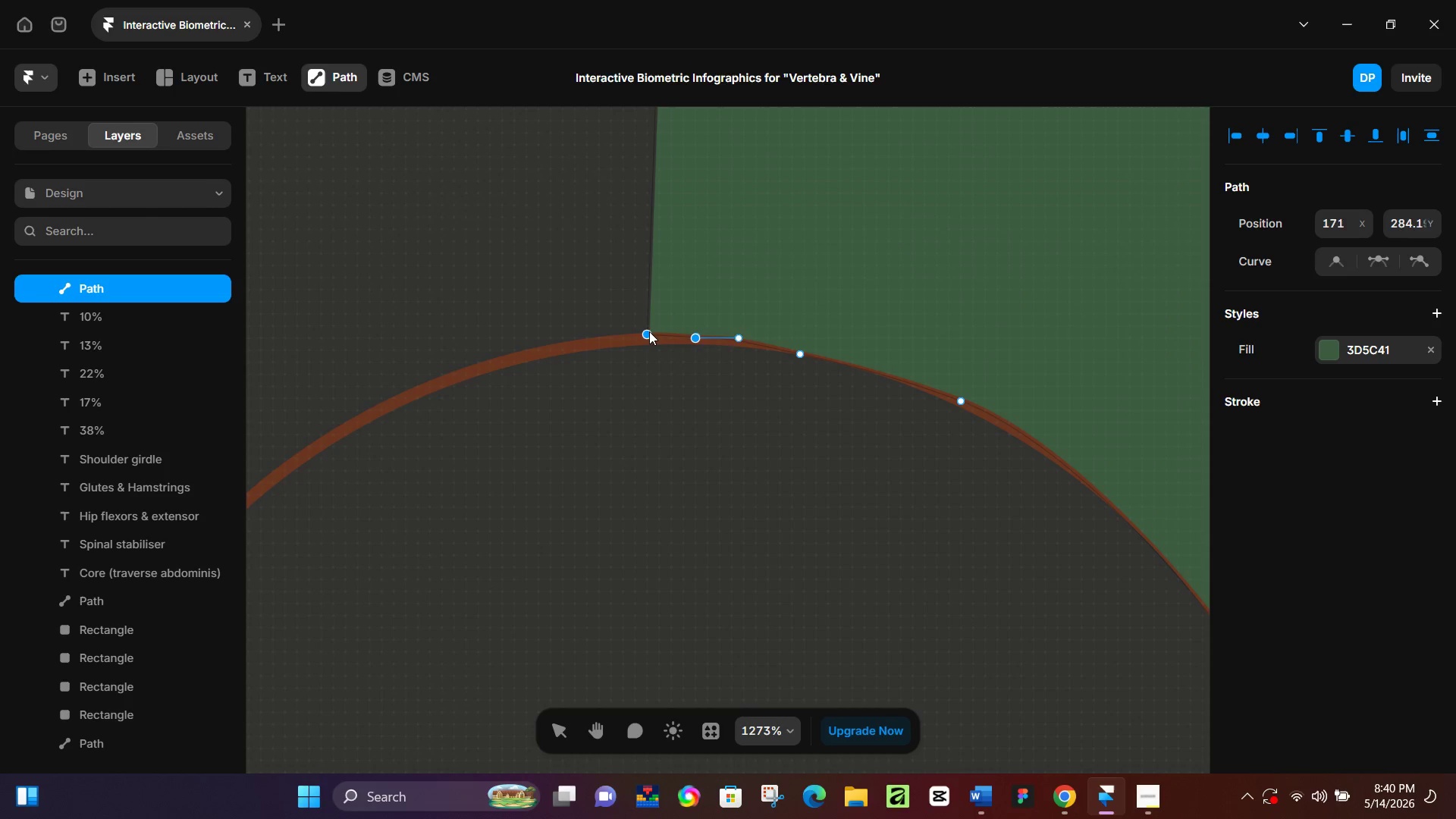 
left_click_drag(start_coordinate=[649, 331], to_coordinate=[698, 334])
 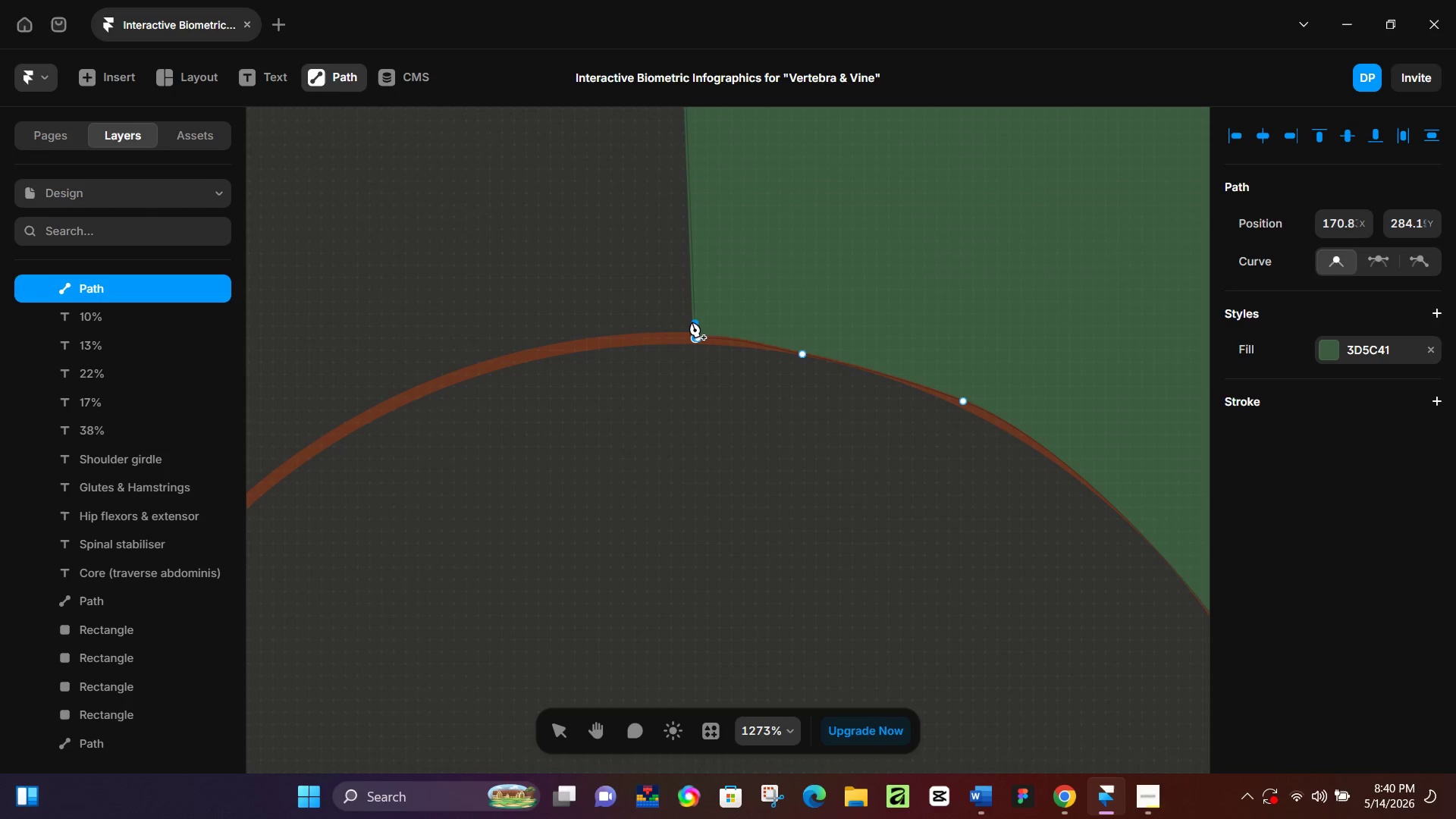 
hold_key(key=ControlLeft, duration=1.28)
scroll: coordinate [695, 318], scroll_direction: down, amount: 12.0
 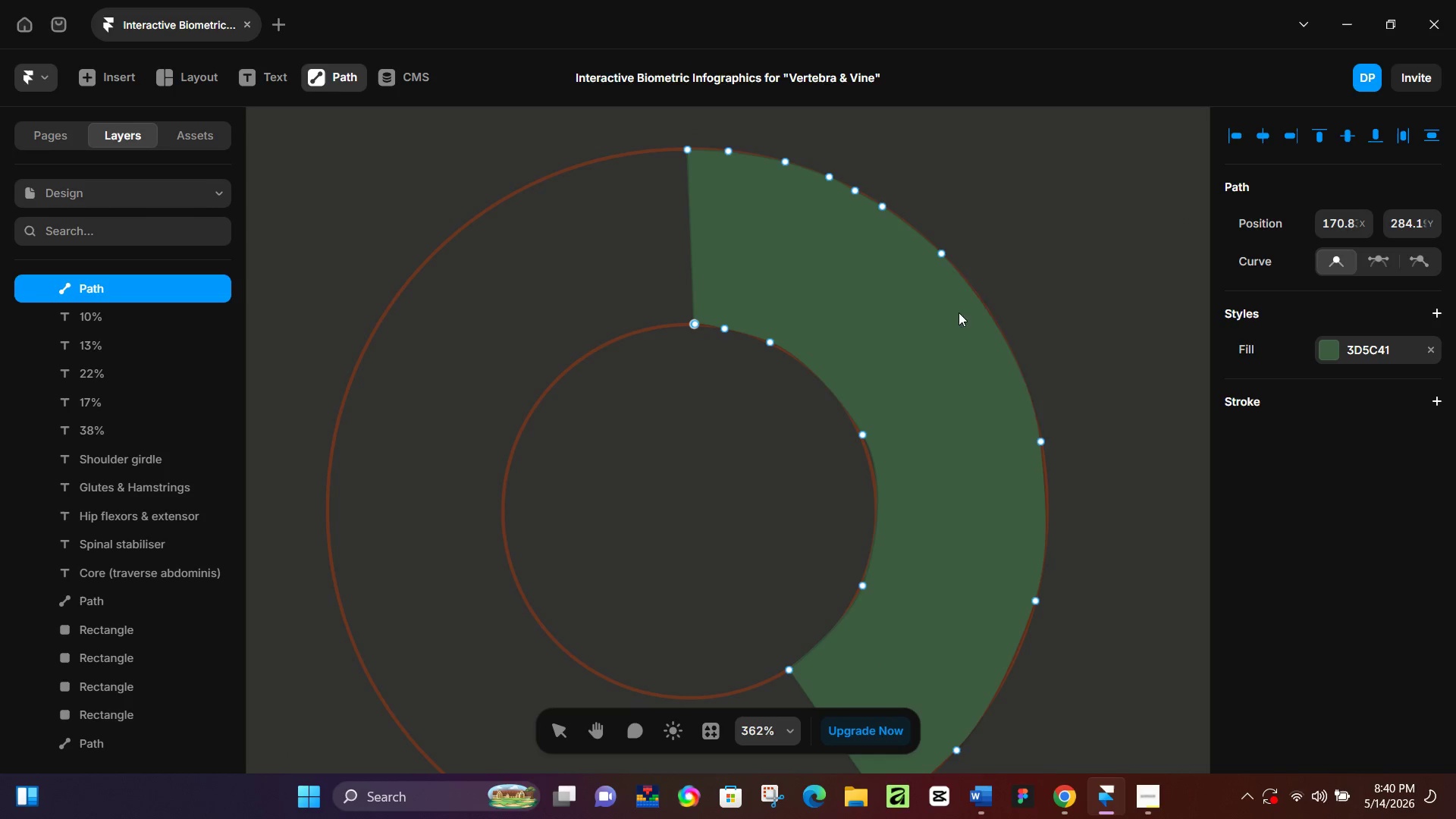 
left_click([1042, 241])
 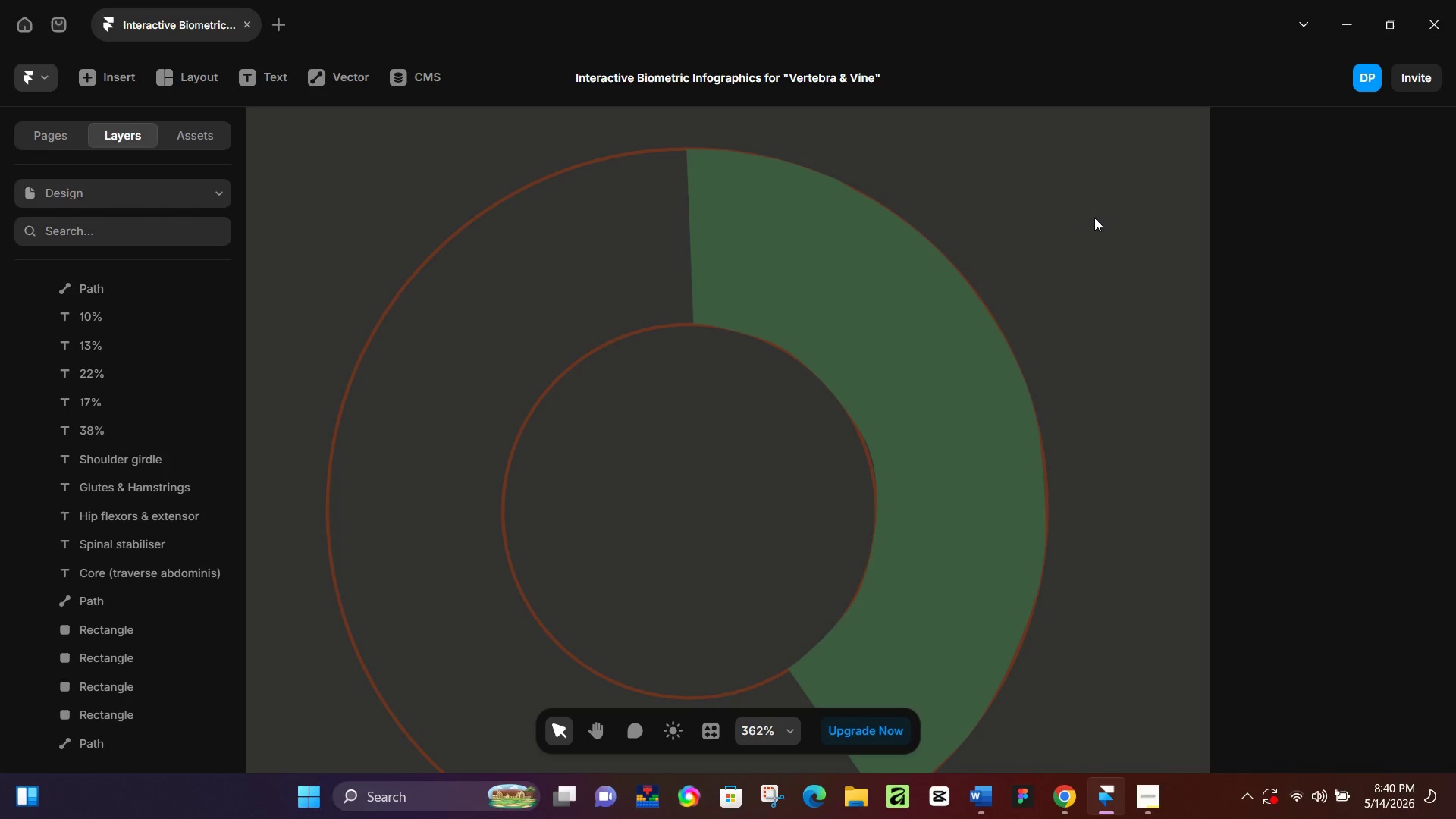 
wait(36.94)
 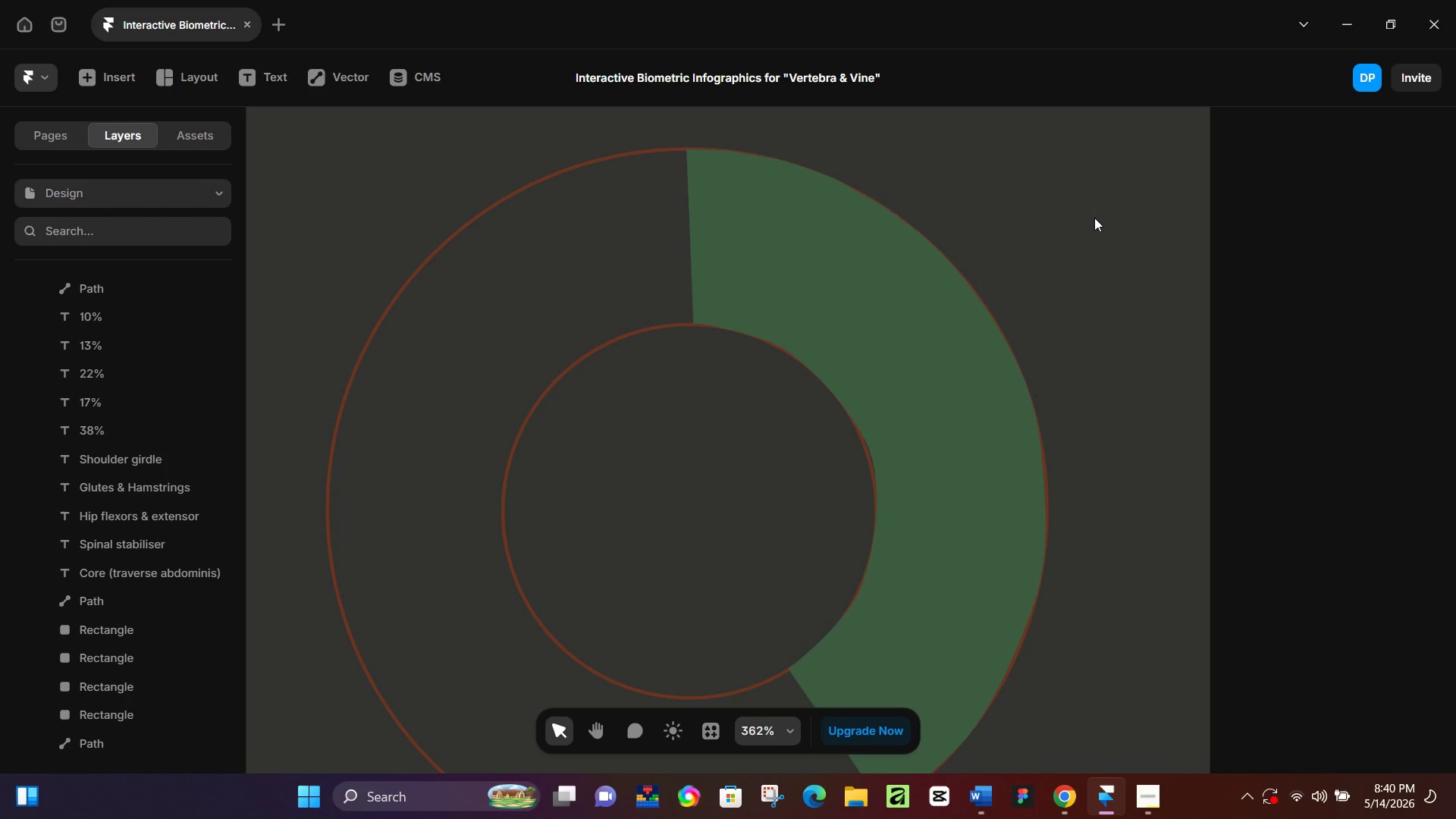 
left_click([1058, 207])
 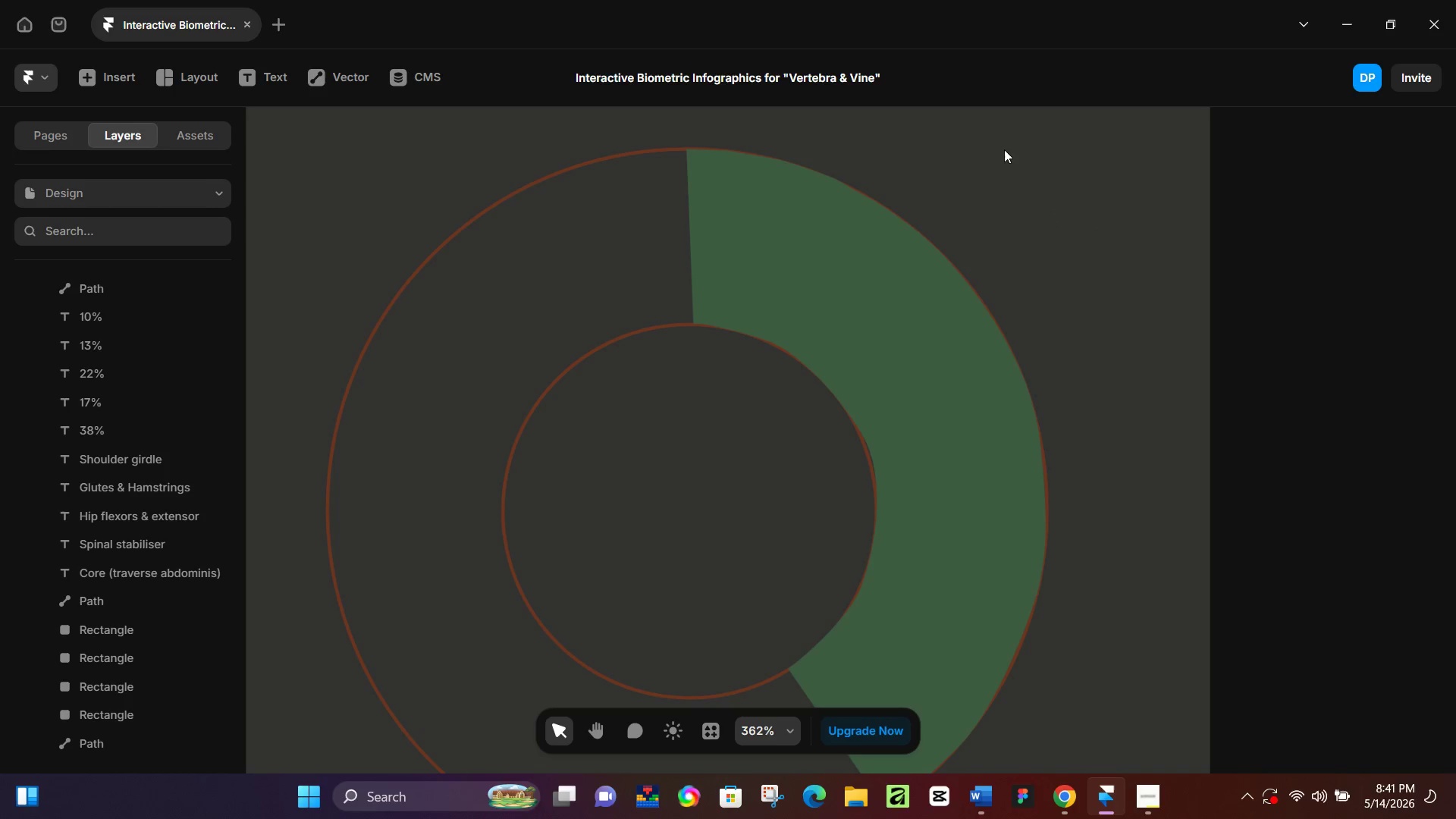 
hold_key(key=ControlLeft, duration=1.16)
scroll: coordinate [808, 312], scroll_direction: down, amount: 3.0
 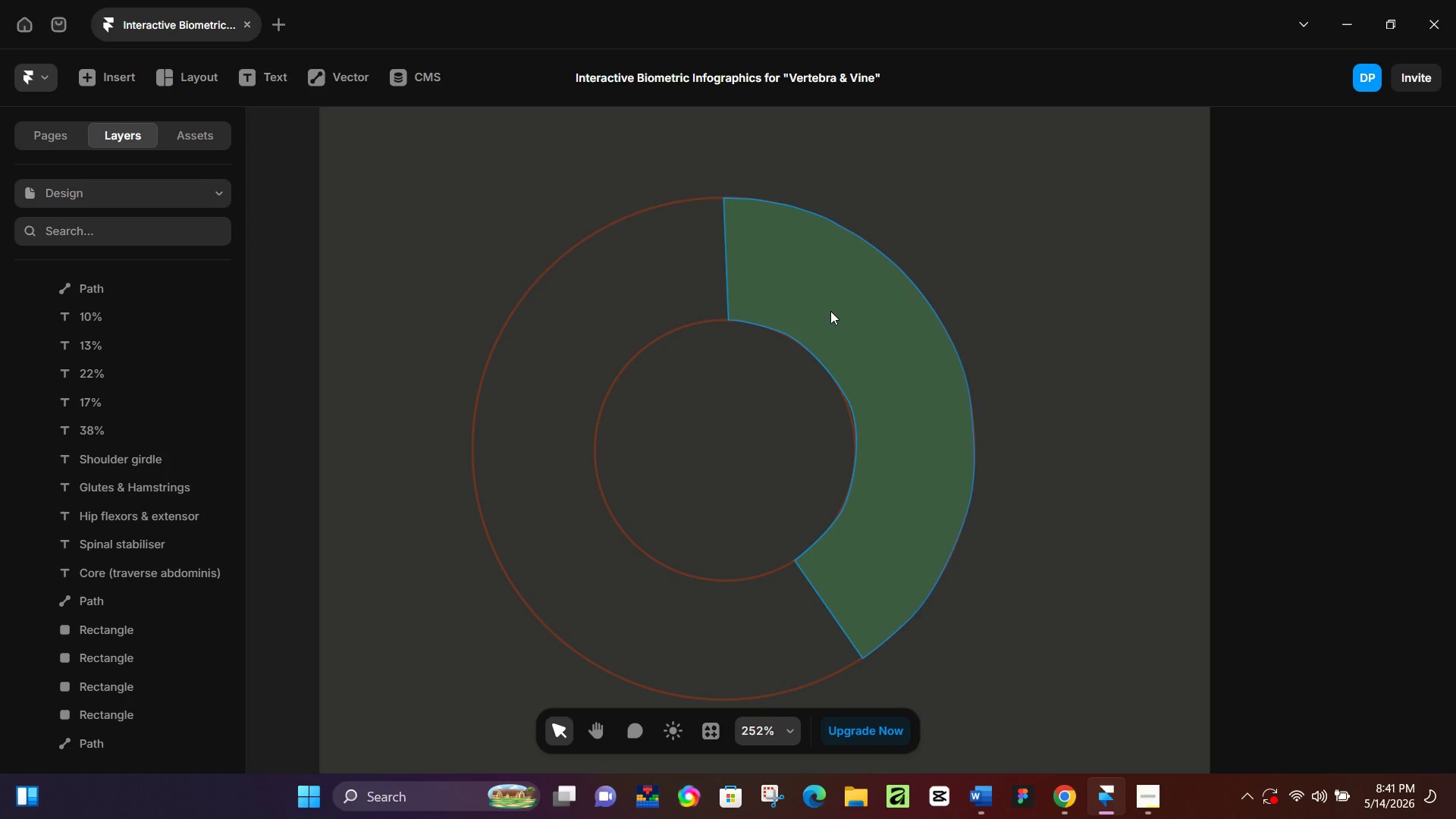 
hold_key(key=ControlLeft, duration=0.39)
 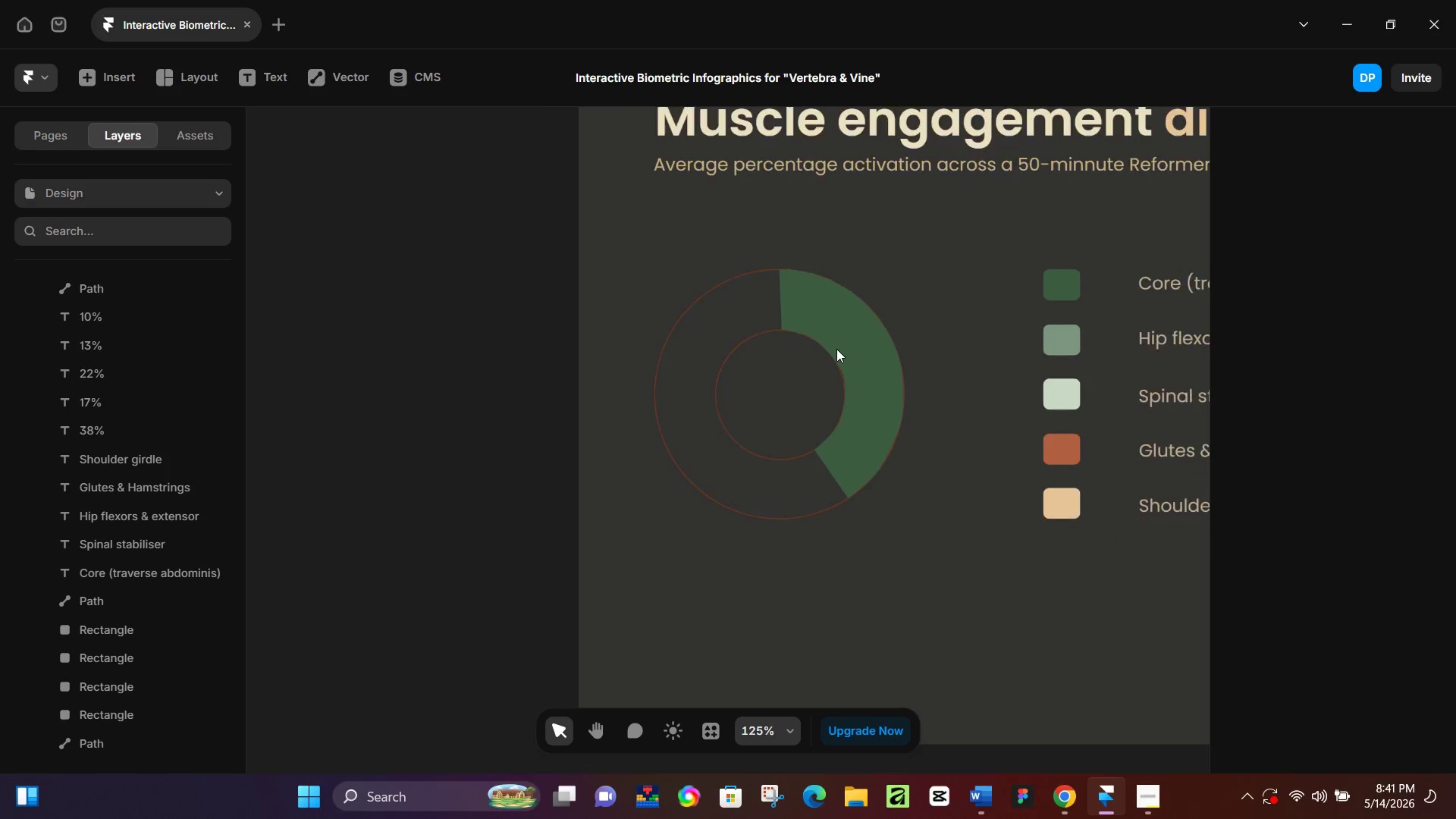 
hold_key(key=ControlLeft, duration=0.78)
 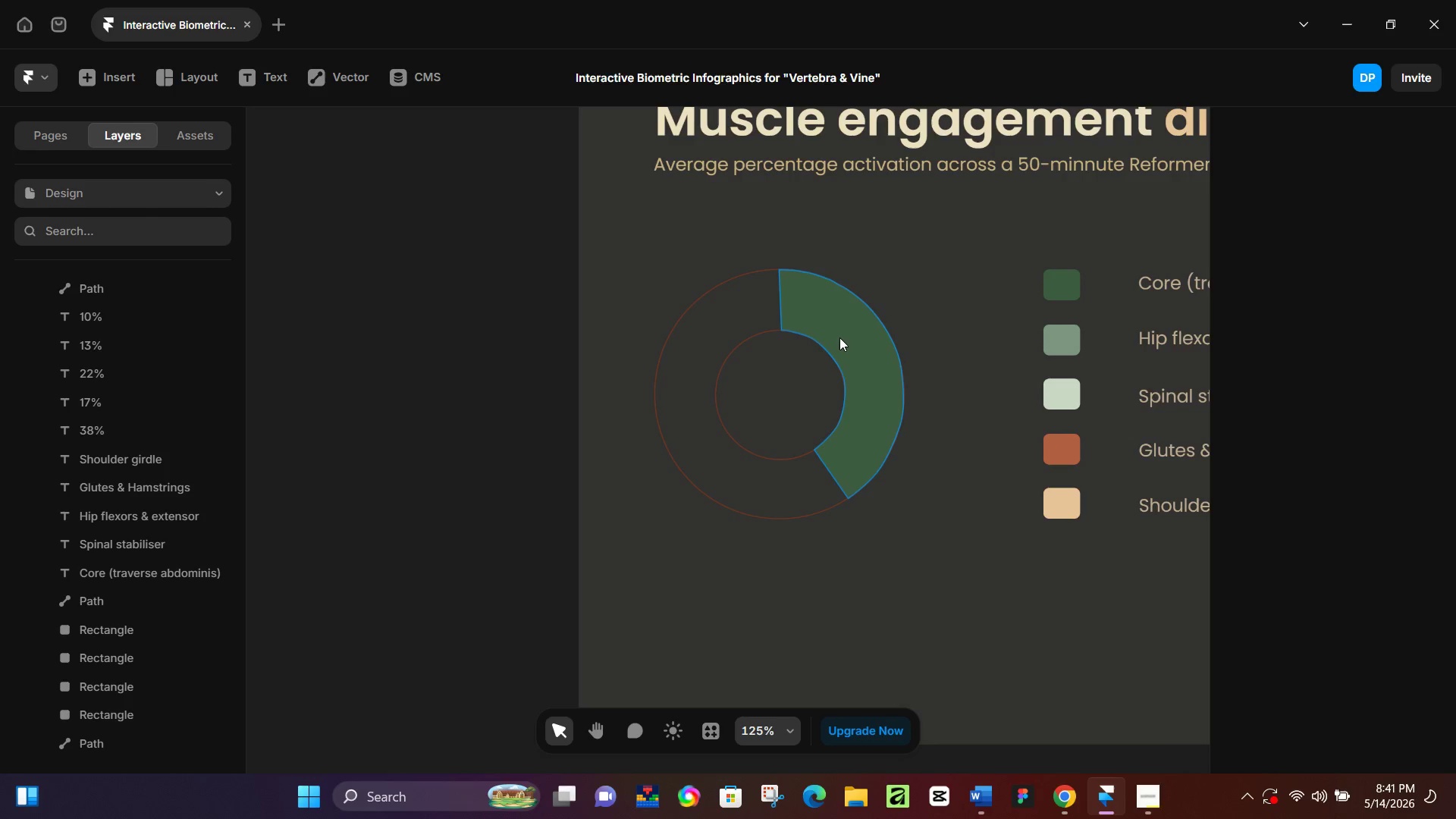 
scroll: coordinate [835, 328], scroll_direction: down, amount: 2.0
 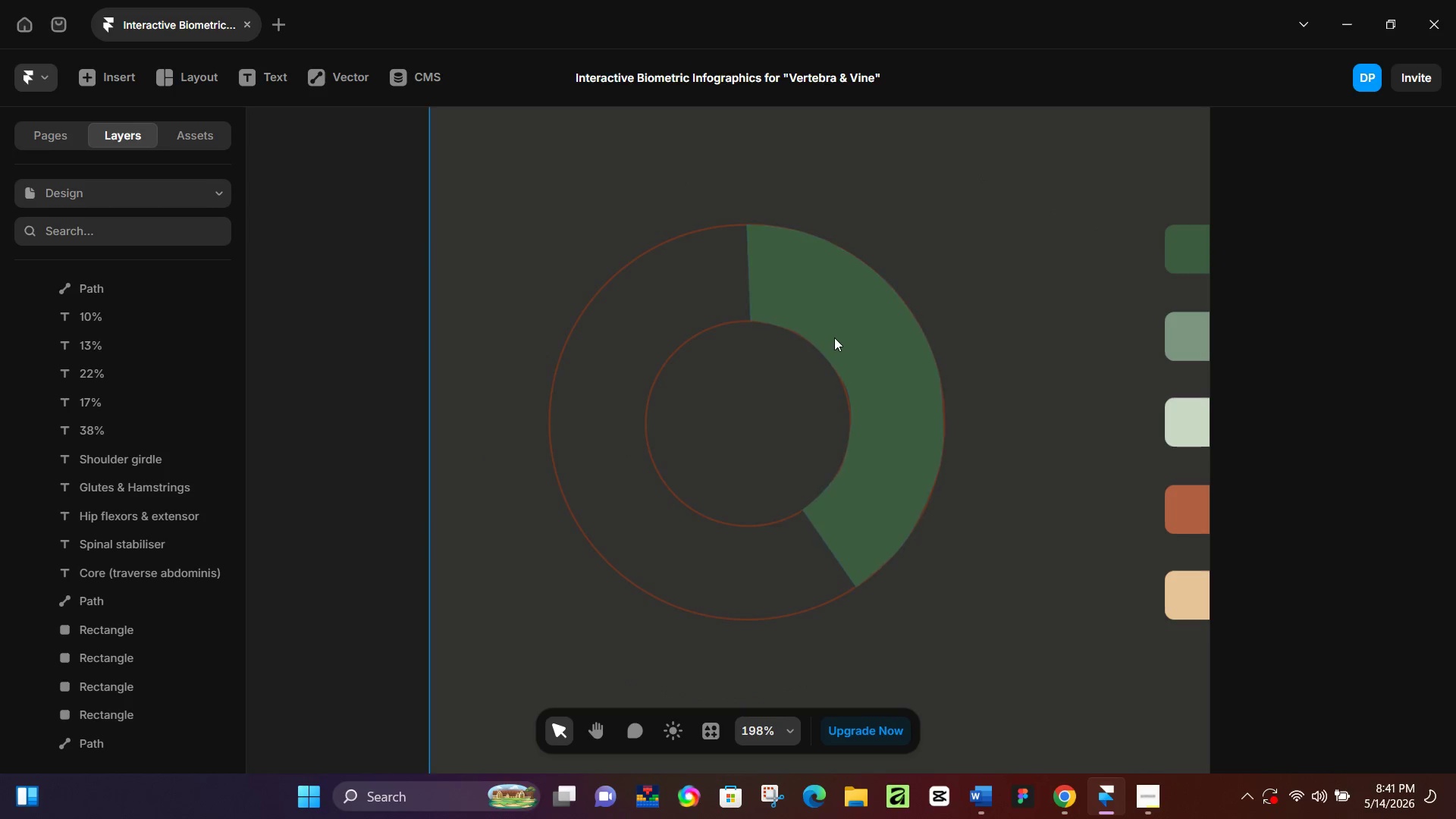 
hold_key(key=ControlLeft, duration=7.81)
 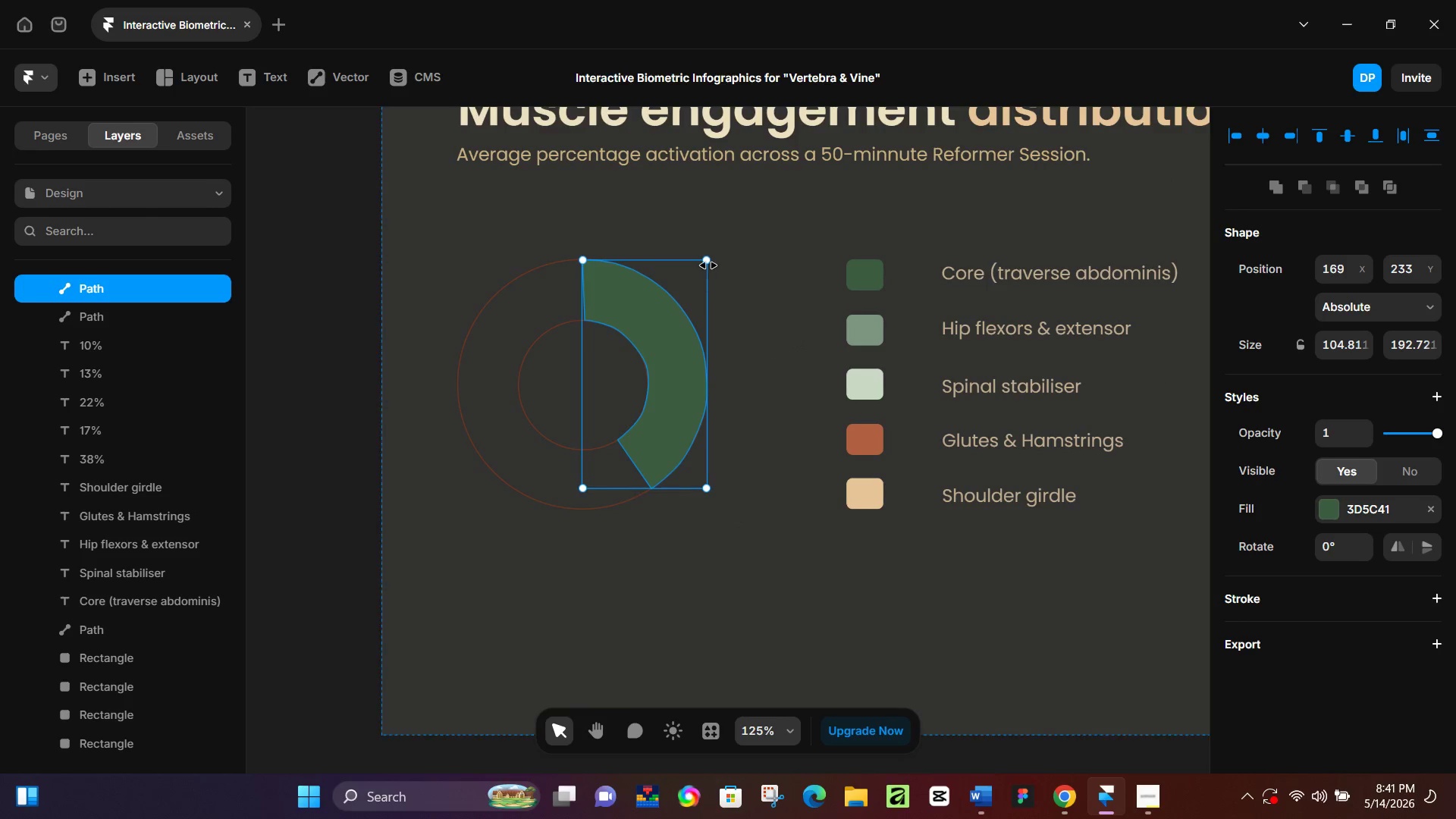 
scroll: coordinate [836, 347], scroll_direction: down, amount: 4.0
 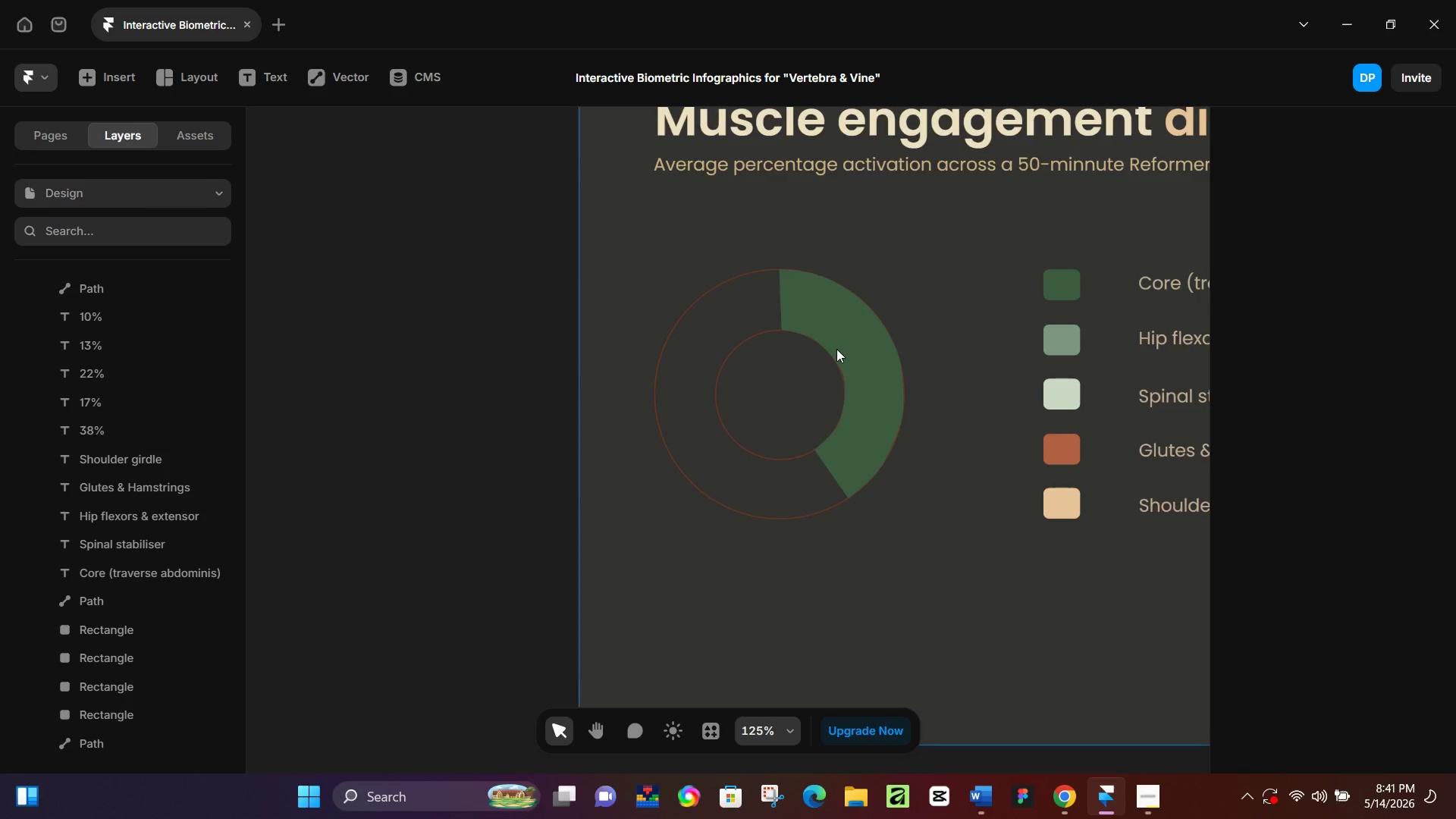 
left_click([924, 308])
 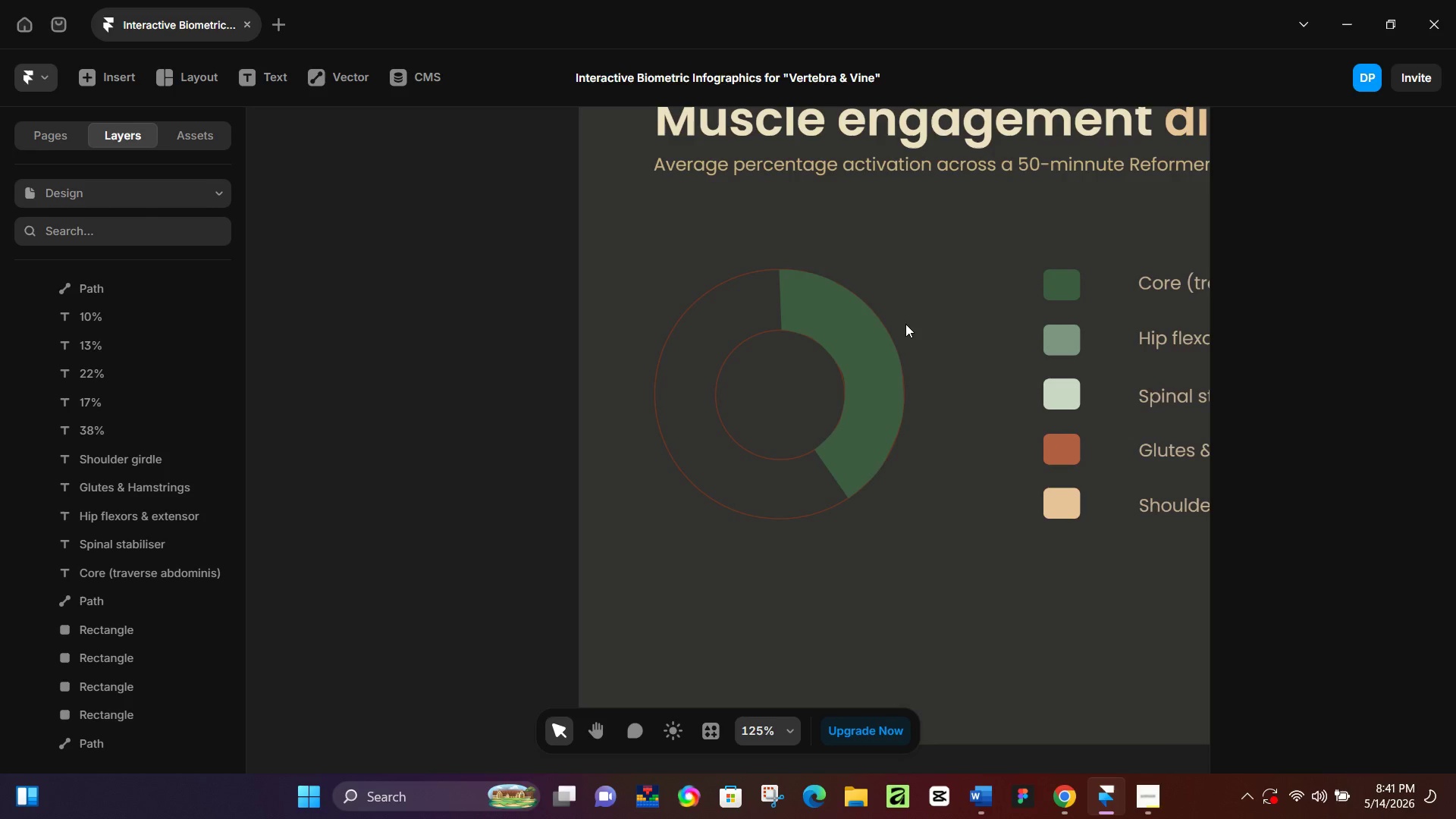 
hold_key(key=Space, duration=1.44)
 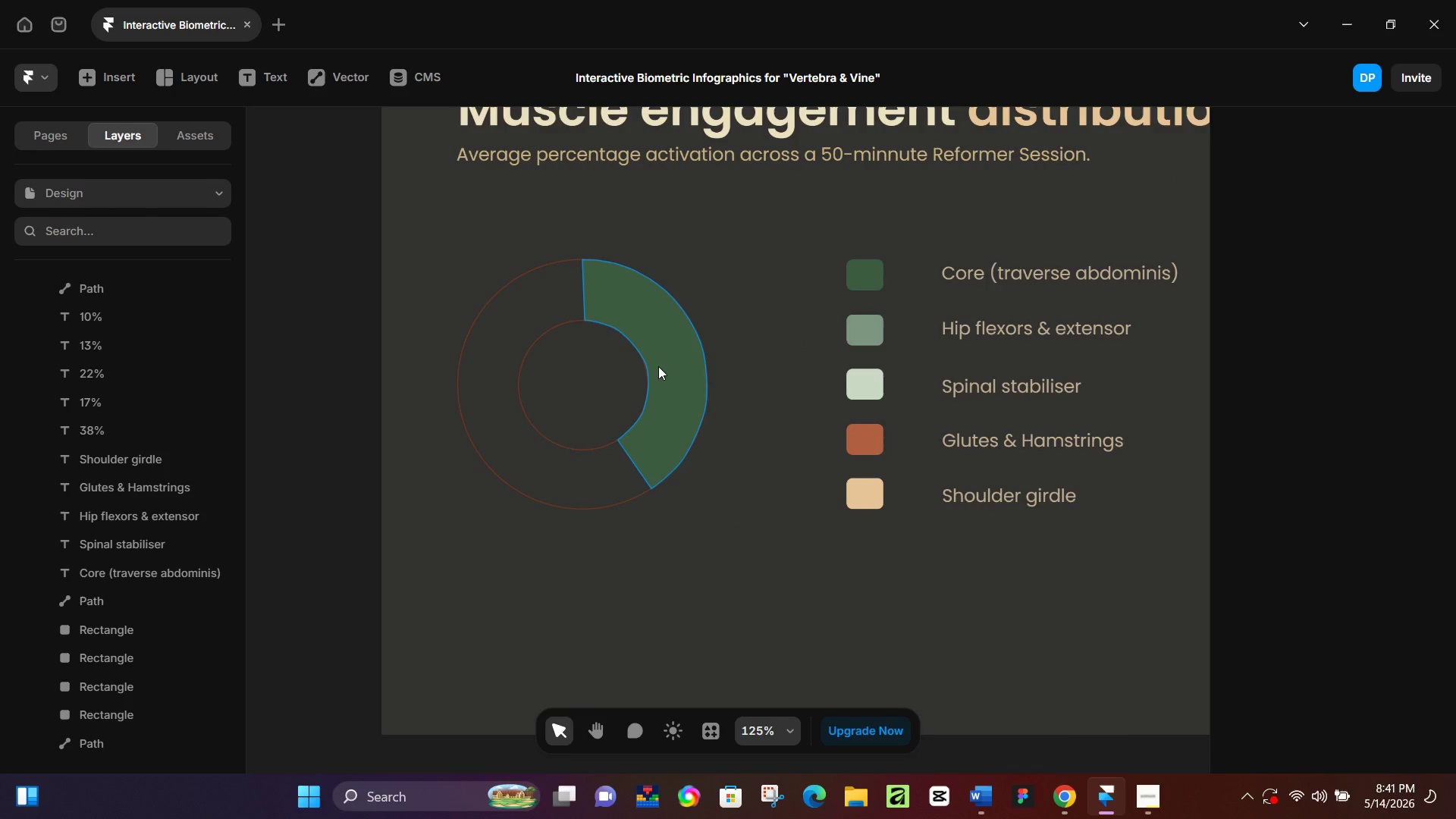 
left_click_drag(start_coordinate=[956, 346], to_coordinate=[759, 336])
 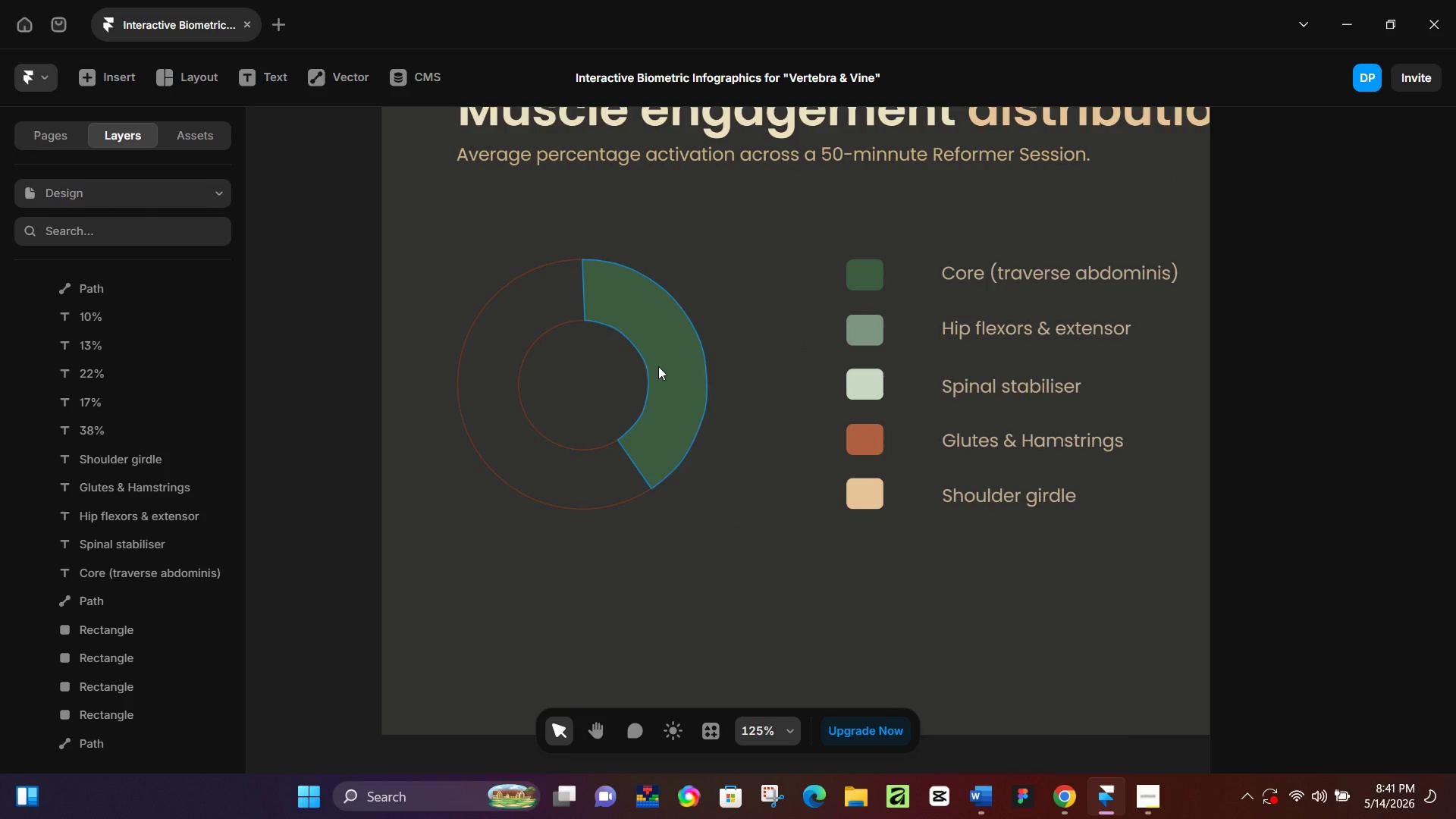 
left_click([658, 366])
 